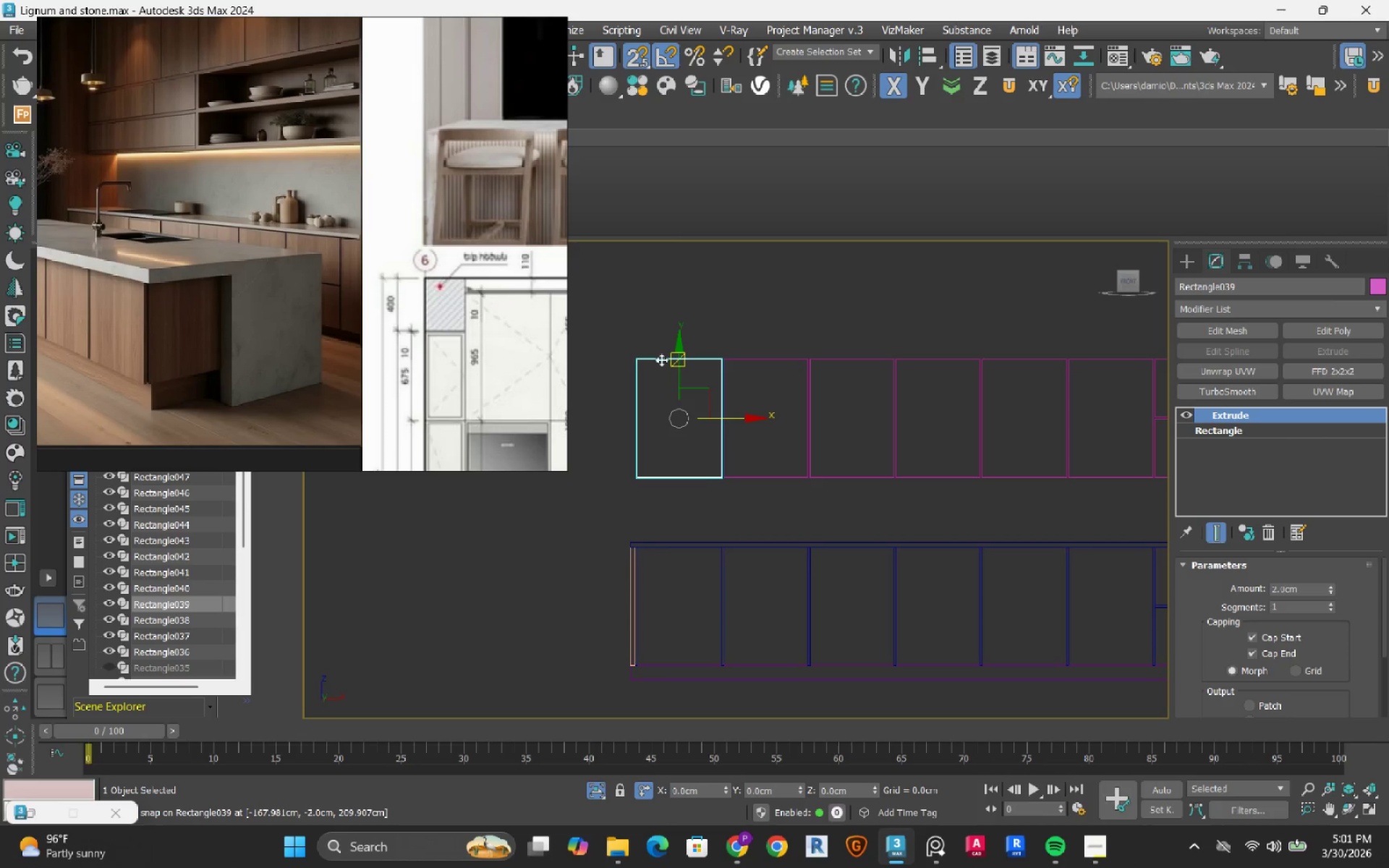 
wait(5.41)
 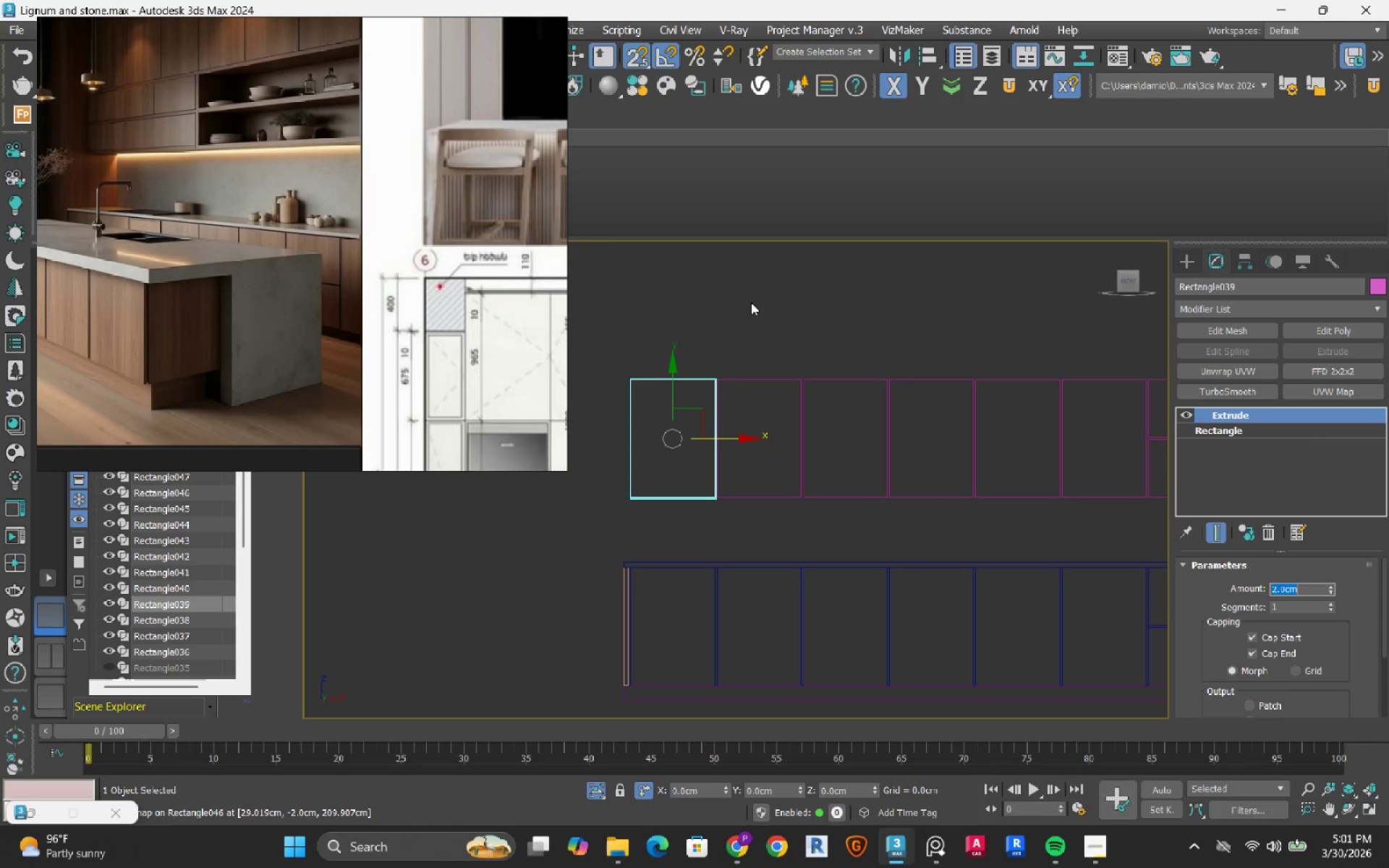 
left_click_drag(start_coordinate=[681, 369], to_coordinate=[721, 596])
 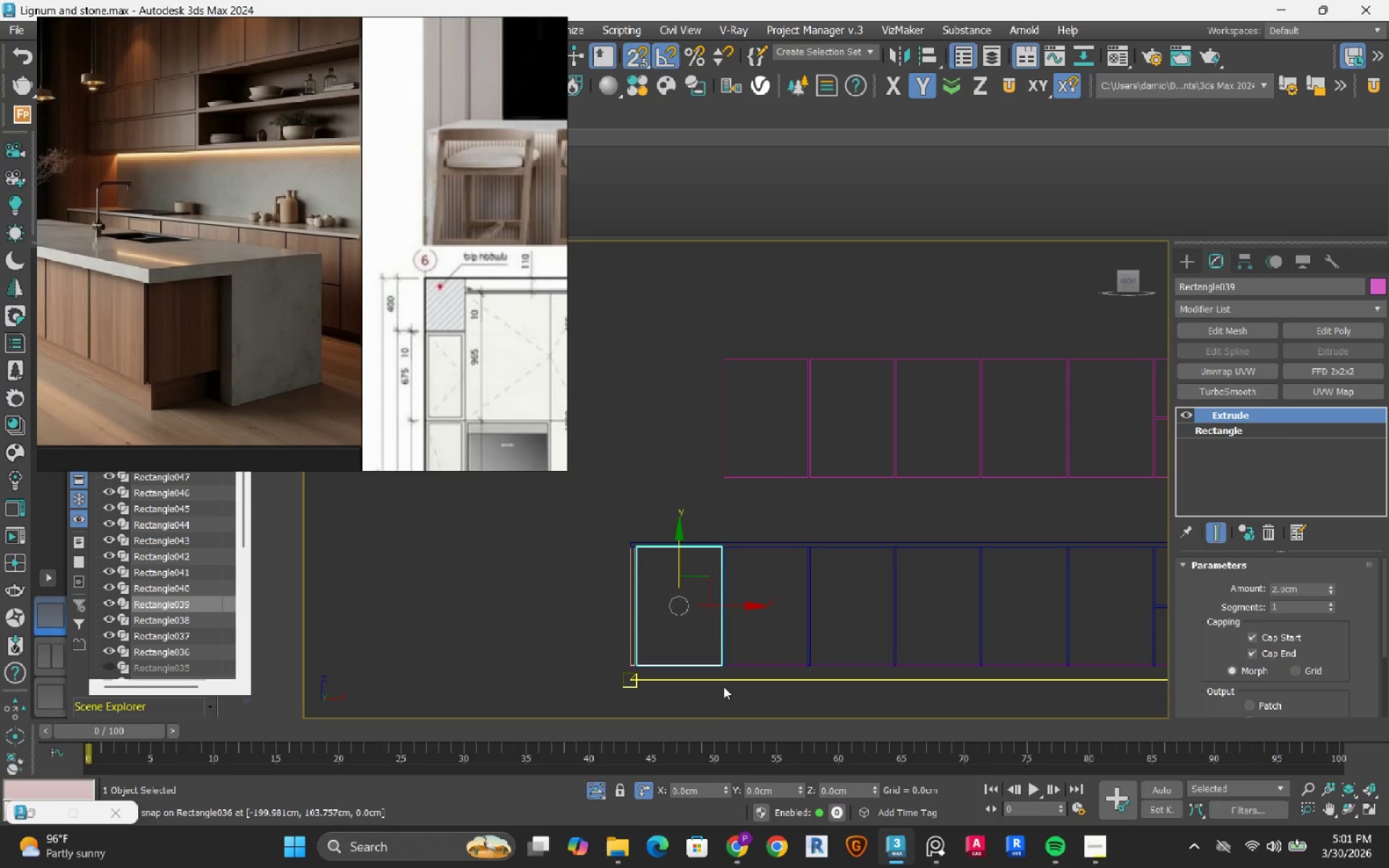 
scroll: coordinate [851, 453], scroll_direction: up, amount: 8.0
 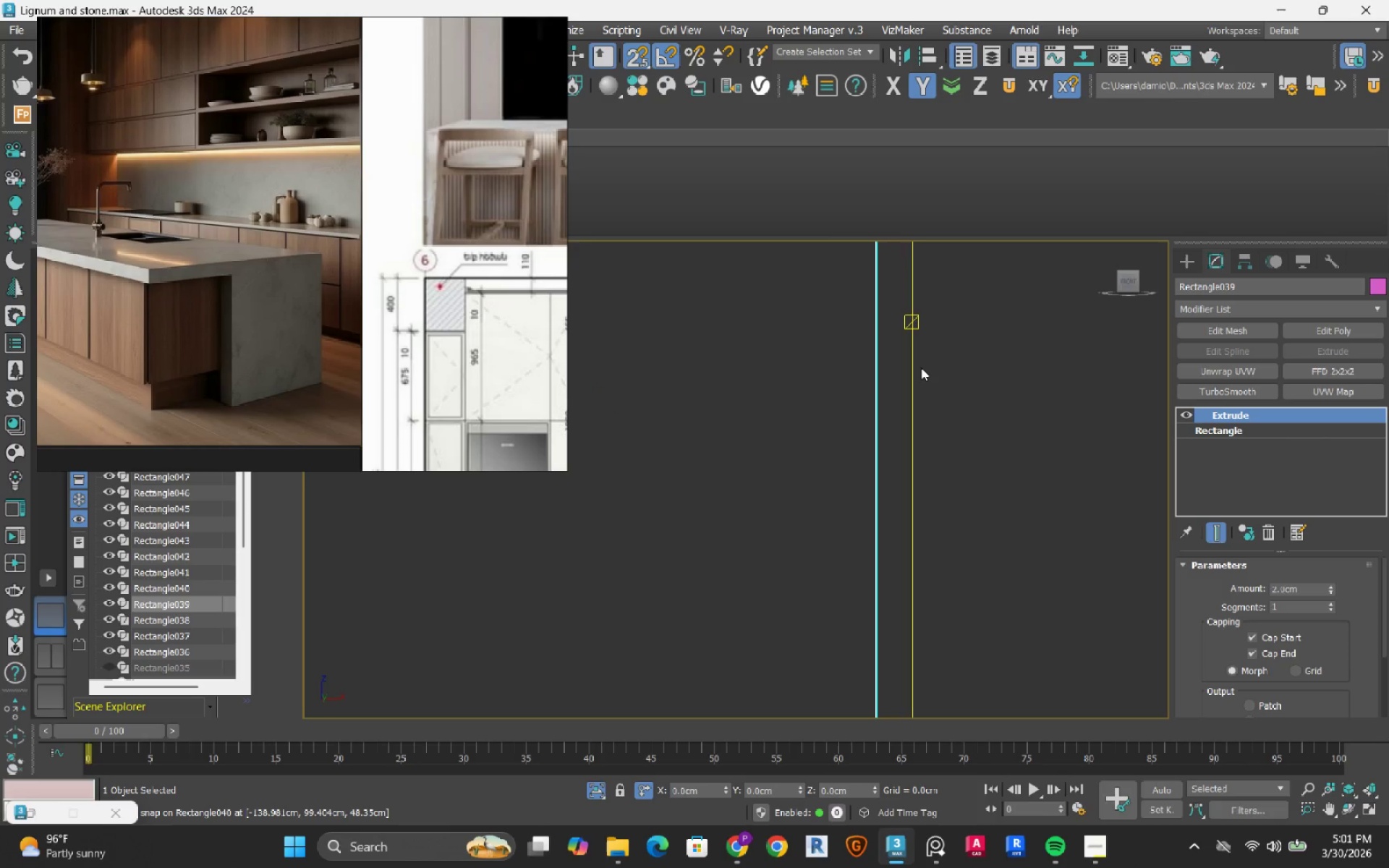 
left_click([914, 374])
 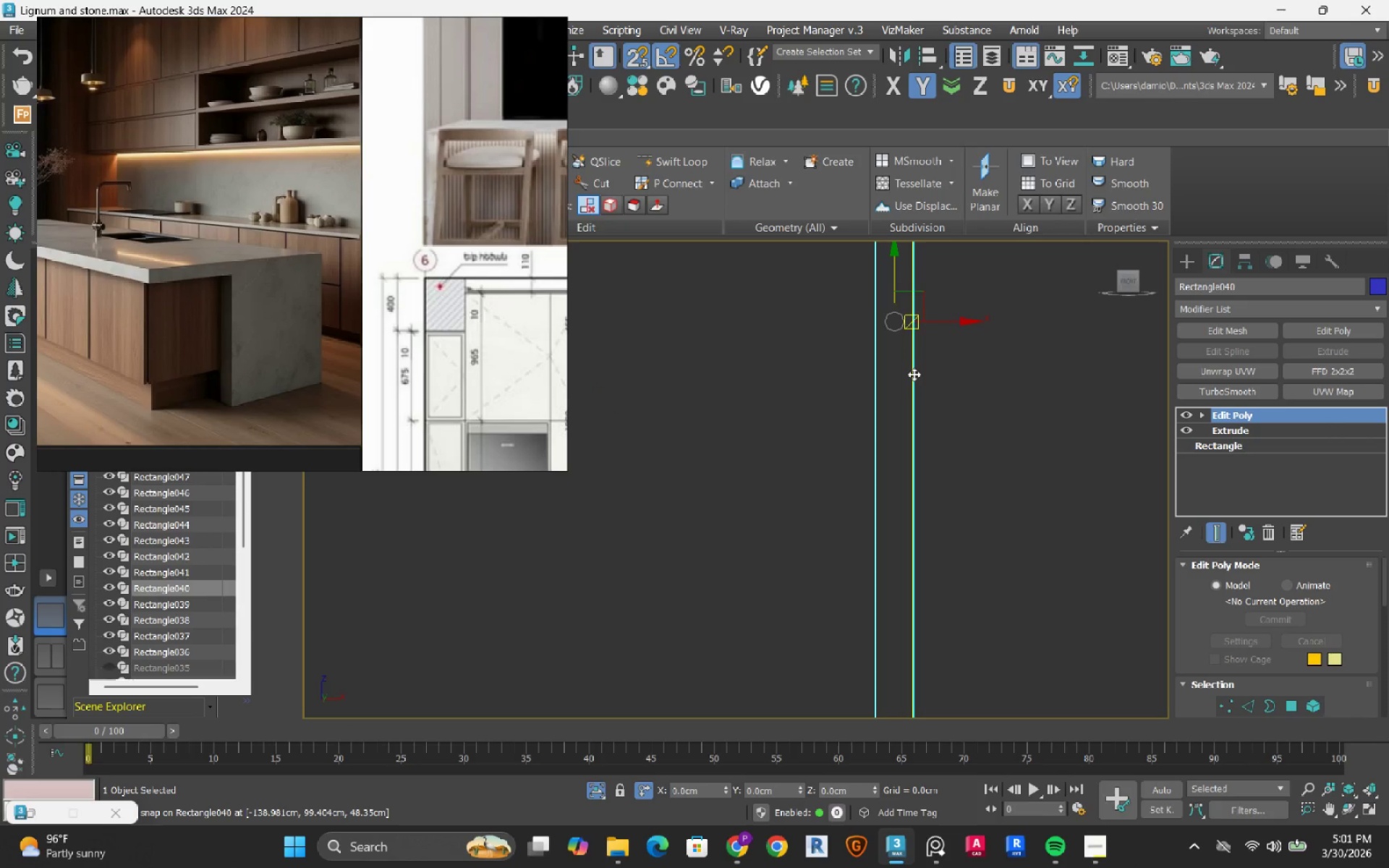 
scroll: coordinate [895, 396], scroll_direction: down, amount: 6.0
 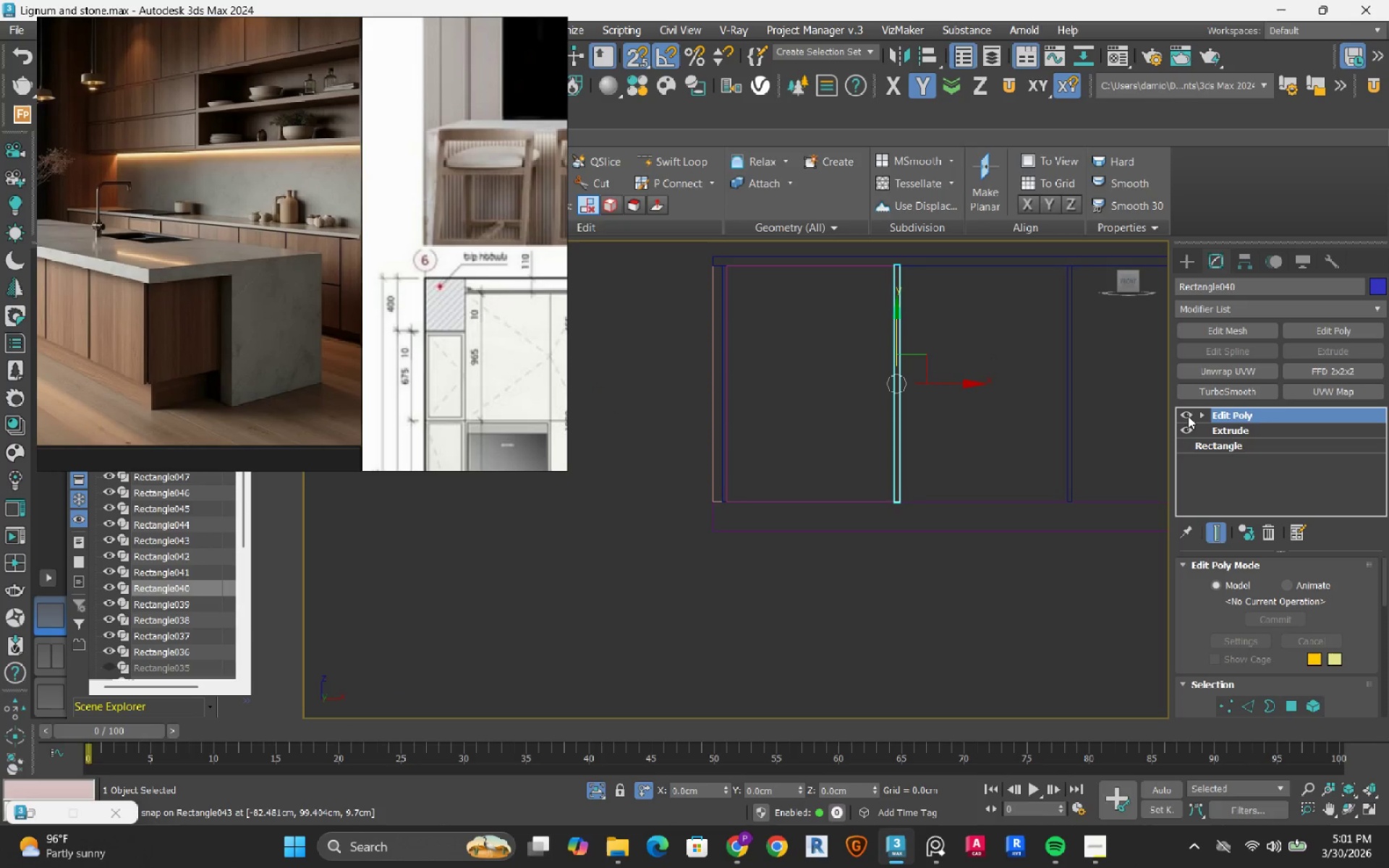 
left_click([1189, 412])
 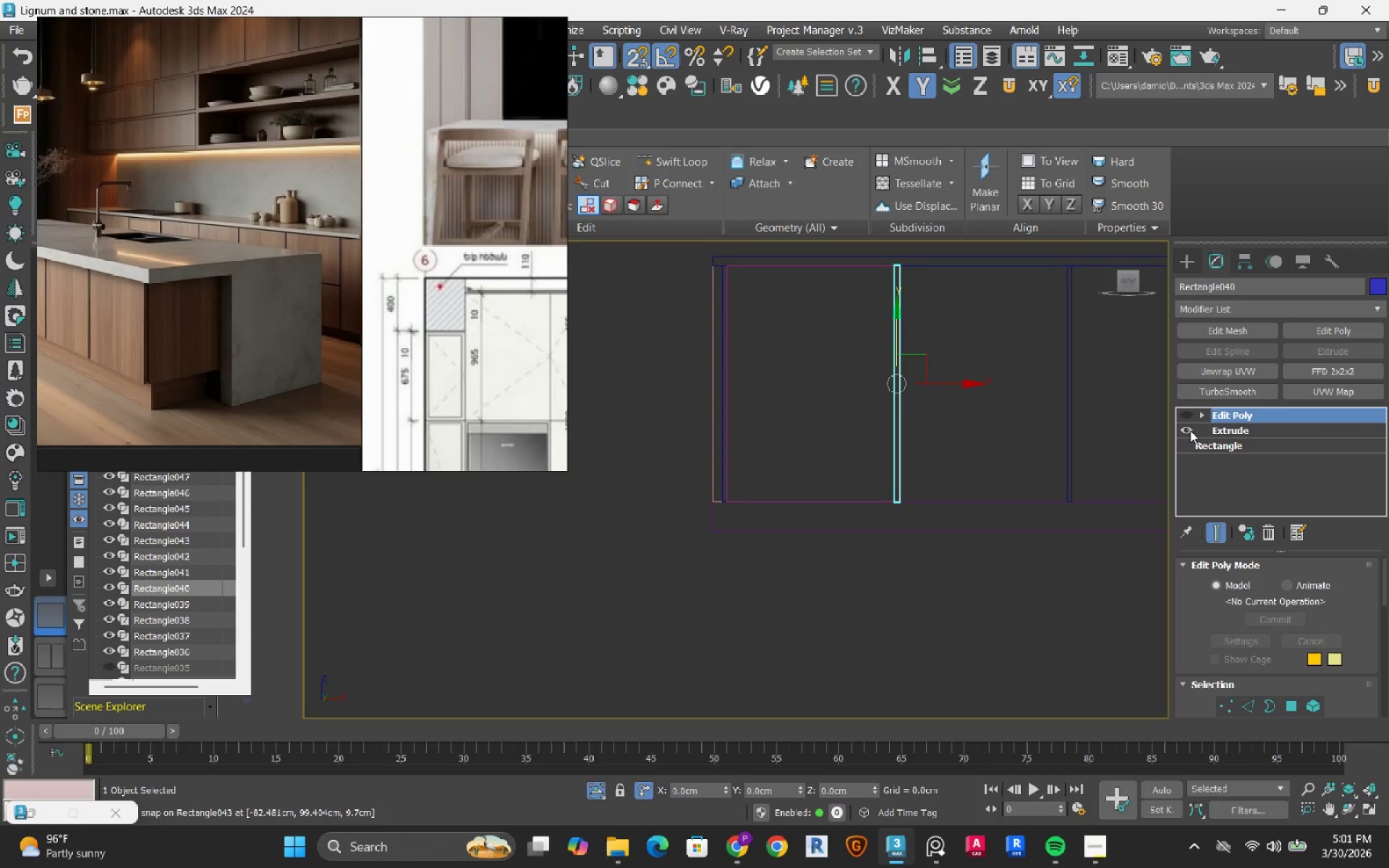 
left_click([1190, 430])
 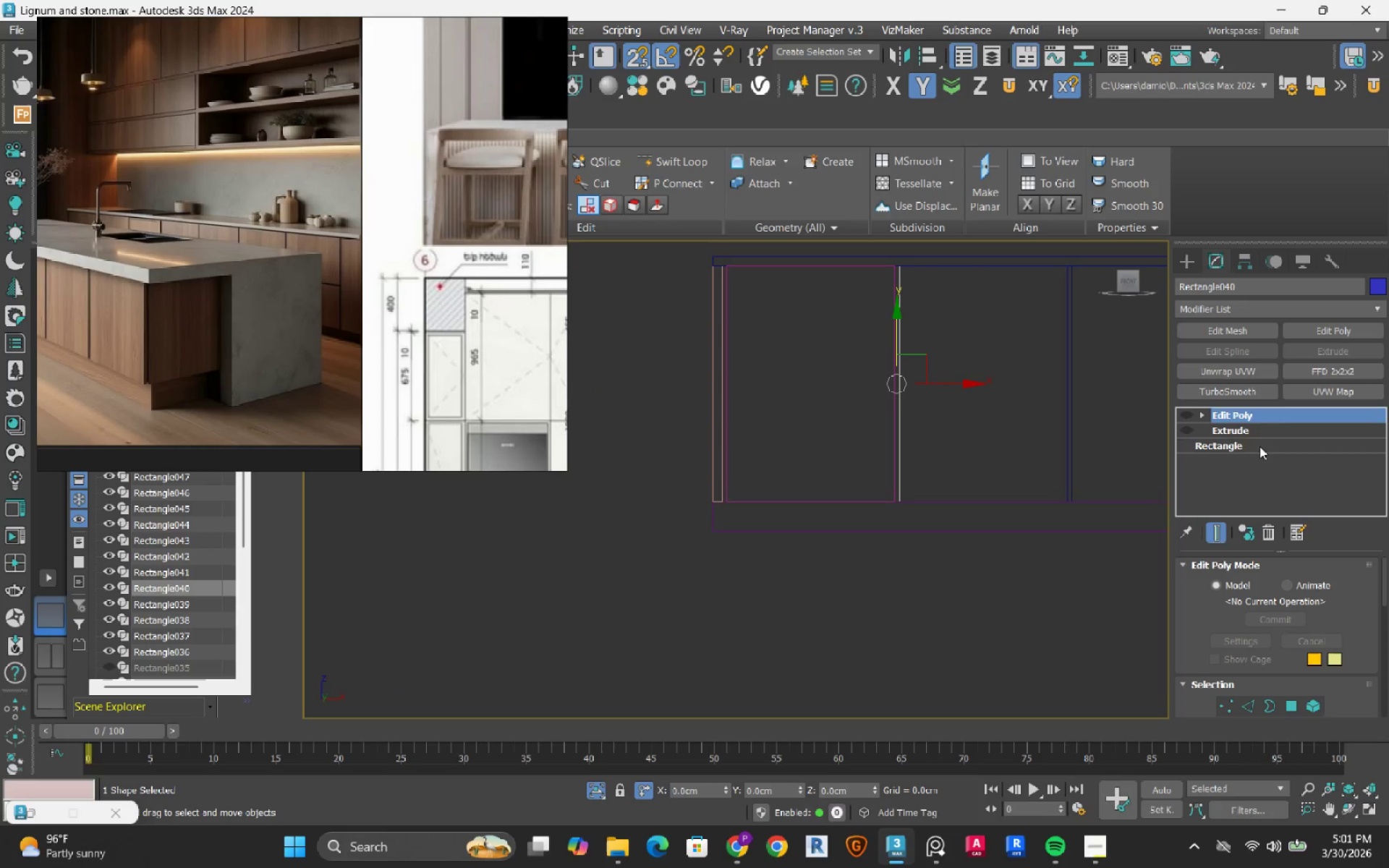 
left_click([1260, 446])
 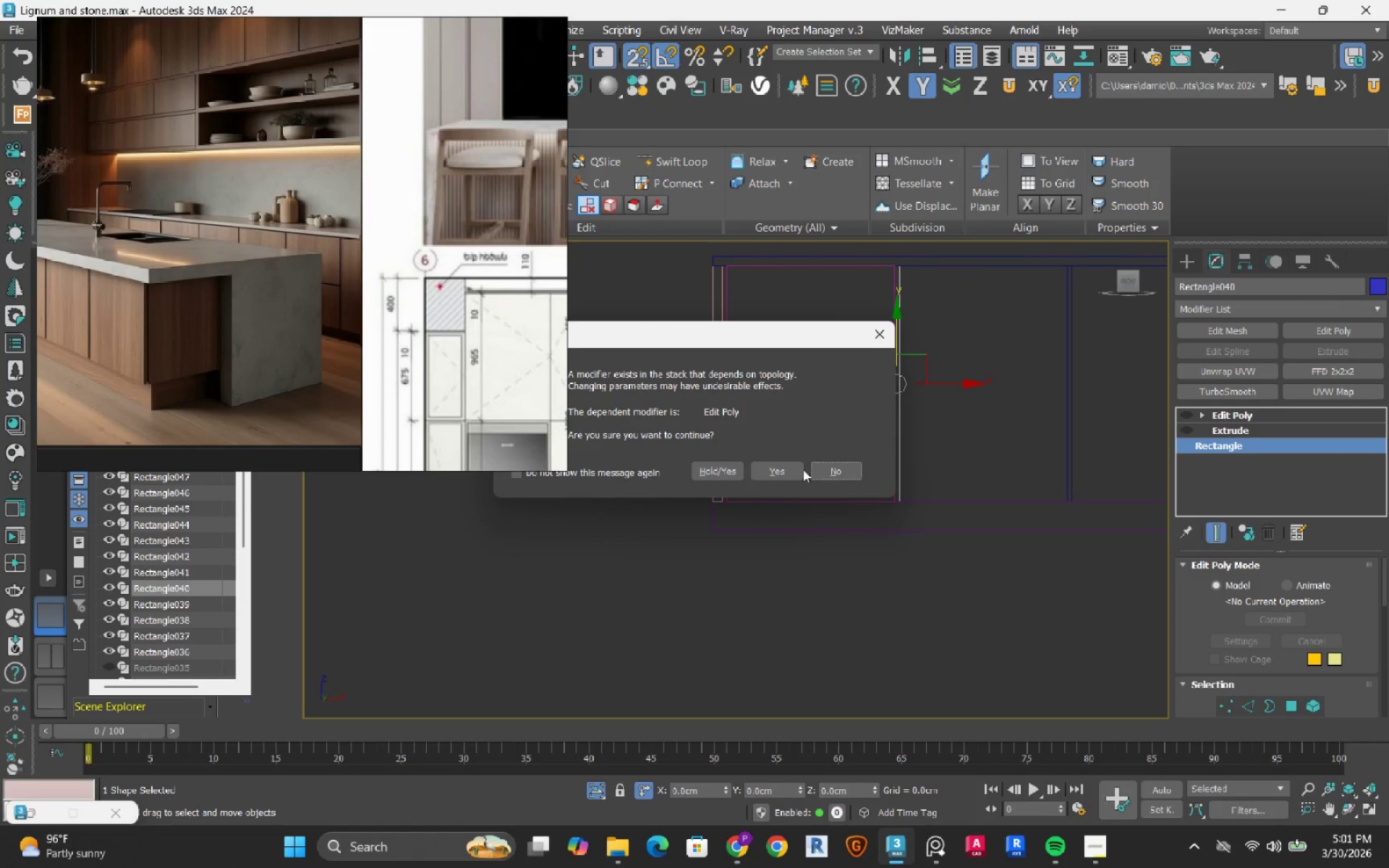 
left_click([796, 471])
 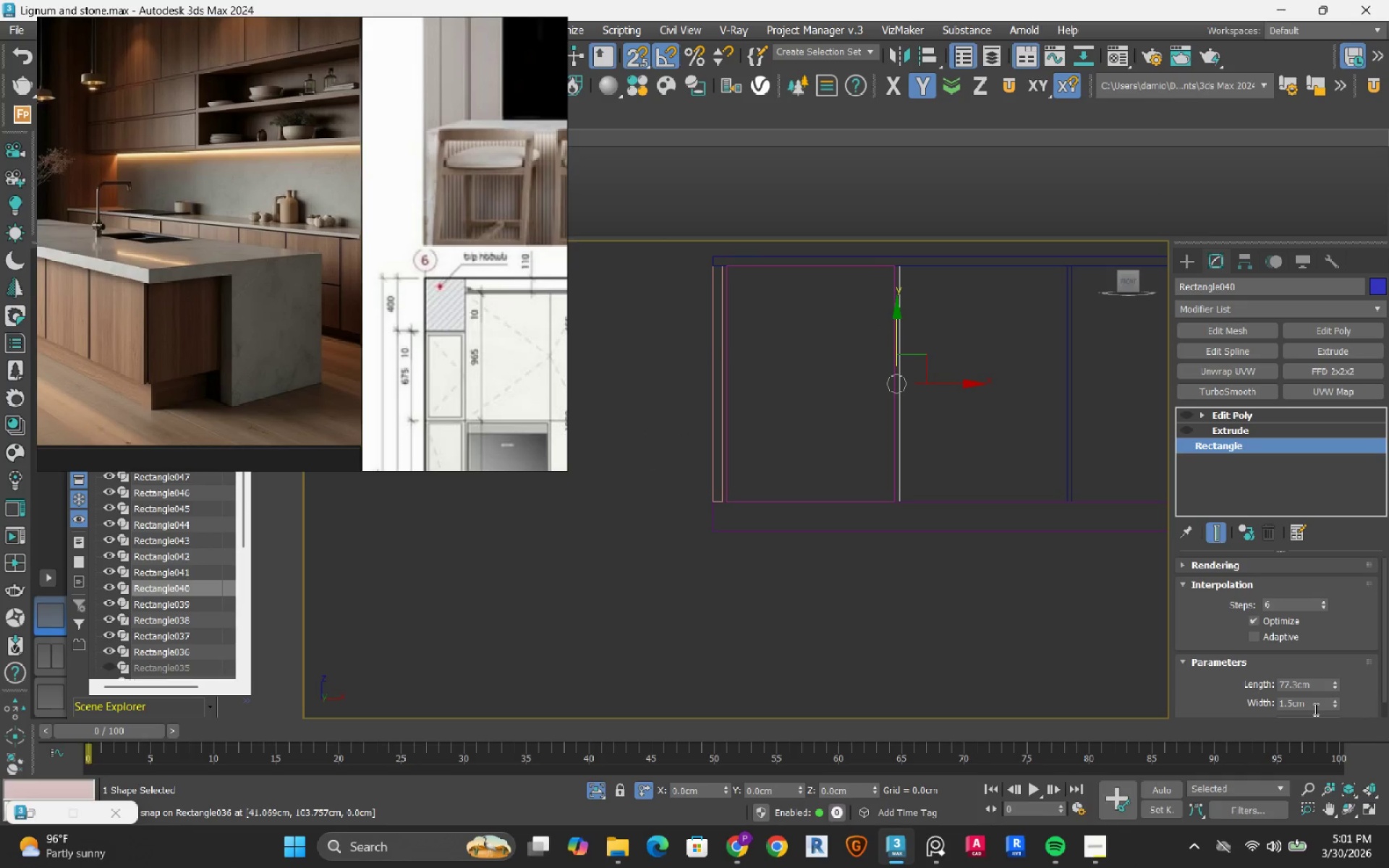 
double_click([1314, 708])
 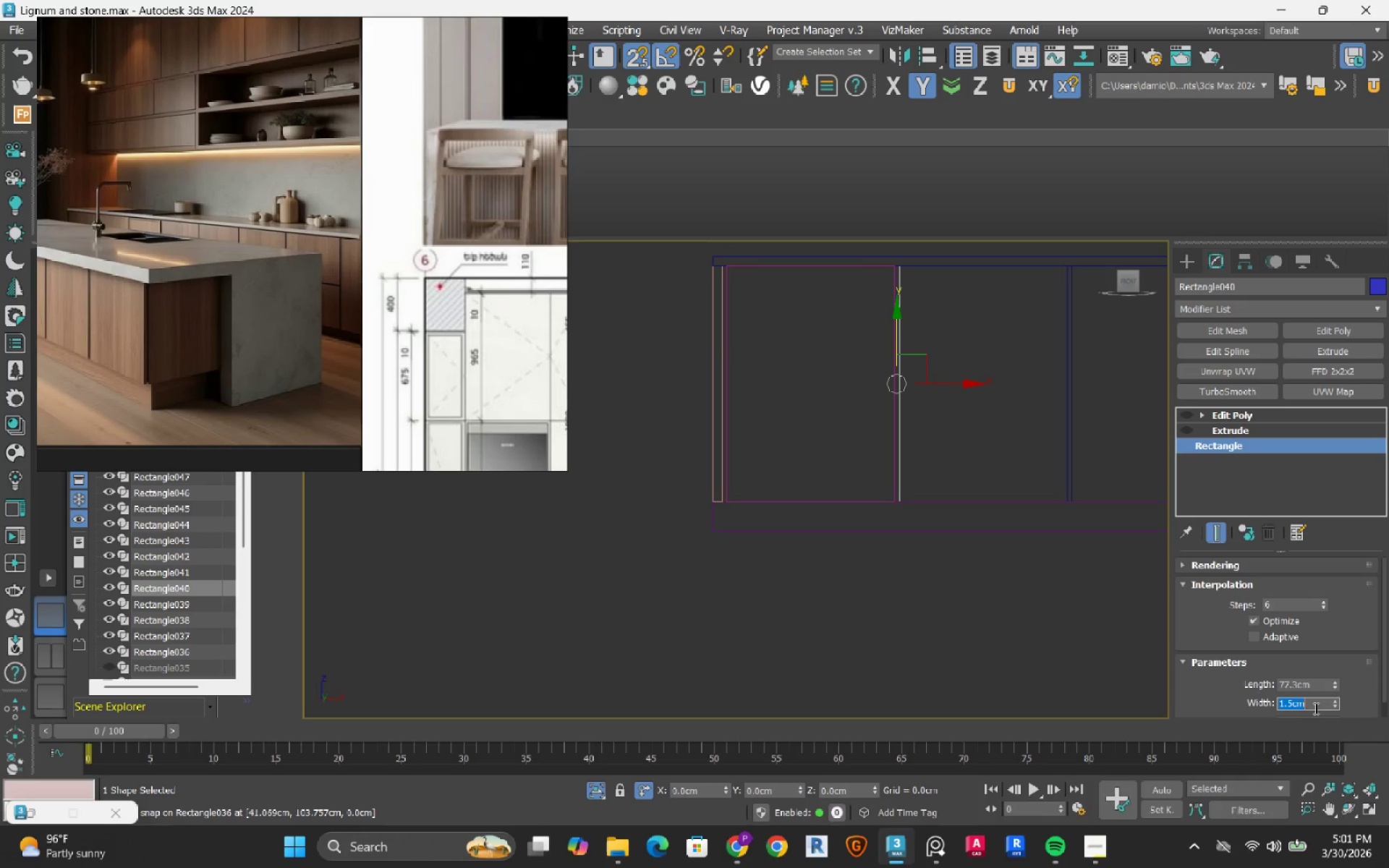 
key(Numpad3)
 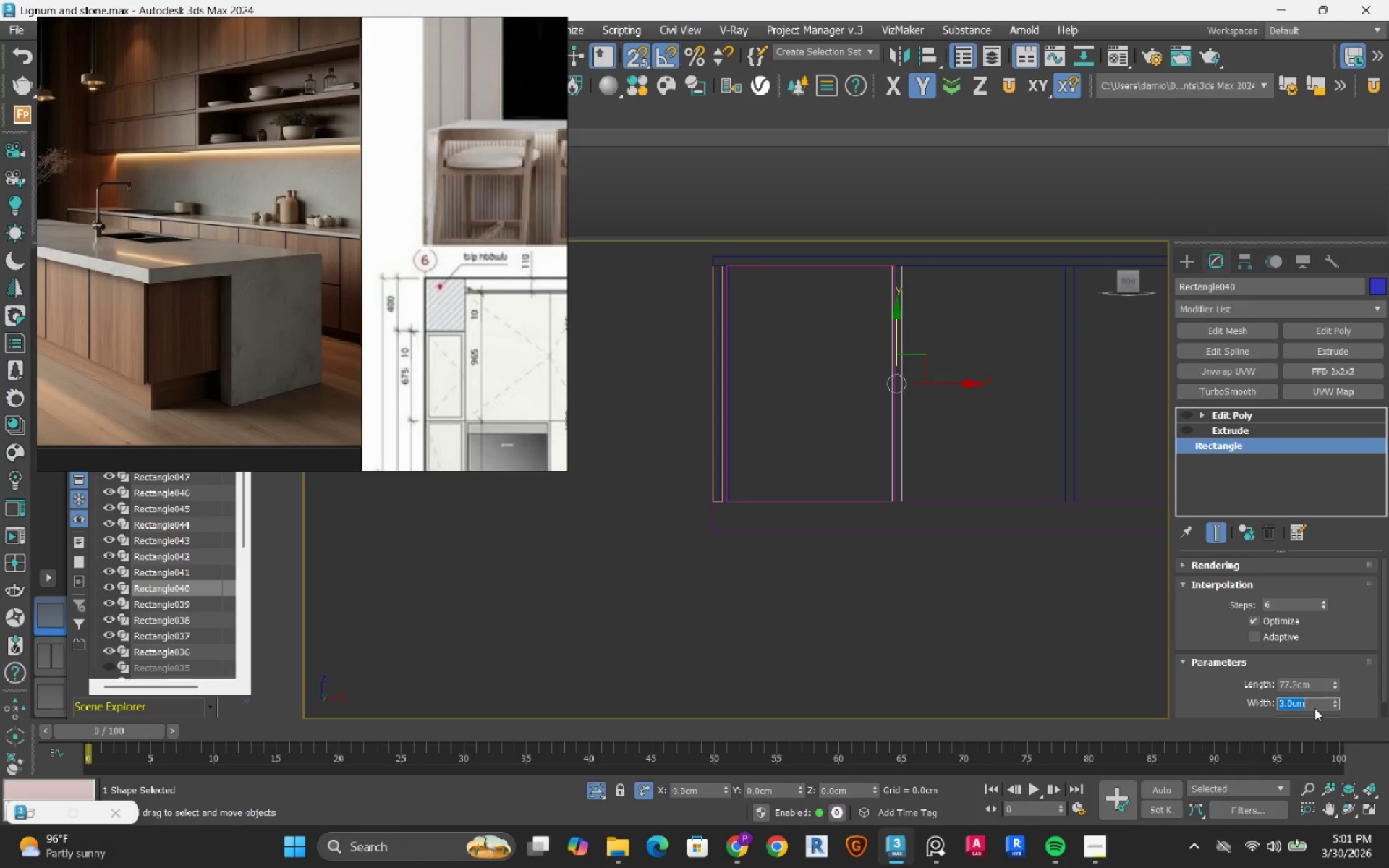 
key(NumpadEnter)
 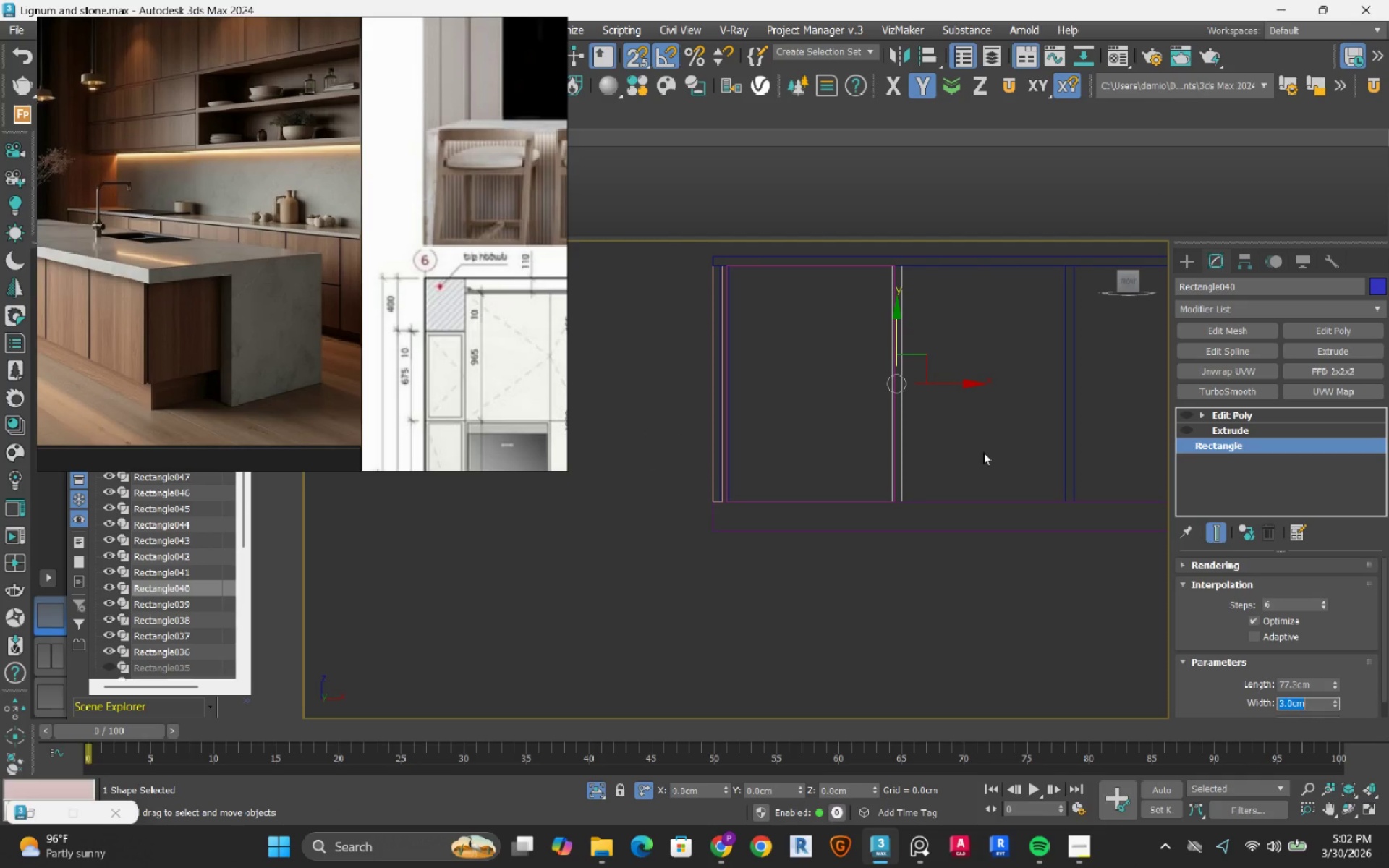 
wait(7.06)
 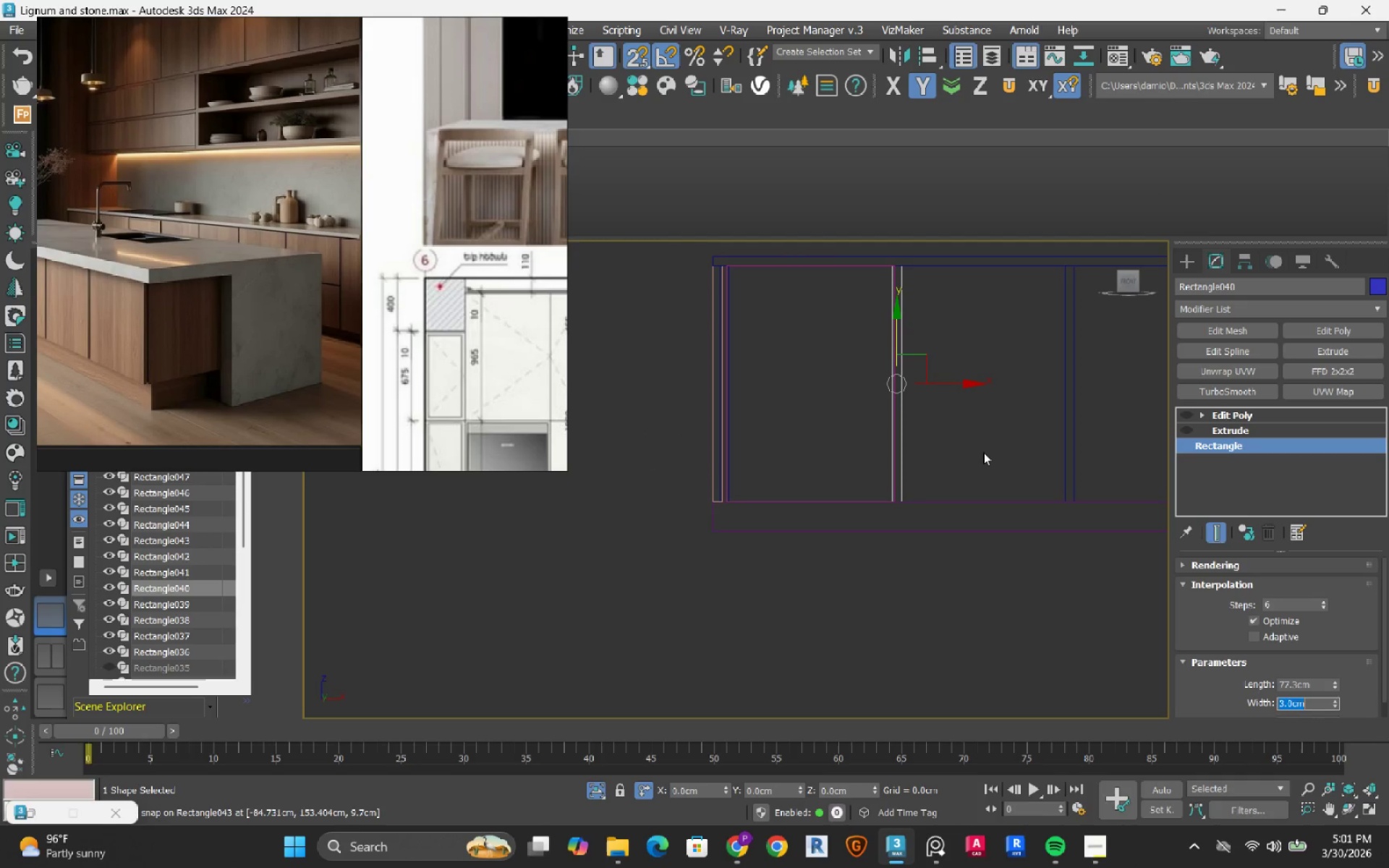 
double_click([1189, 413])
 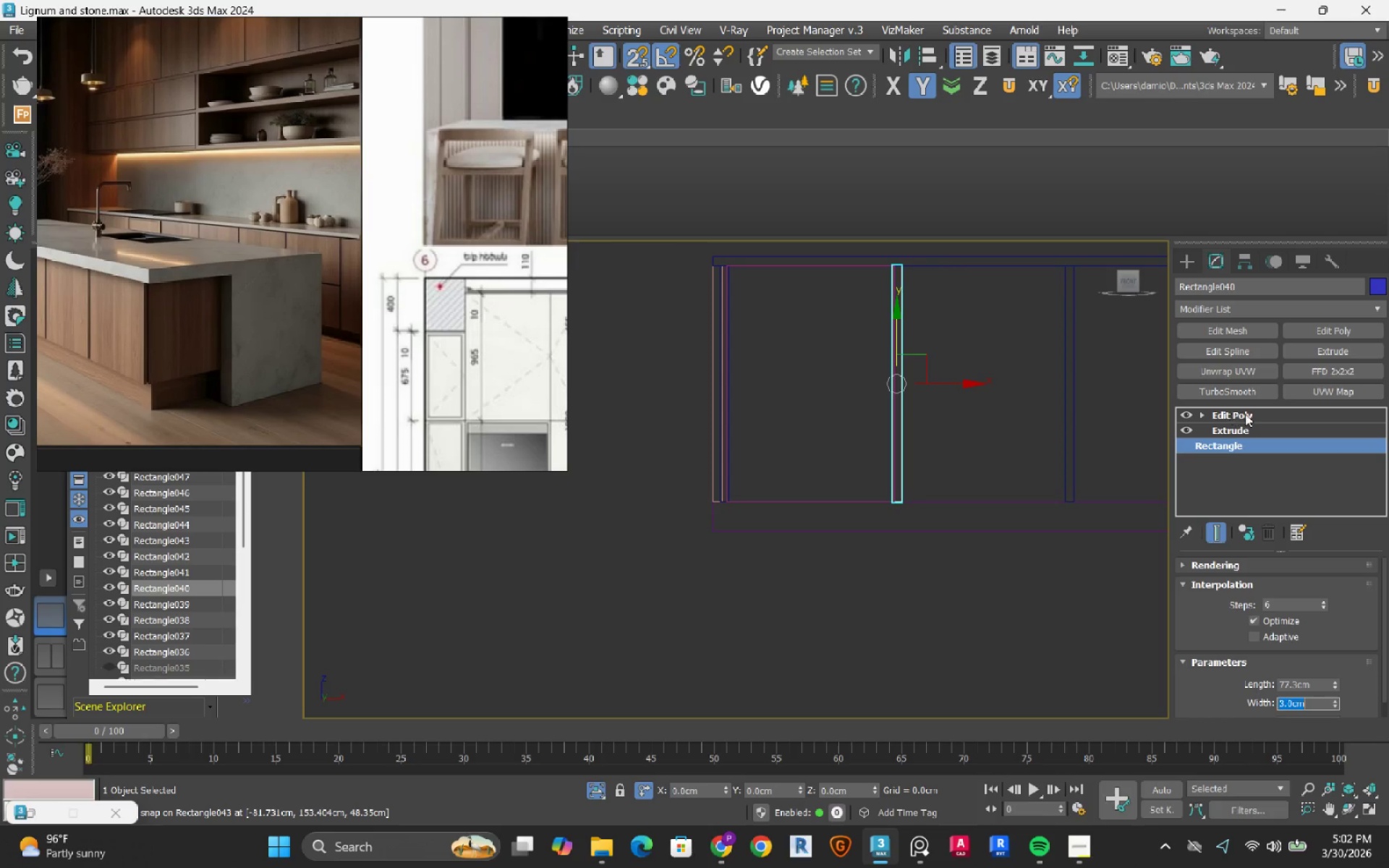 
triple_click([1245, 414])
 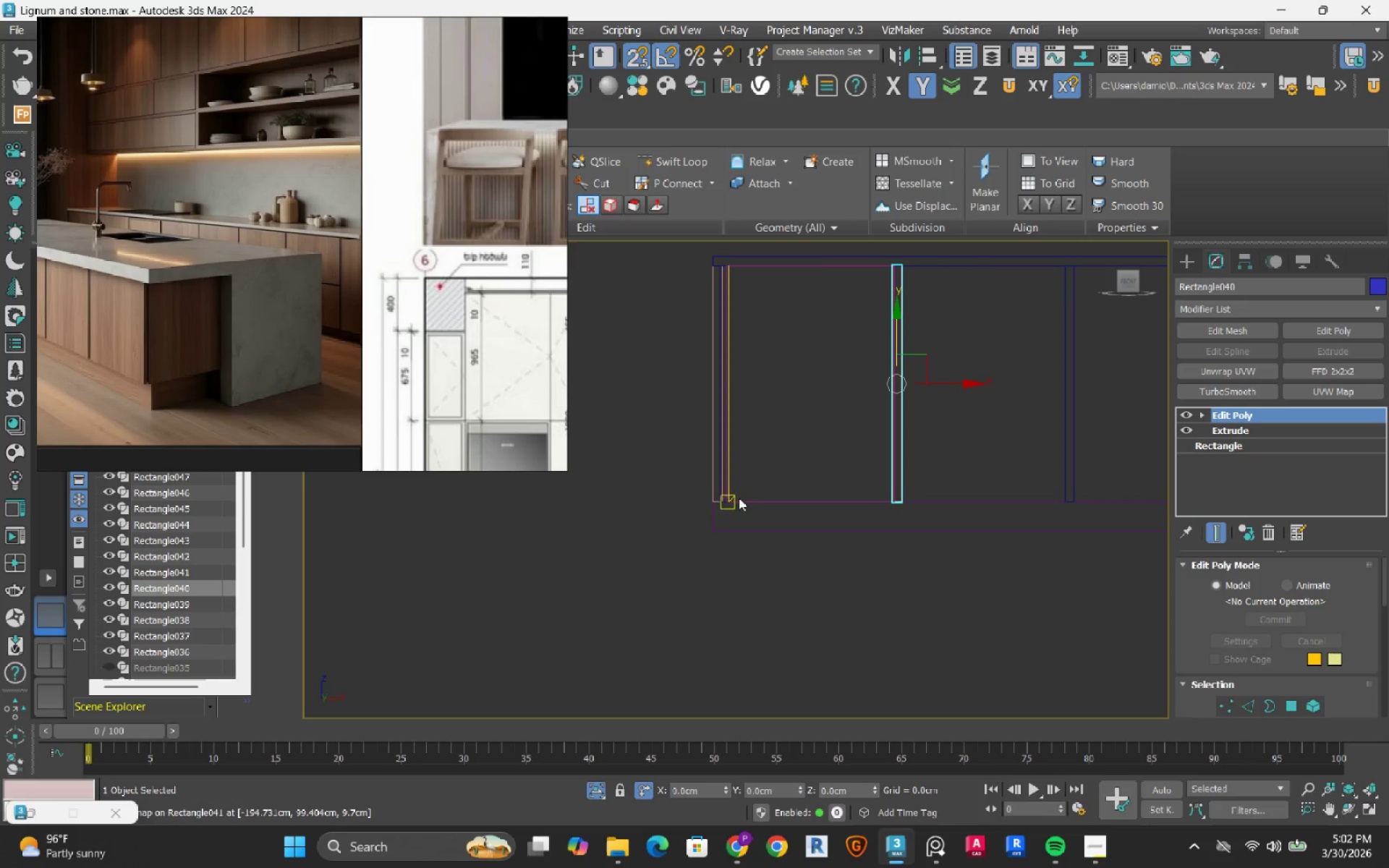 
scroll: coordinate [727, 501], scroll_direction: up, amount: 6.0
 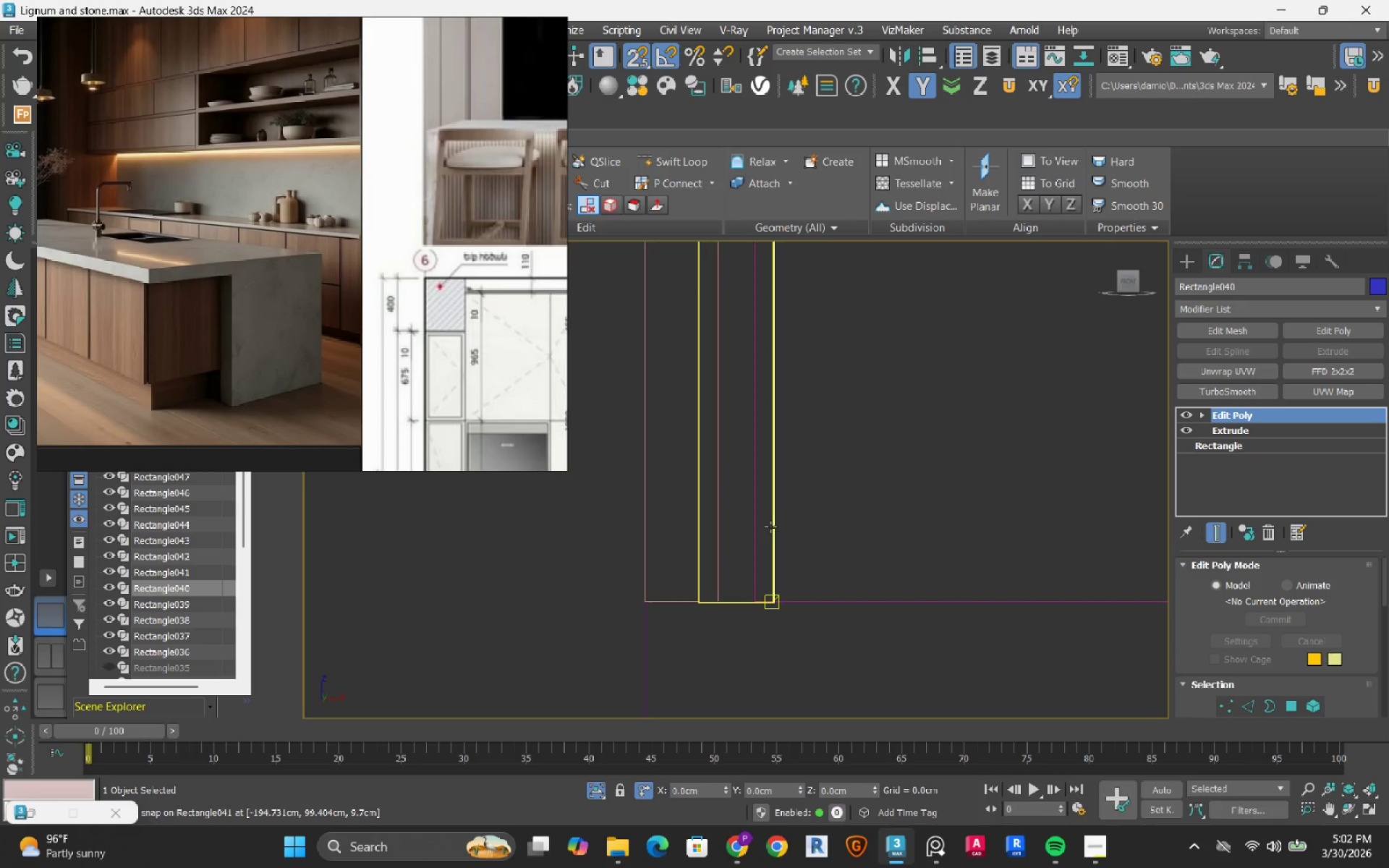 
left_click([770, 527])
 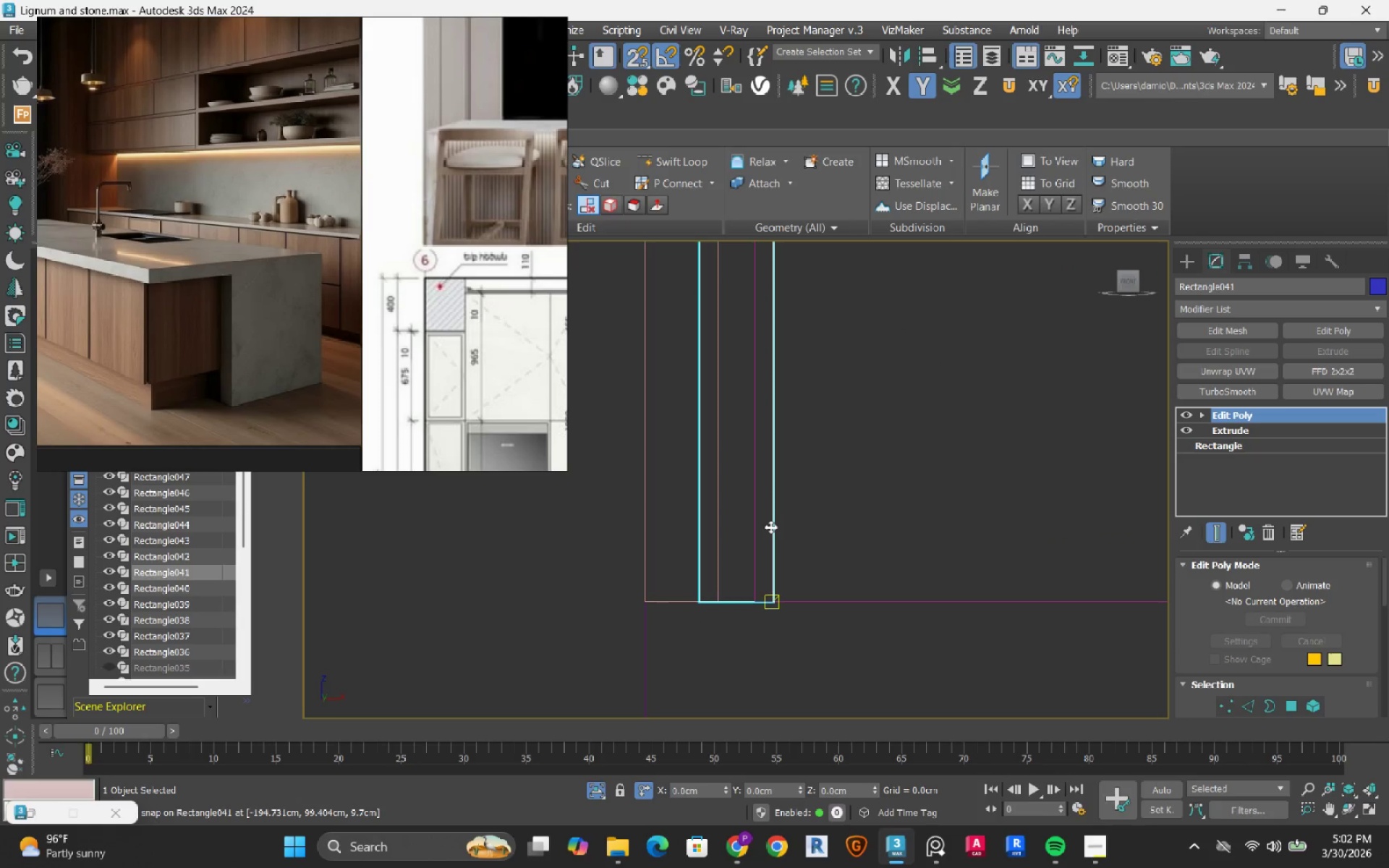 
scroll: coordinate [770, 527], scroll_direction: down, amount: 4.0
 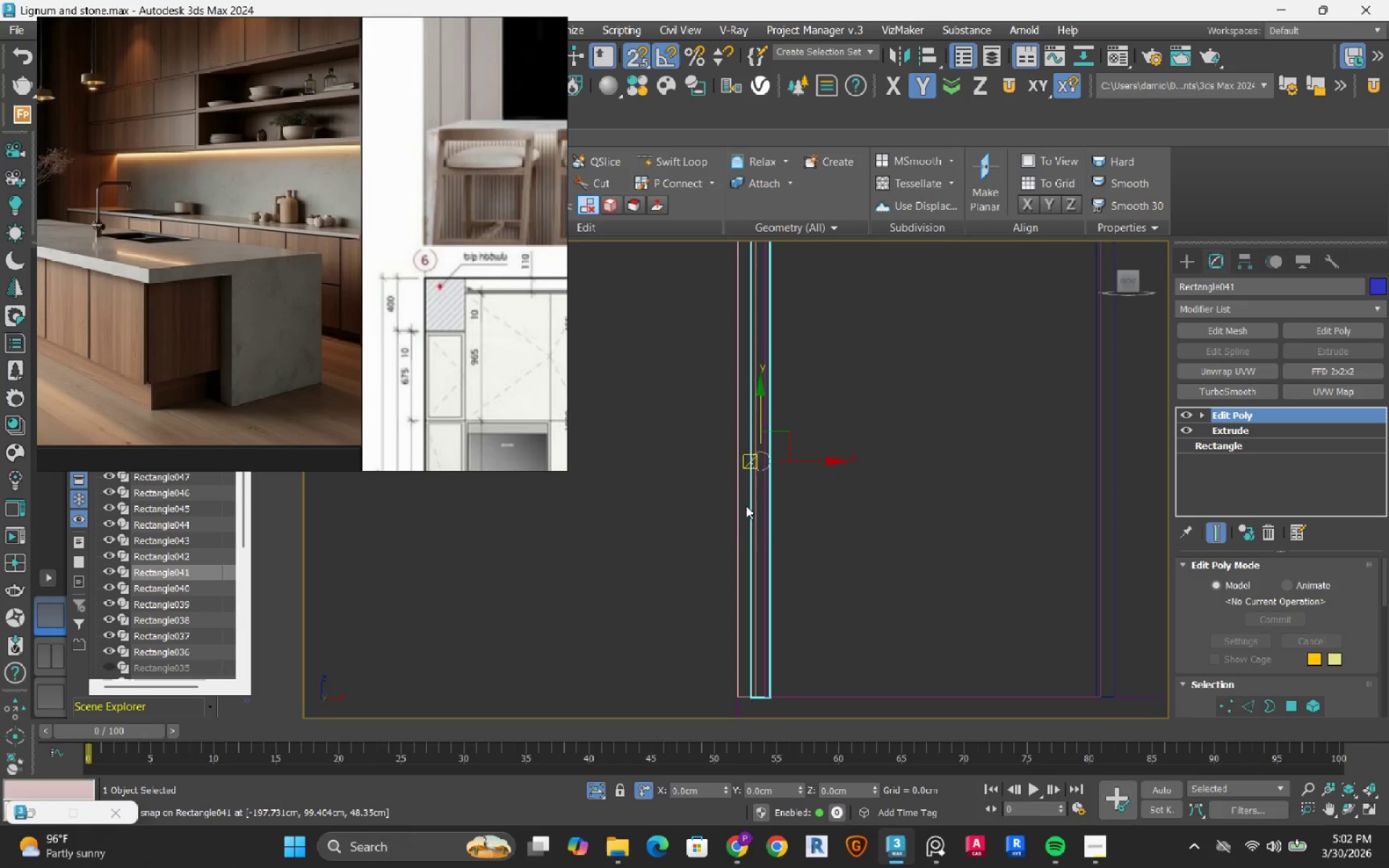 
scroll: coordinate [763, 447], scroll_direction: up, amount: 3.0
 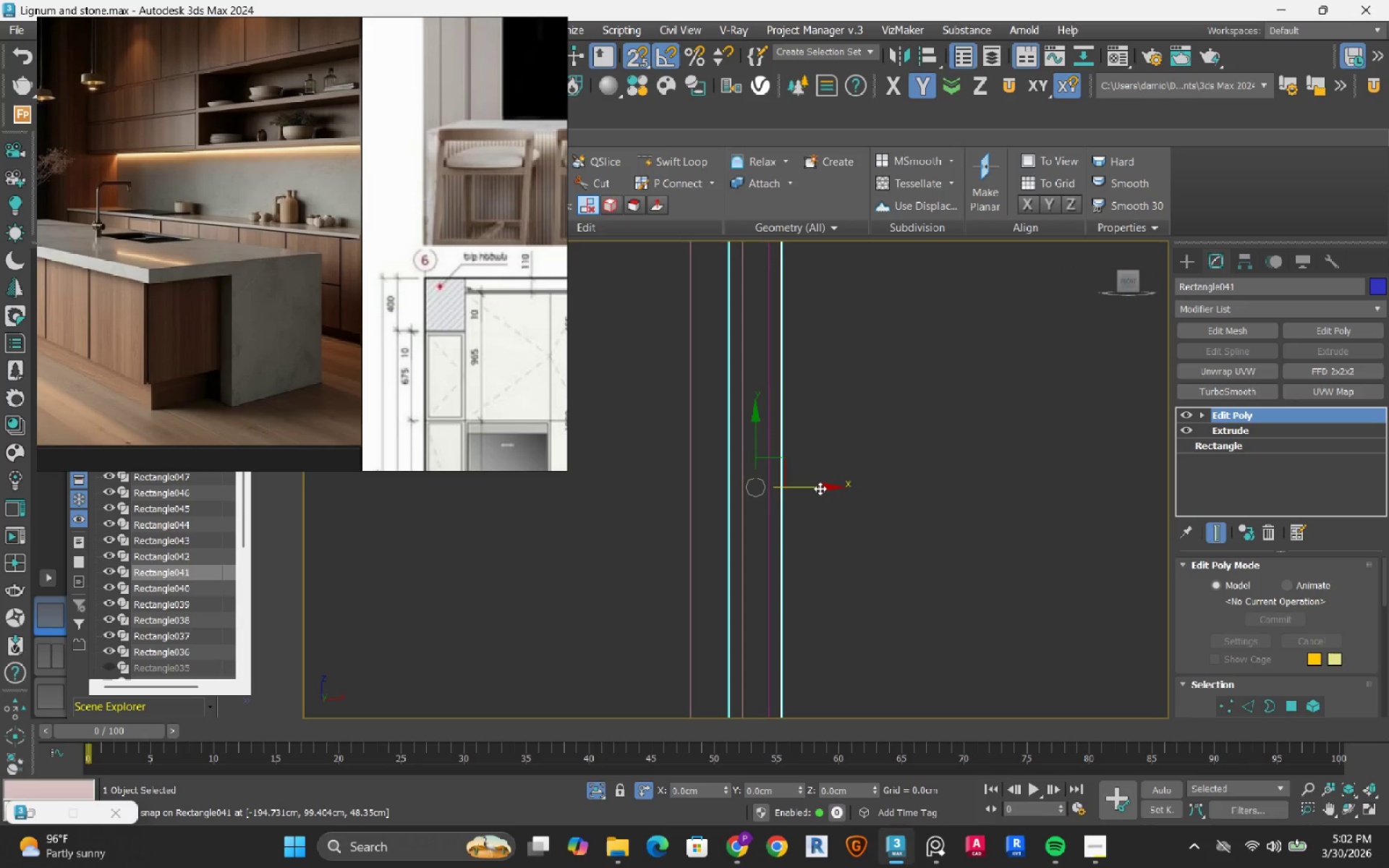 
left_click([820, 488])
 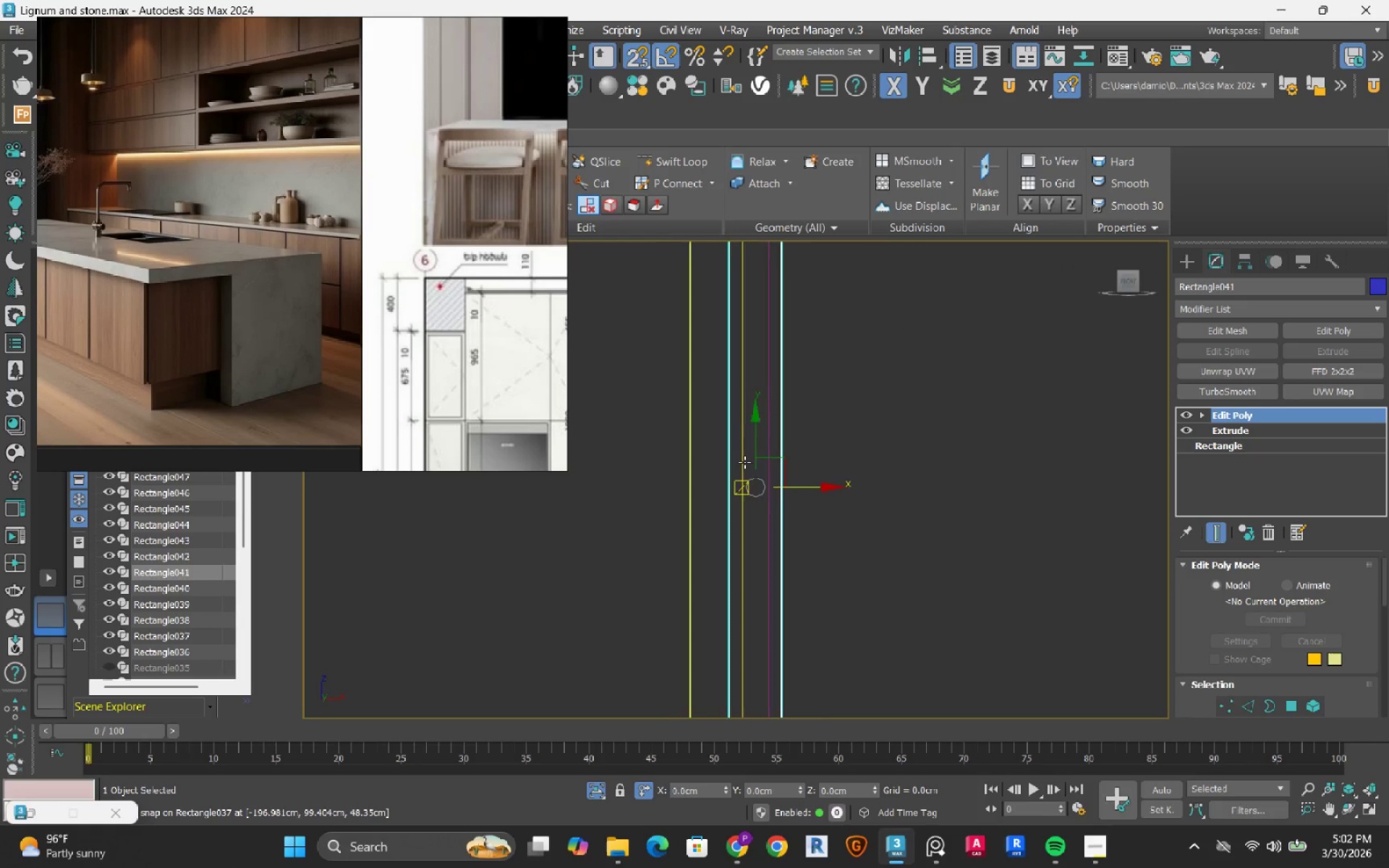 
scroll: coordinate [743, 462], scroll_direction: up, amount: 2.0
 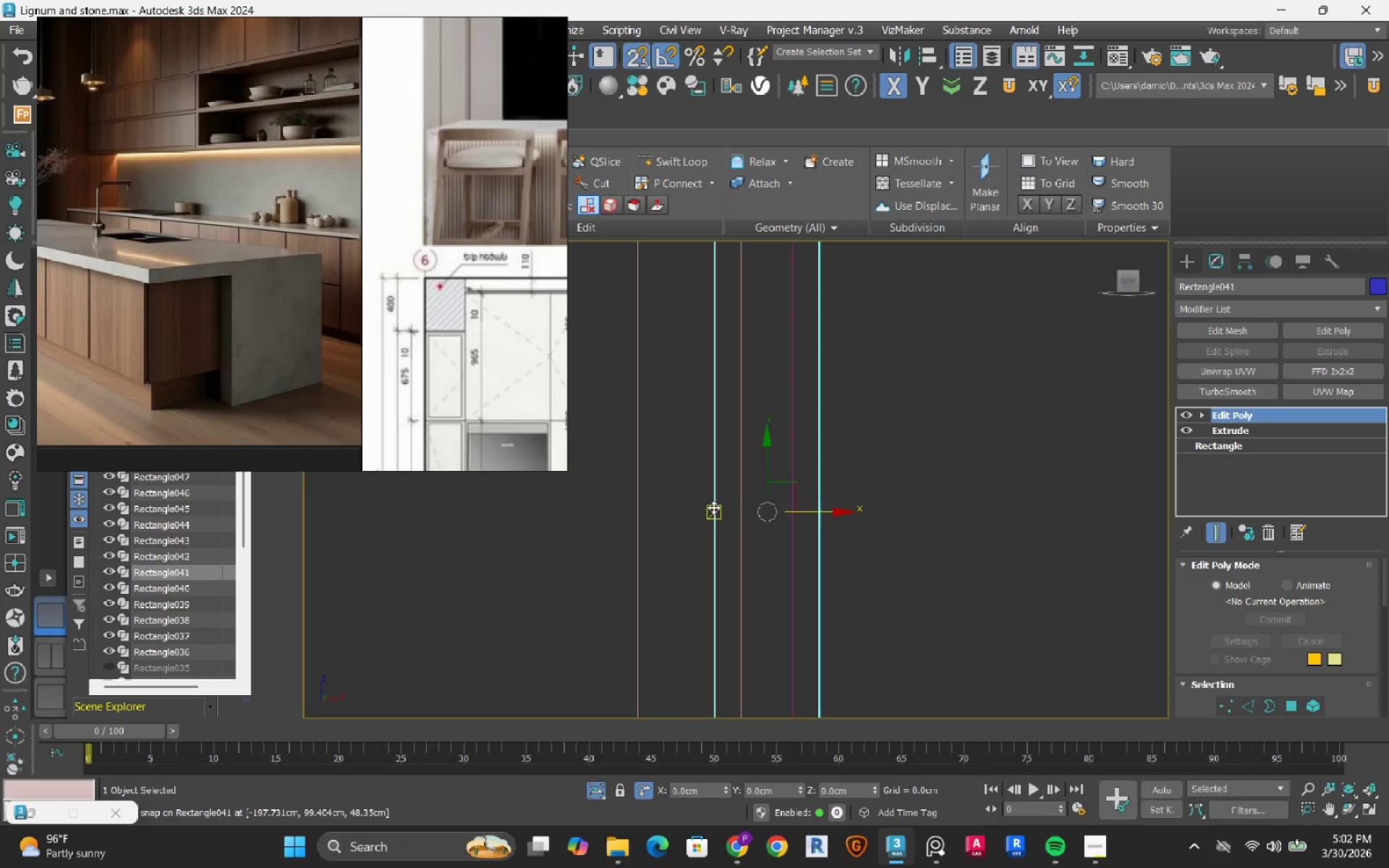 
left_click_drag(start_coordinate=[713, 507], to_coordinate=[743, 509])
 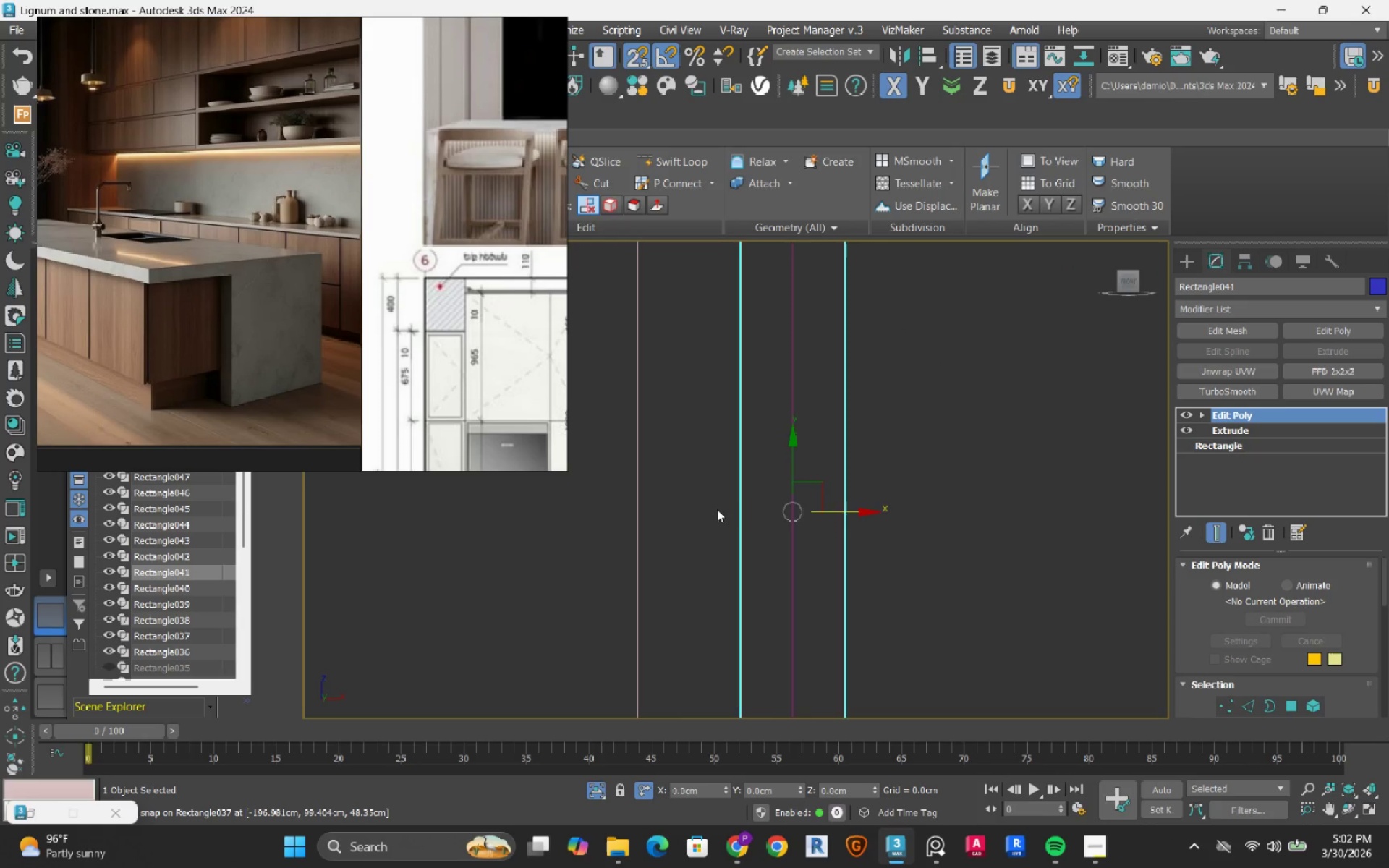 
scroll: coordinate [717, 509], scroll_direction: down, amount: 10.0
 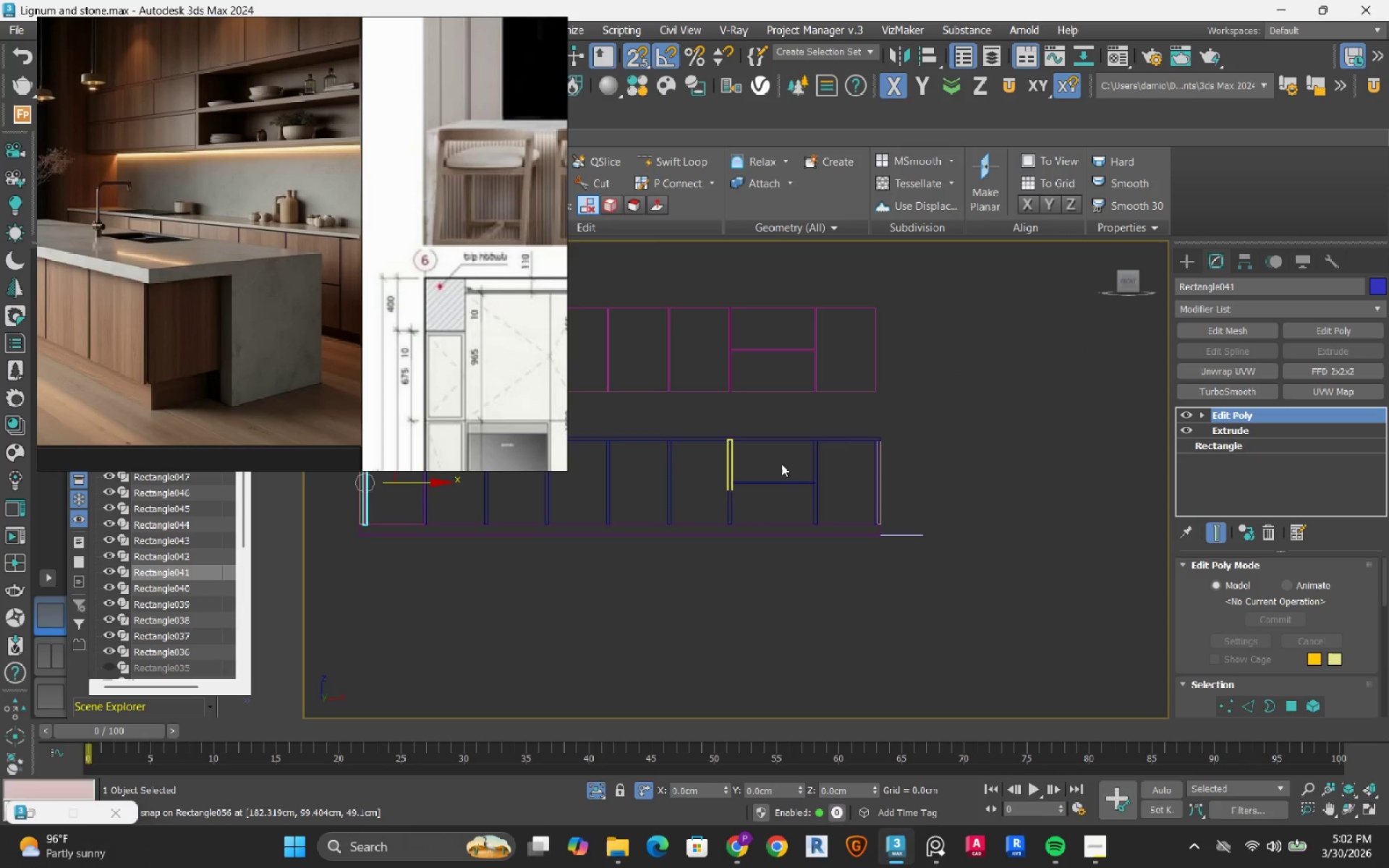 
scroll: coordinate [795, 575], scroll_direction: up, amount: 8.0
 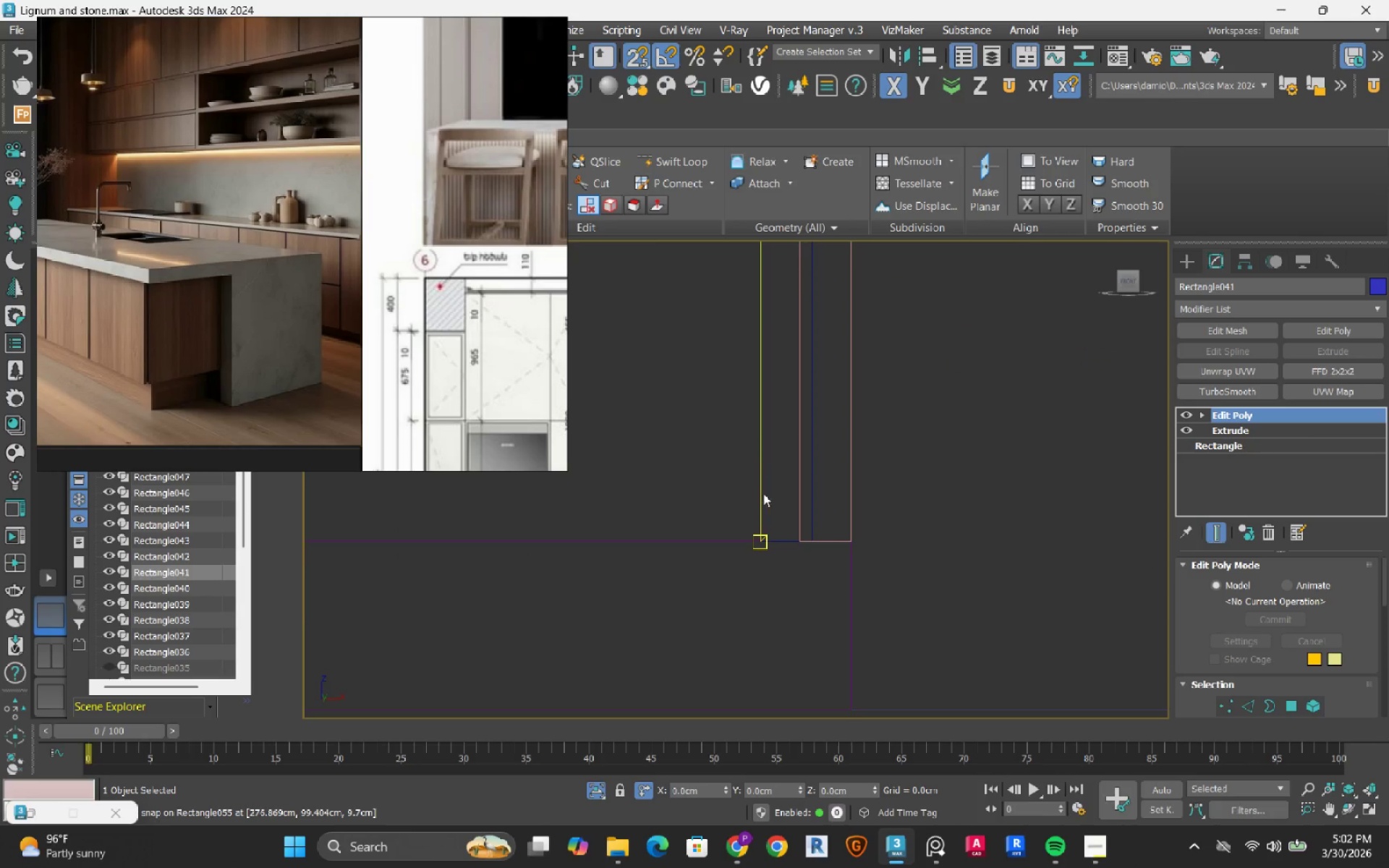 
left_click([760, 485])
 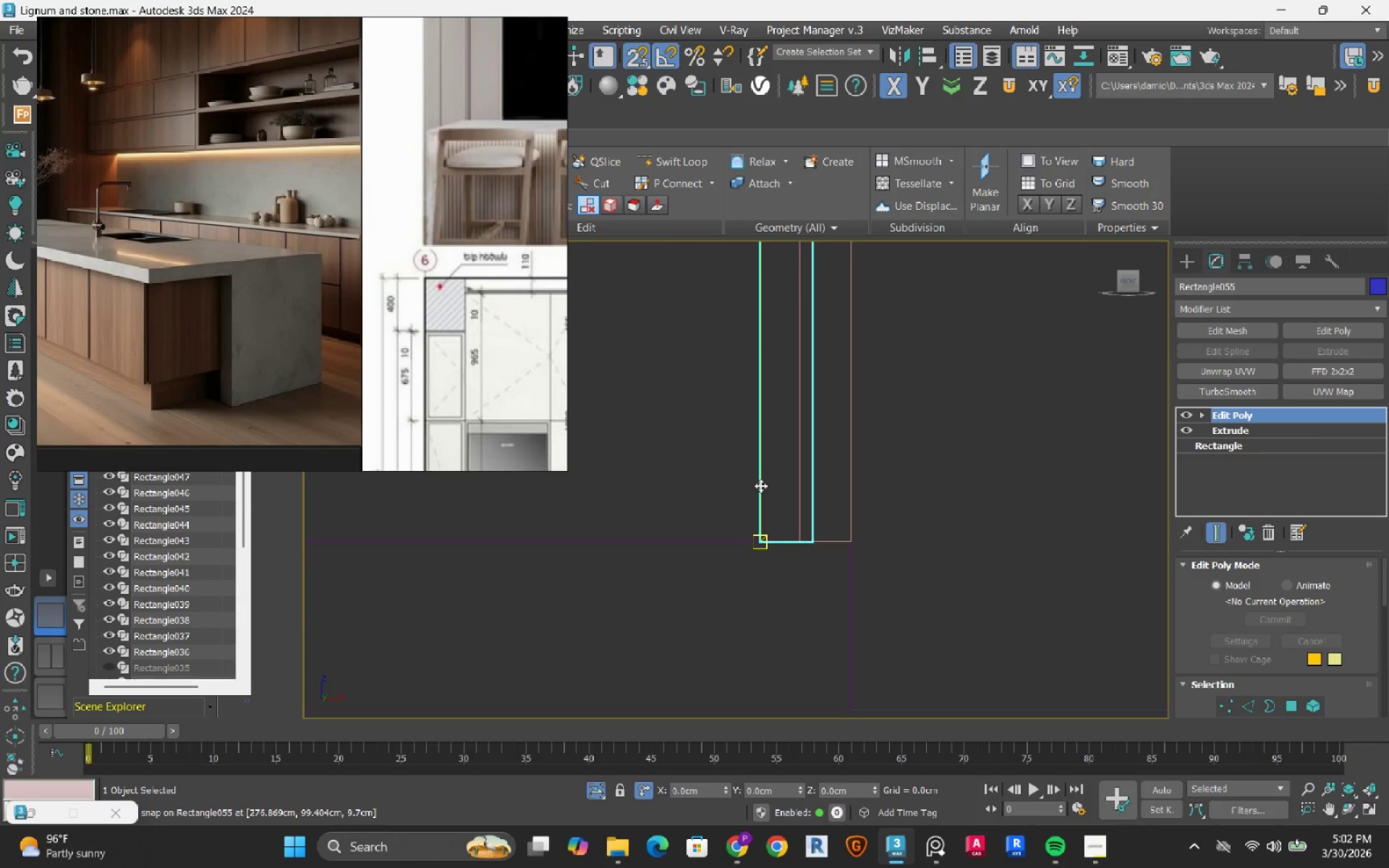 
scroll: coordinate [760, 485], scroll_direction: down, amount: 3.0
 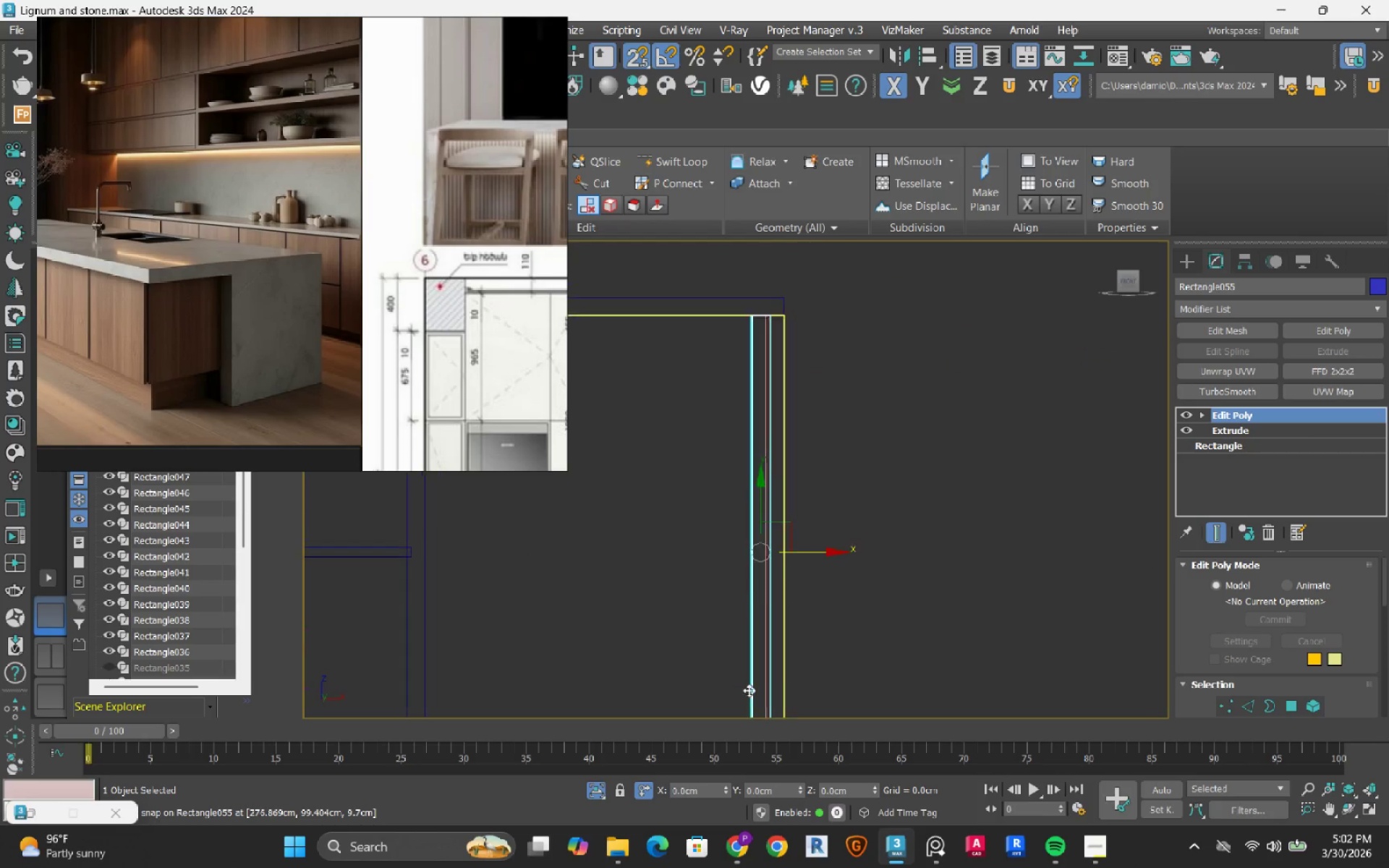 
scroll: coordinate [760, 586], scroll_direction: up, amount: 5.0
 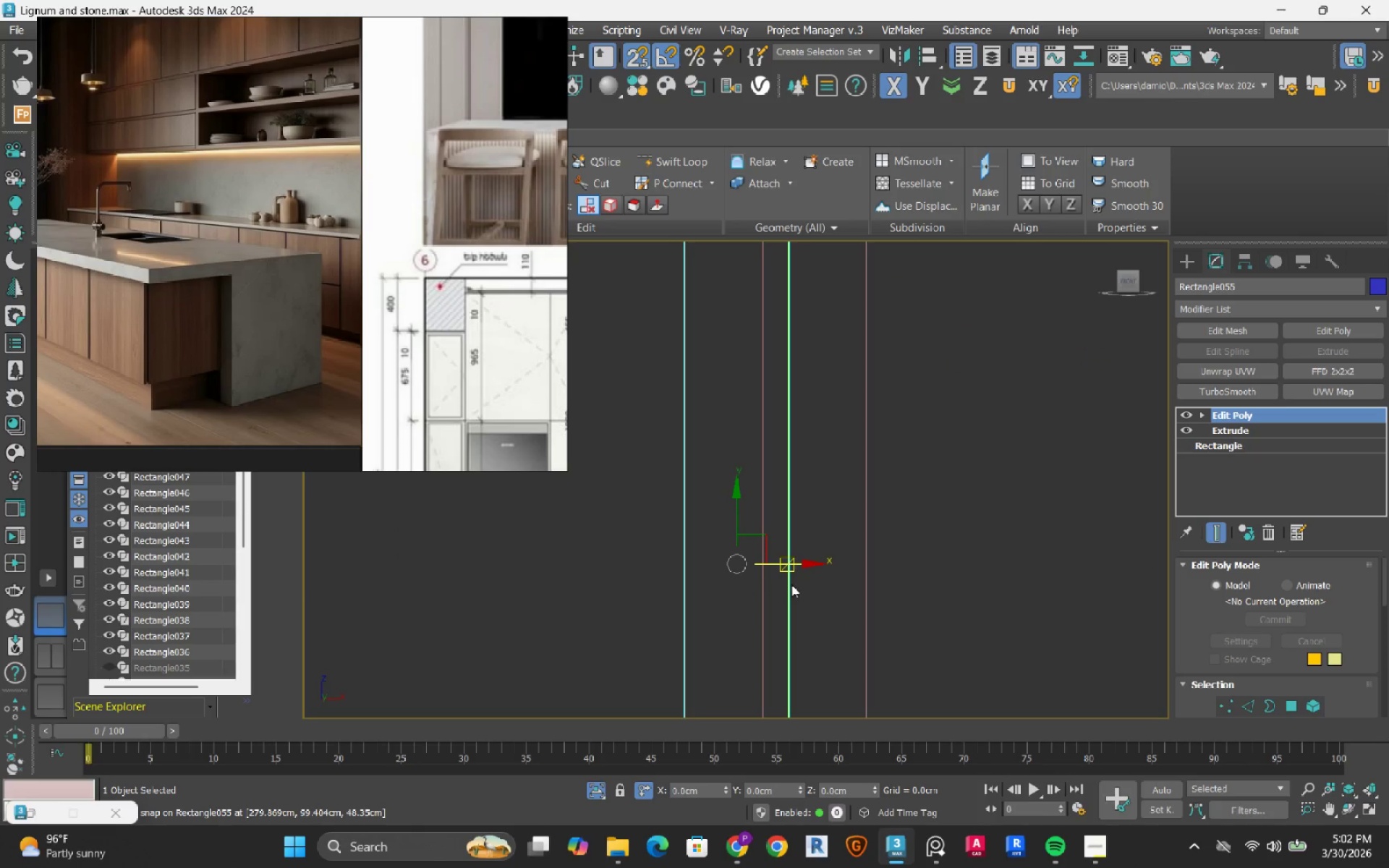 
left_click_drag(start_coordinate=[787, 589], to_coordinate=[766, 566])
 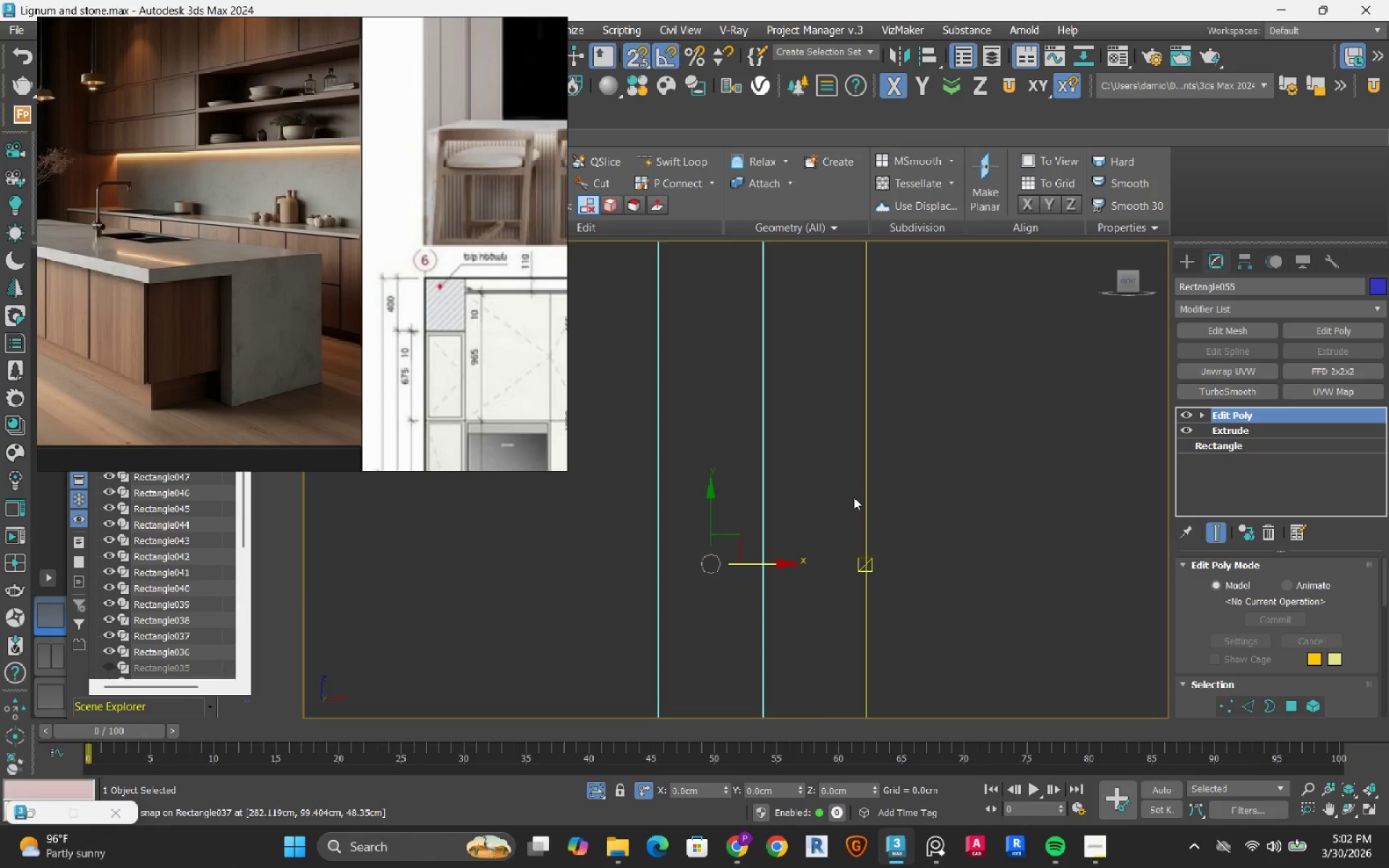 
scroll: coordinate [1010, 535], scroll_direction: down, amount: 9.0
 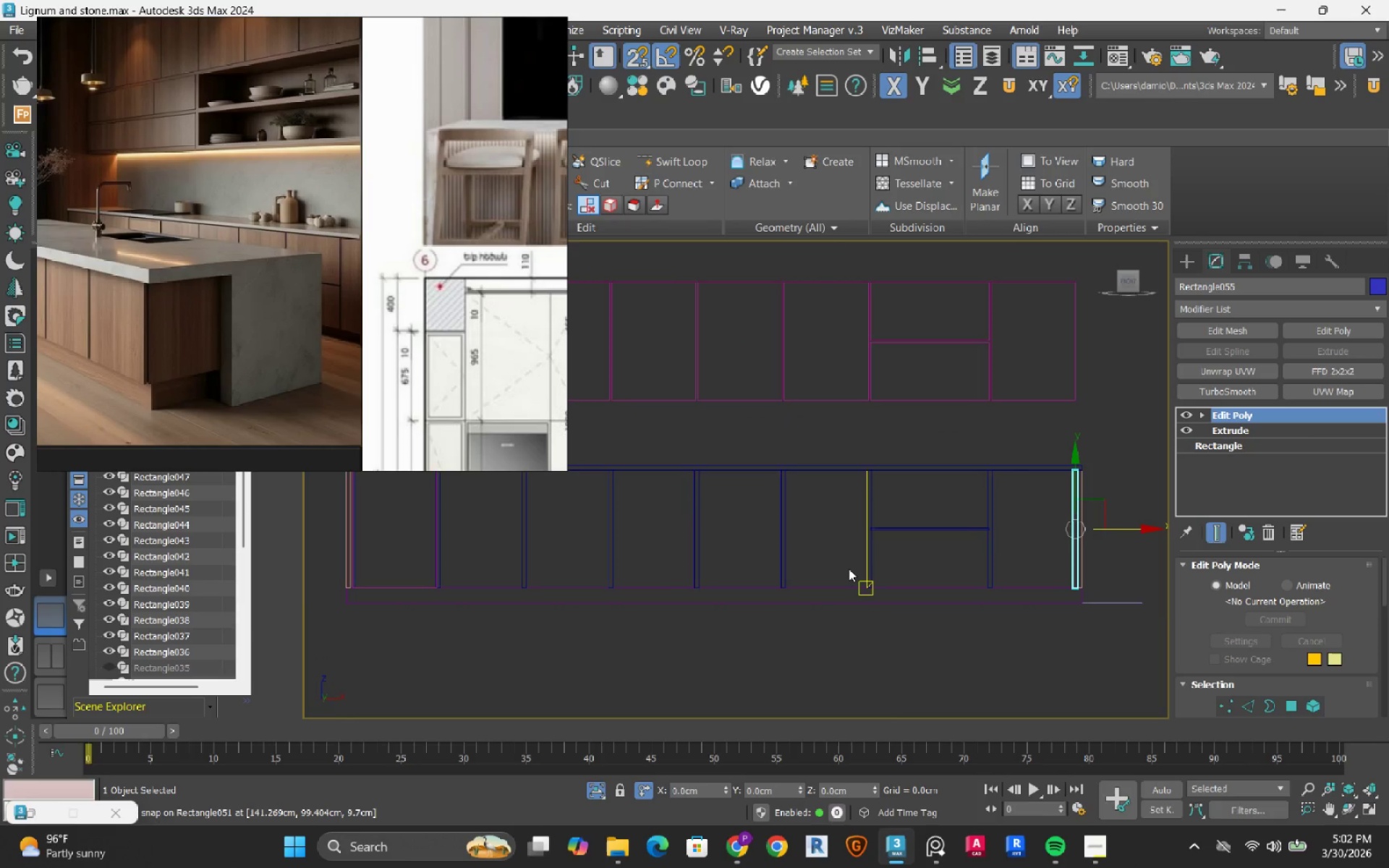 
scroll: coordinate [842, 561], scroll_direction: up, amount: 5.0
 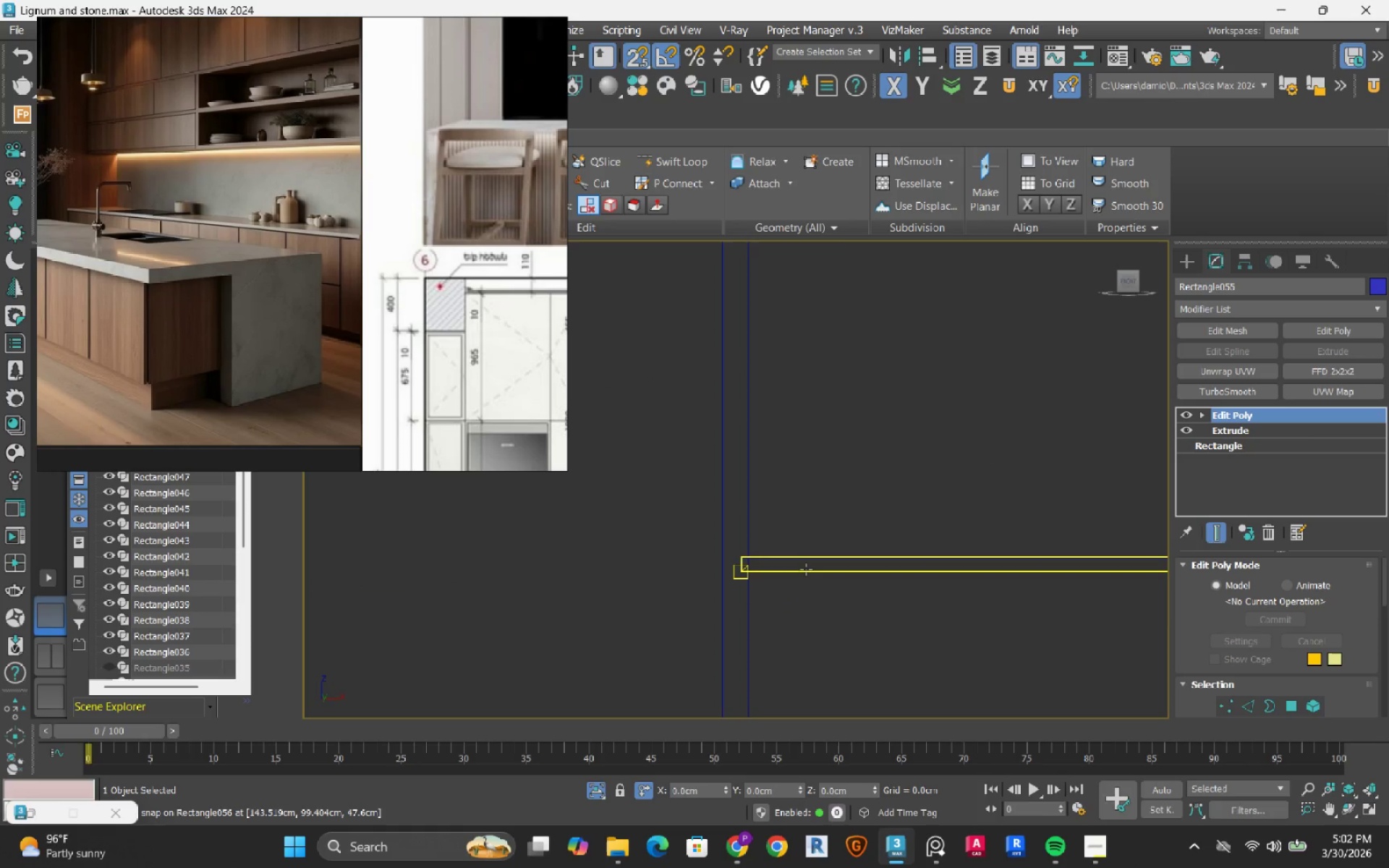 
left_click([806, 569])
 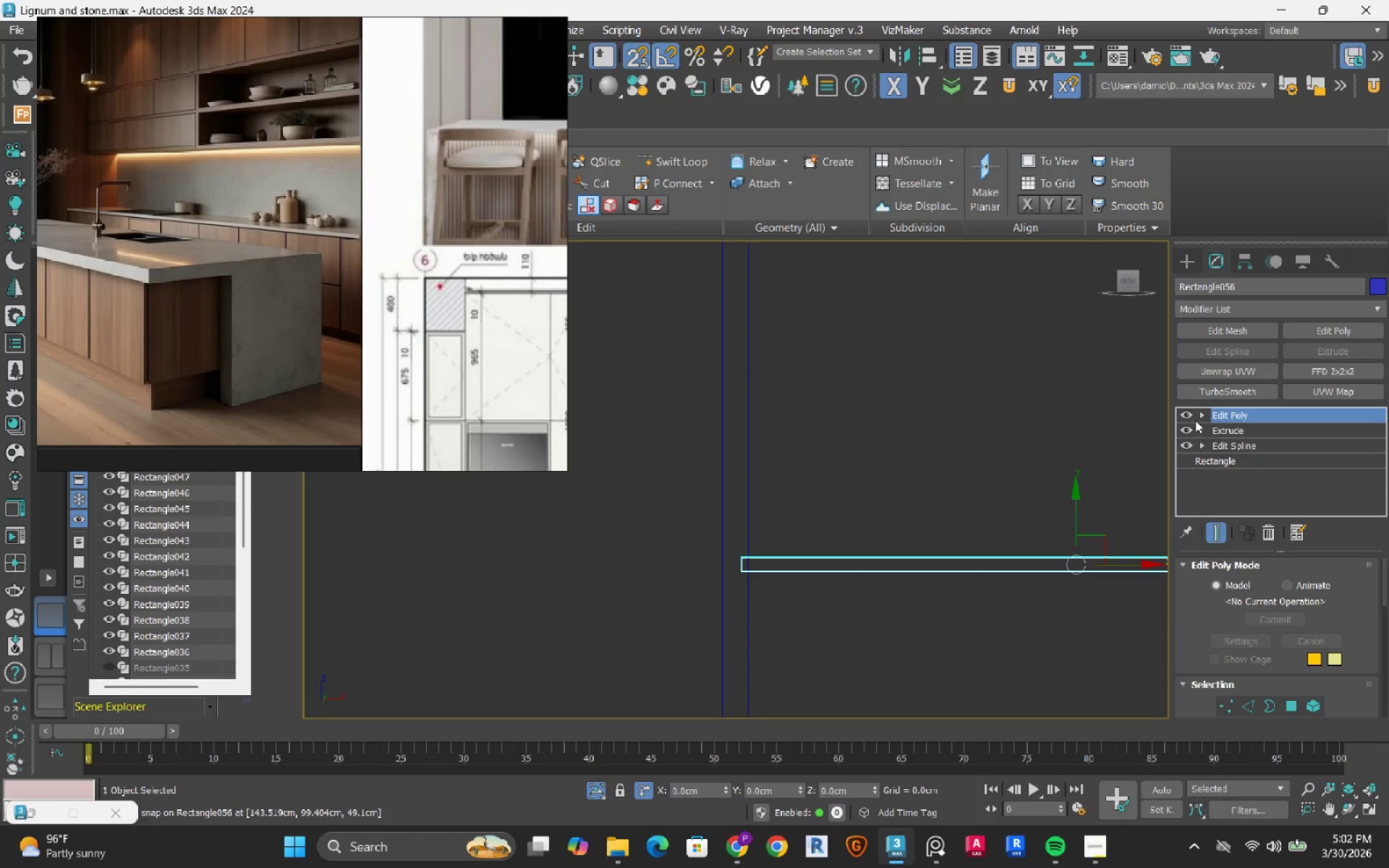 
left_click([1189, 409])
 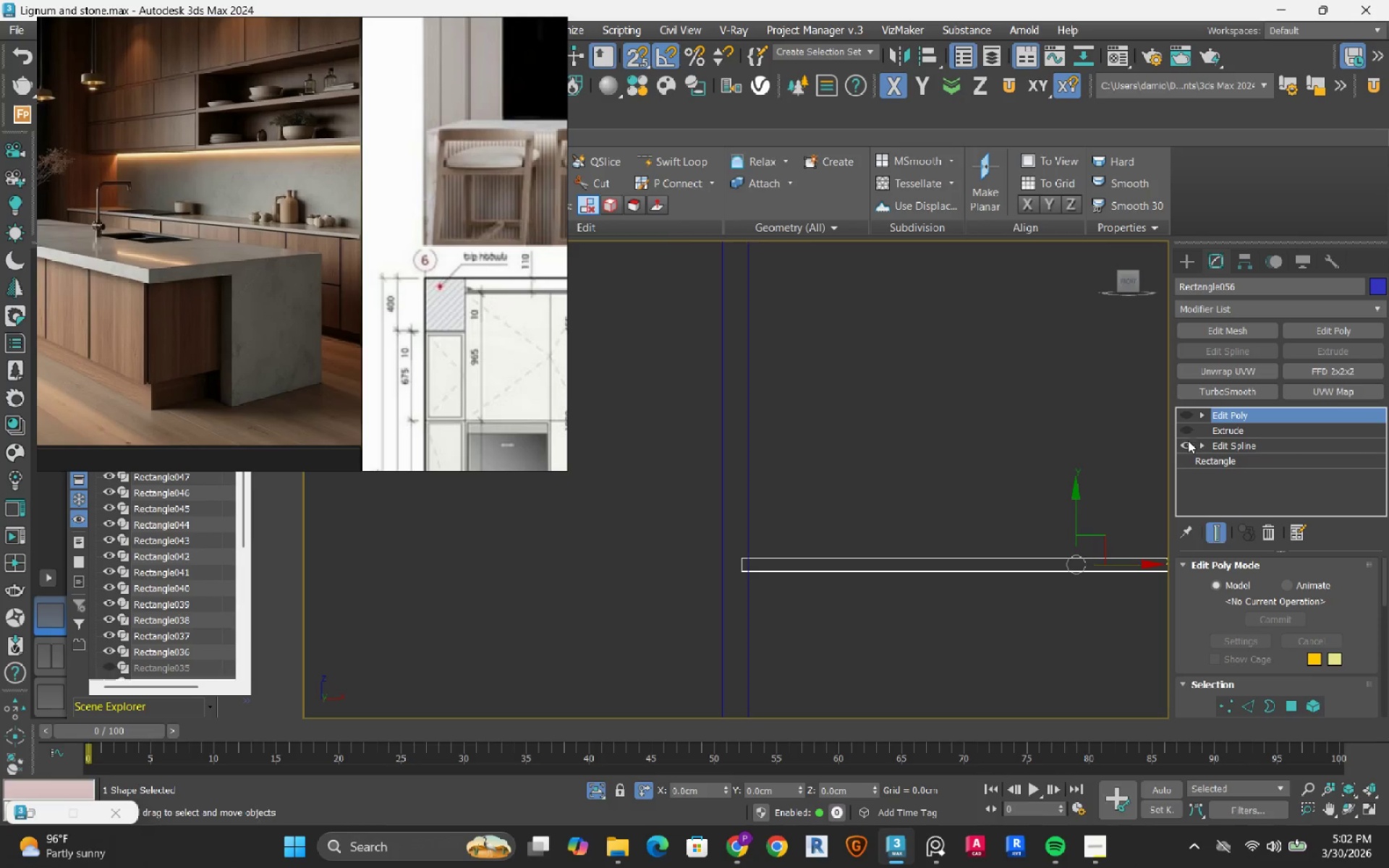 
left_click([1186, 443])
 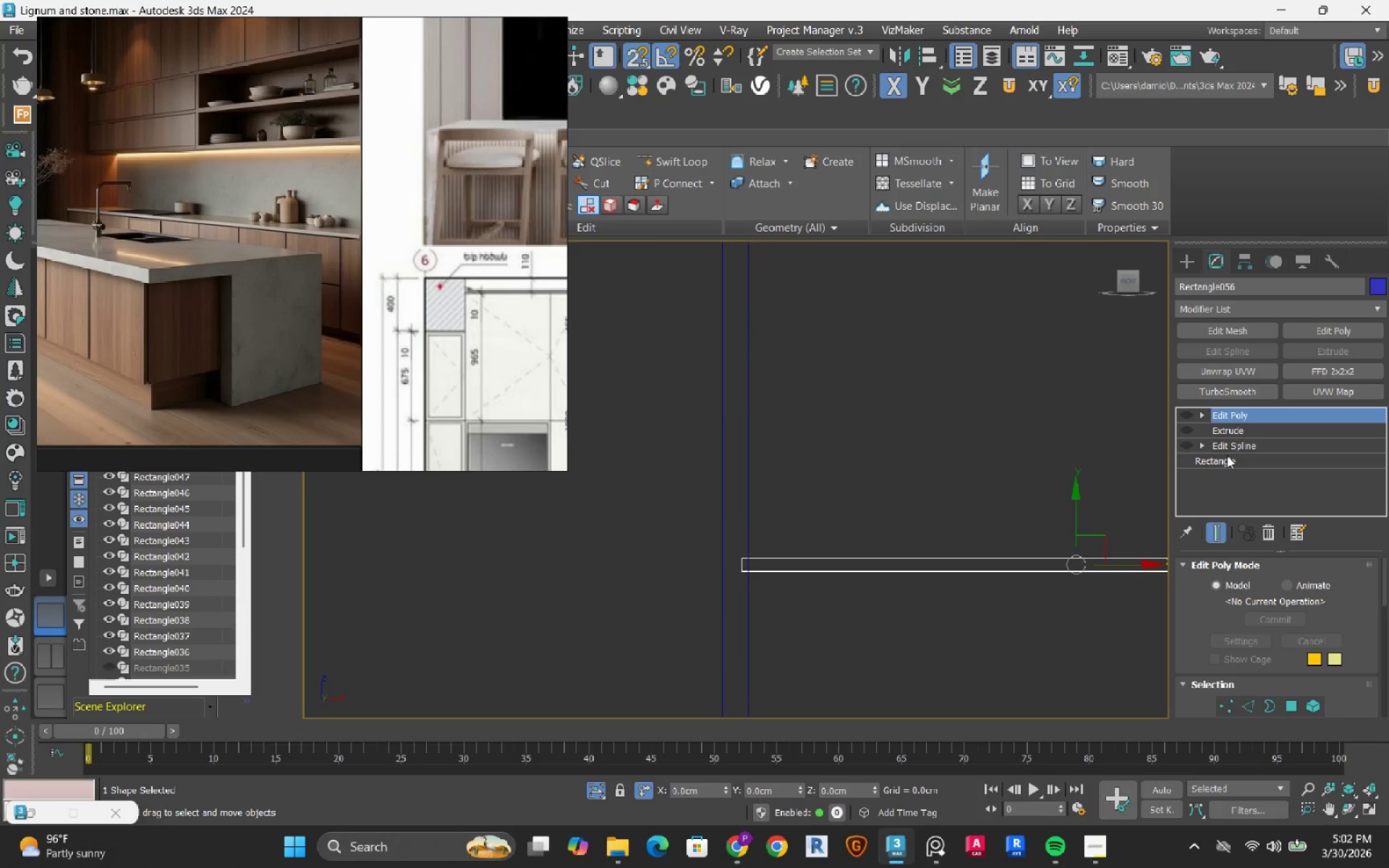 
left_click([1228, 456])
 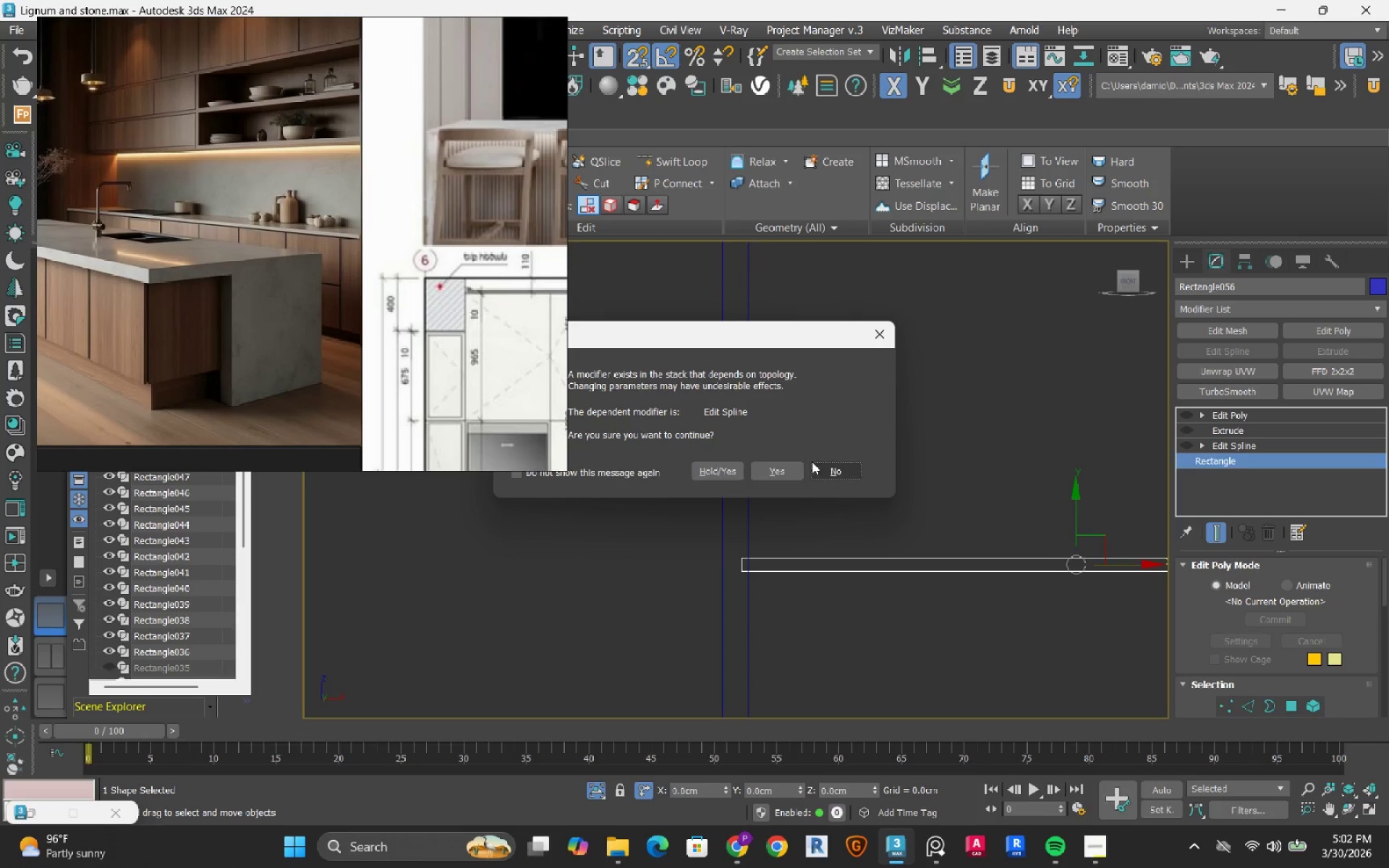 
left_click([760, 473])
 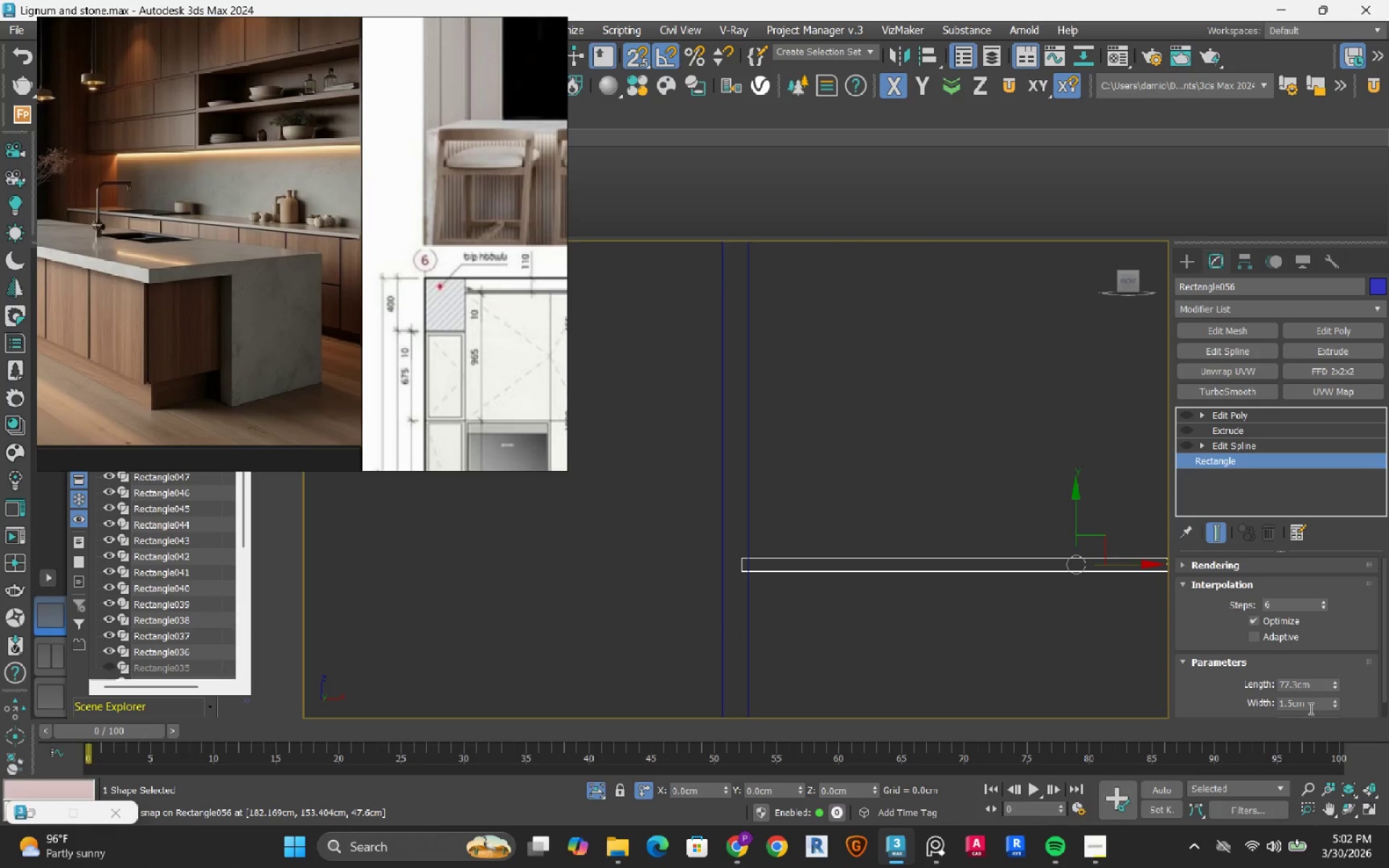 
double_click([1309, 708])
 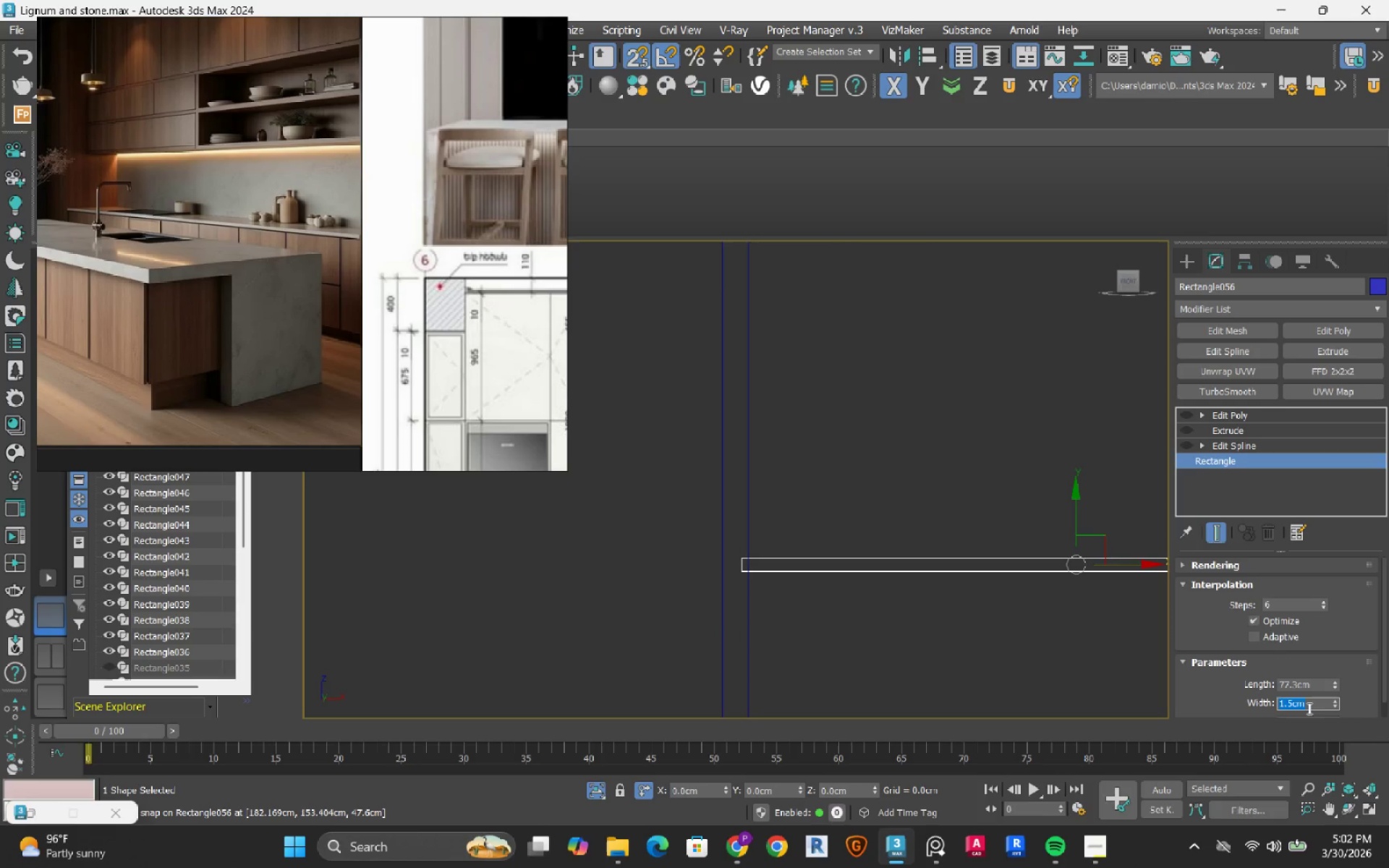 
key(Numpad3)
 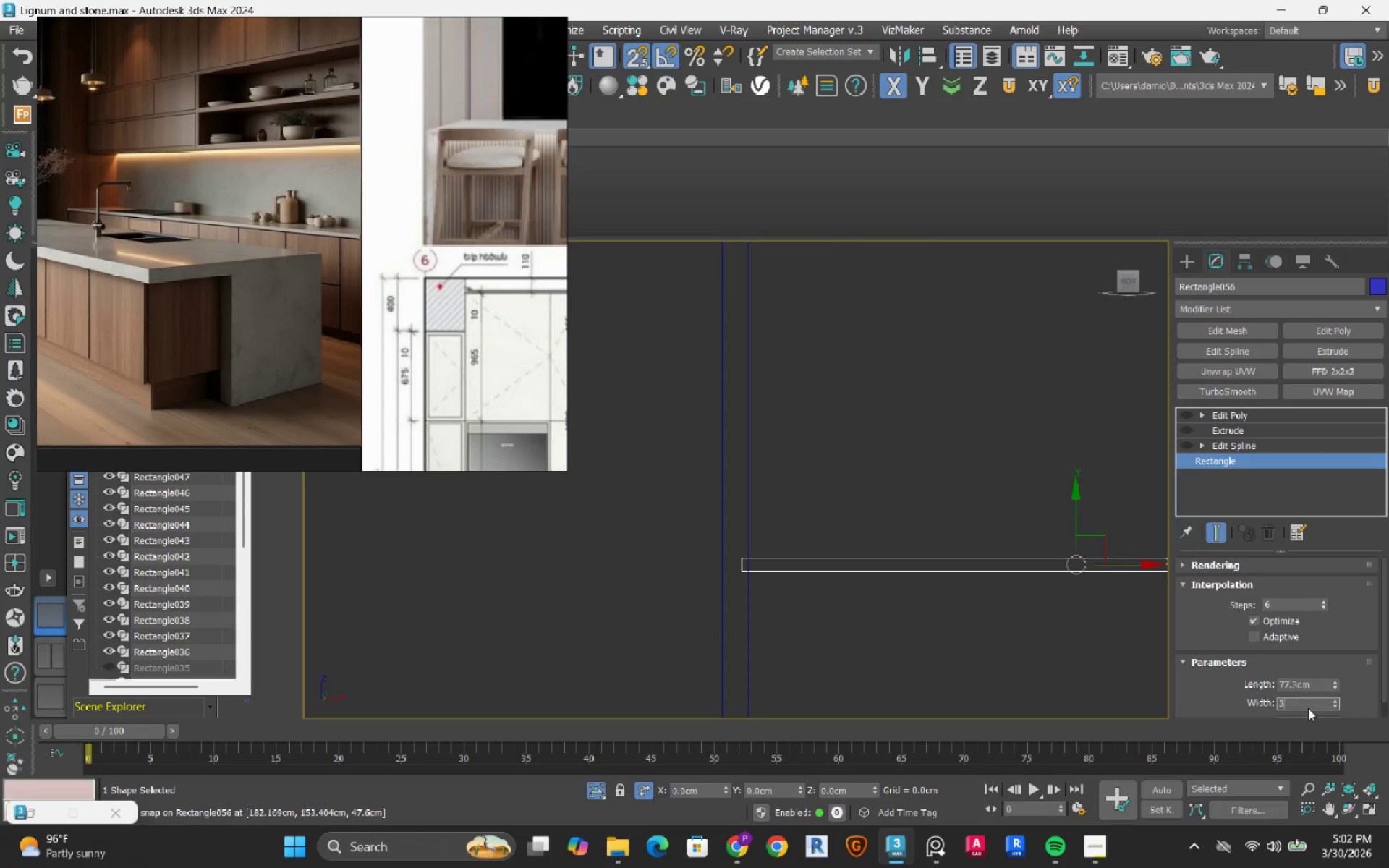 
key(NumpadEnter)
 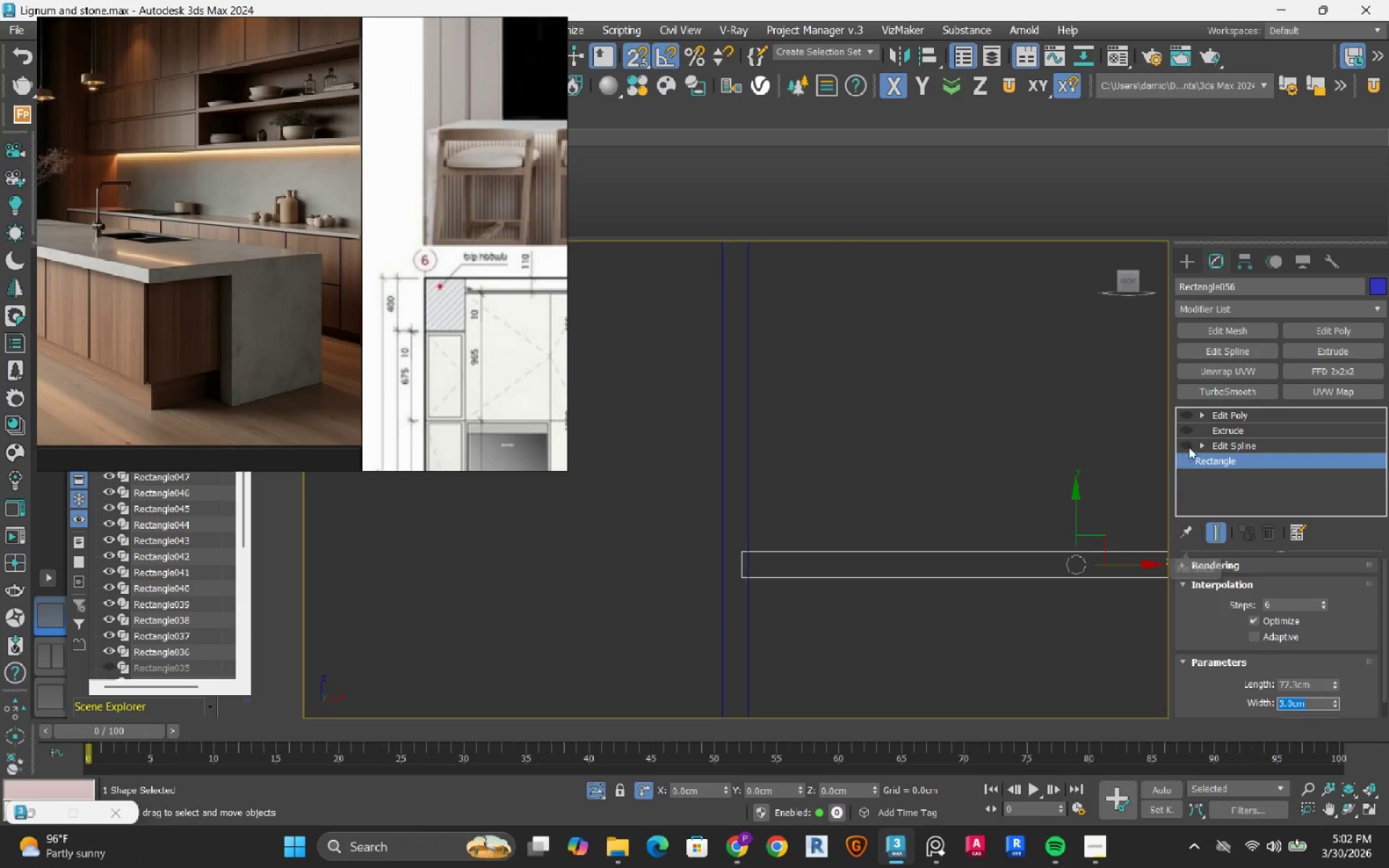 
left_click([1189, 450])
 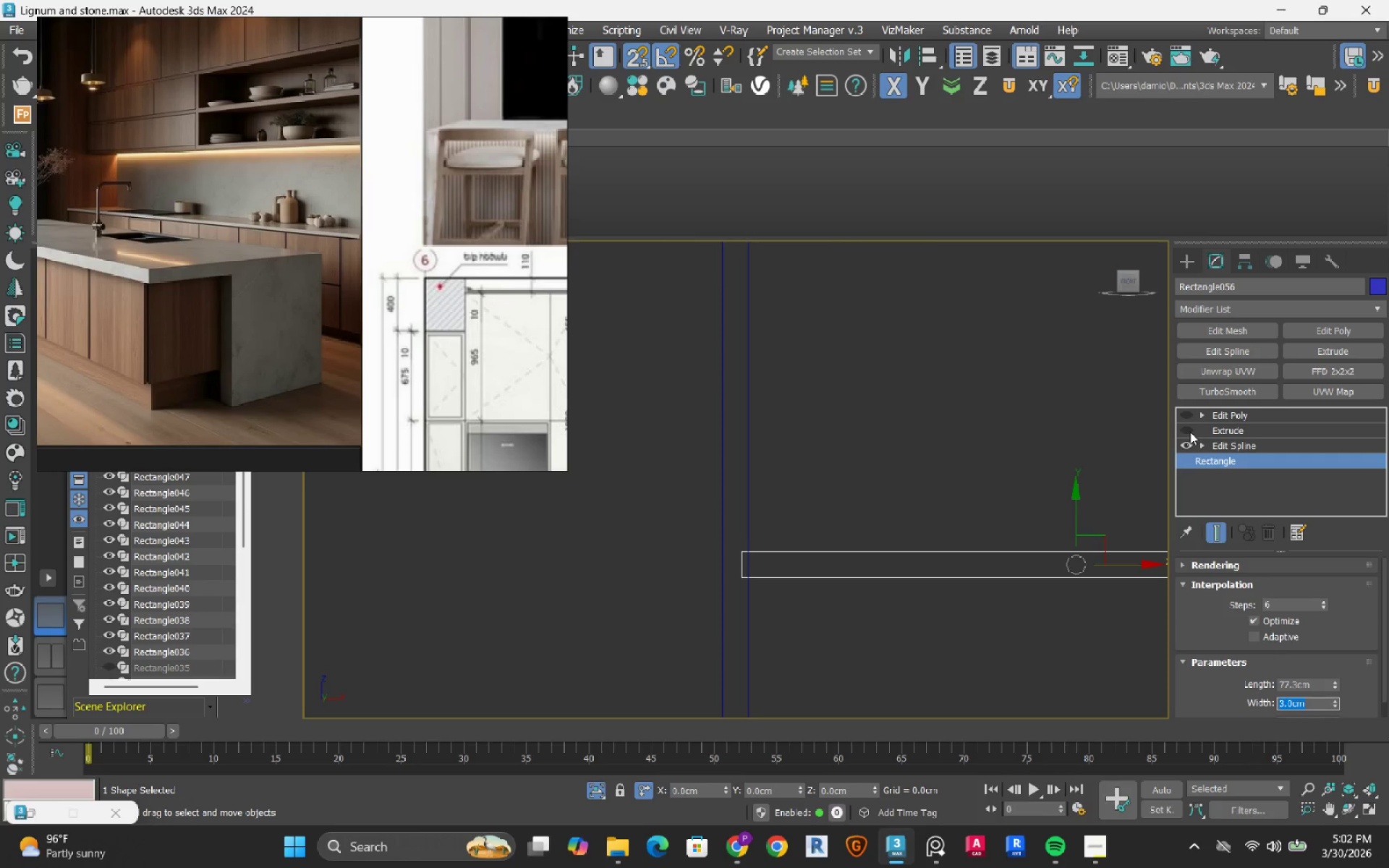 
left_click([1190, 432])
 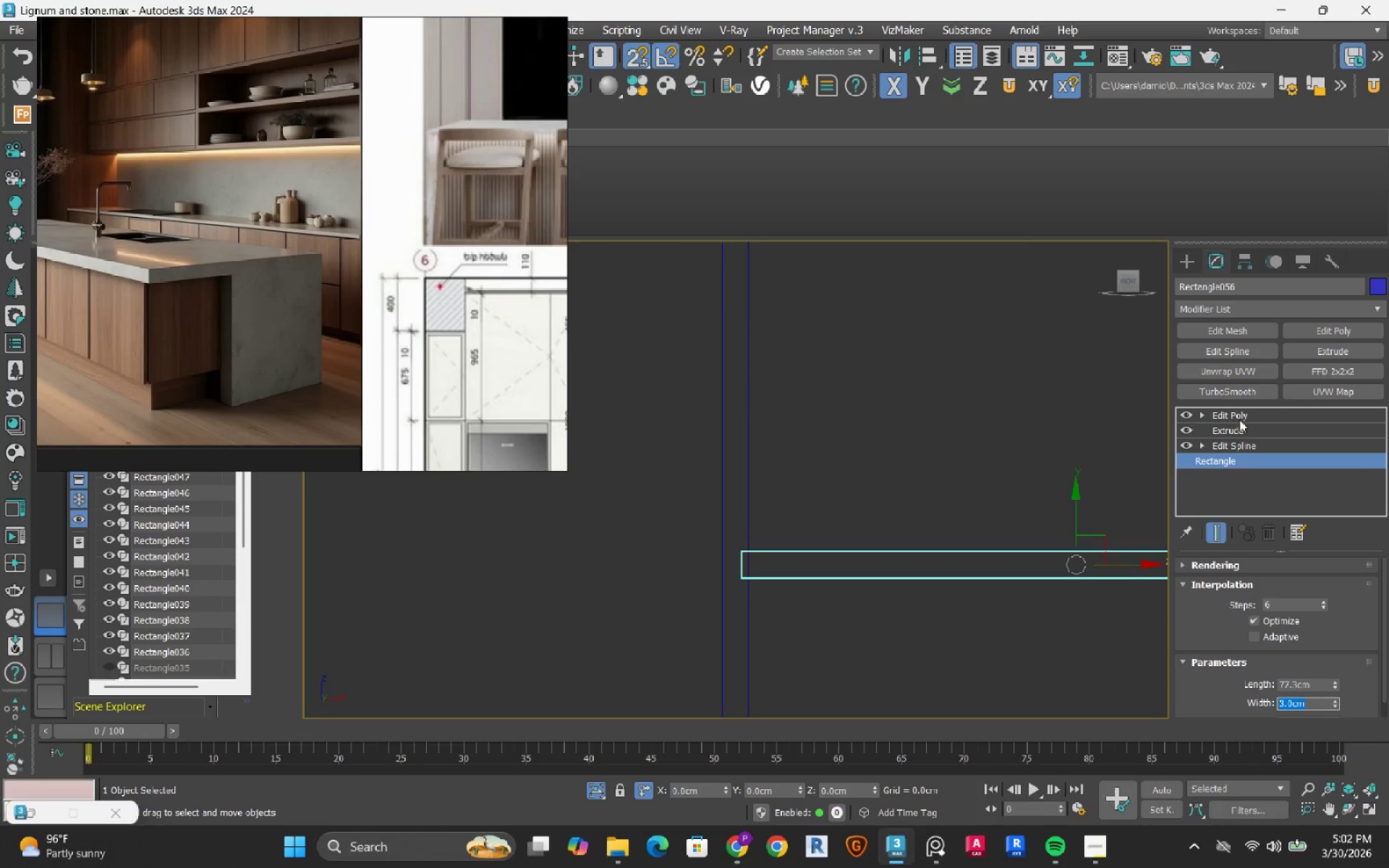 
double_click([1245, 420])
 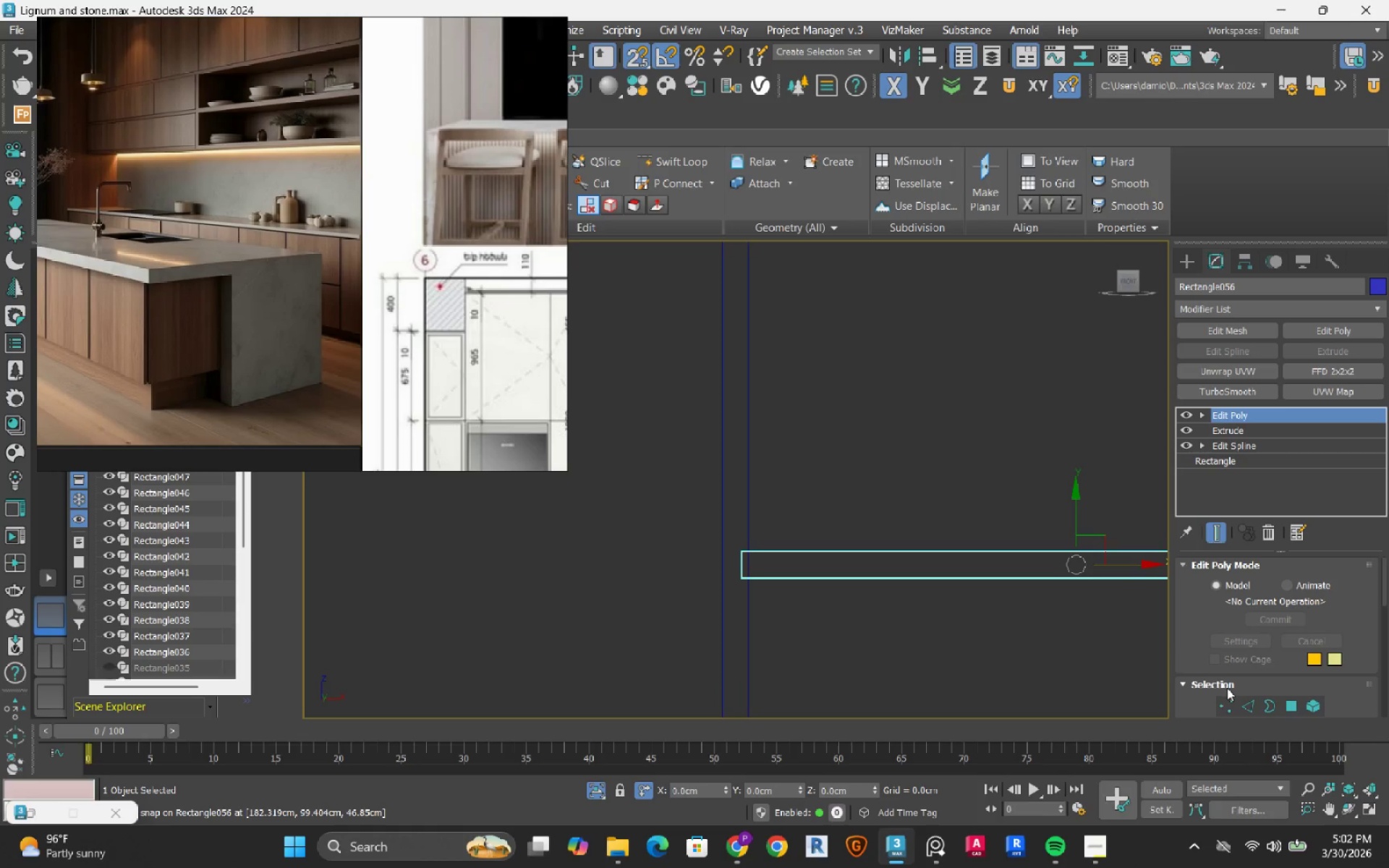 
left_click([1225, 711])
 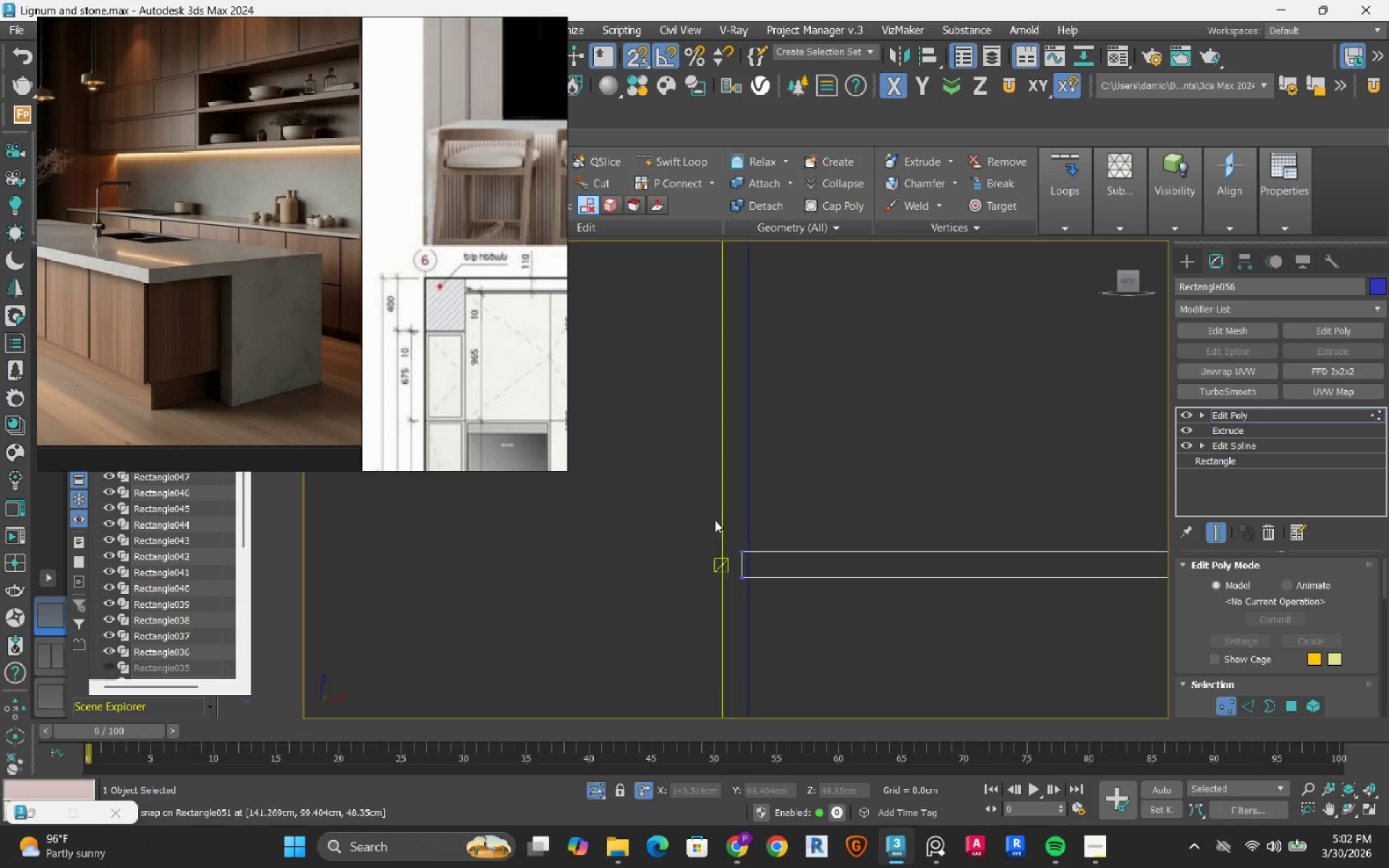 
left_click_drag(start_coordinate=[658, 480], to_coordinate=[865, 696])
 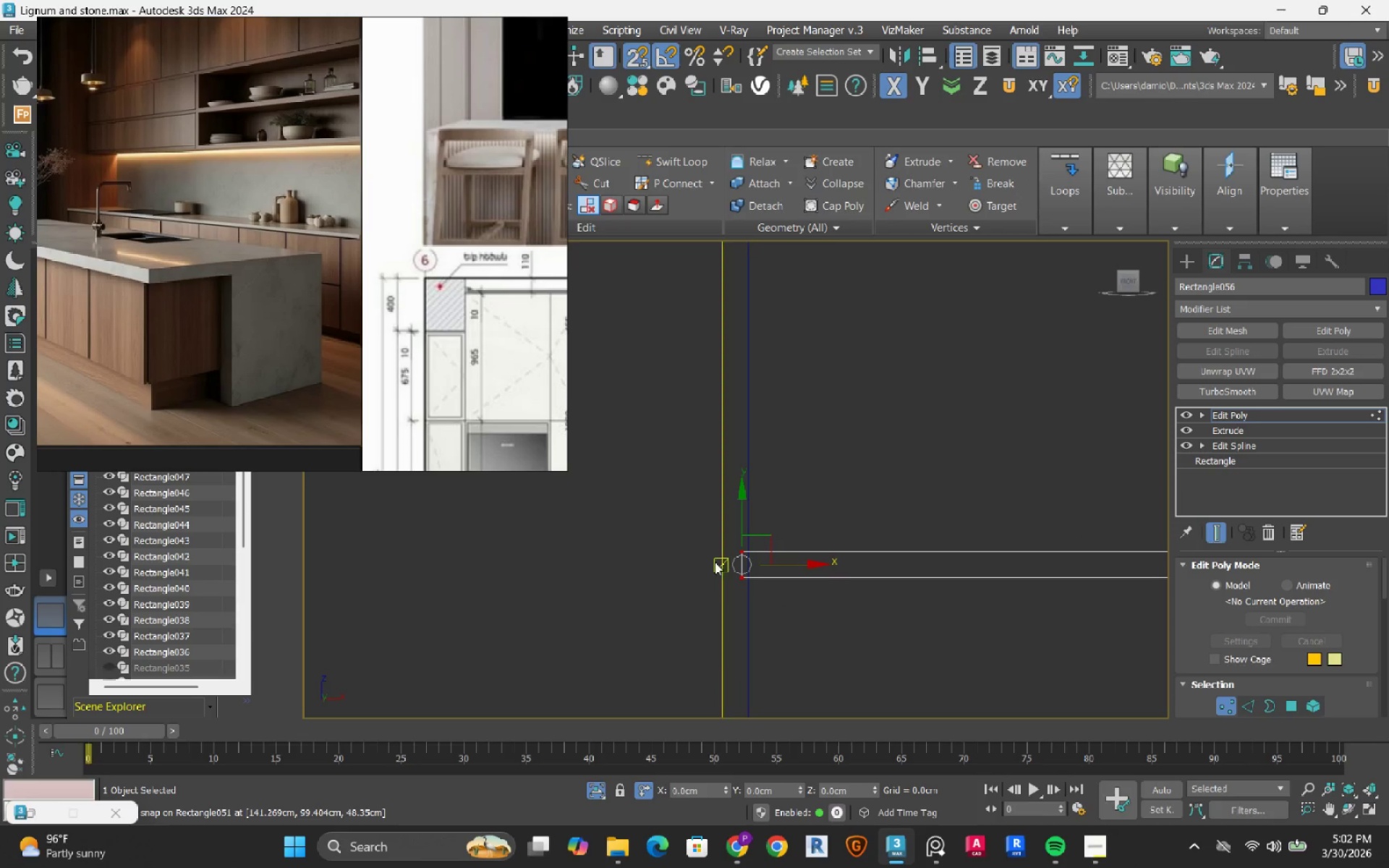 
scroll: coordinate [714, 561], scroll_direction: up, amount: 2.0
 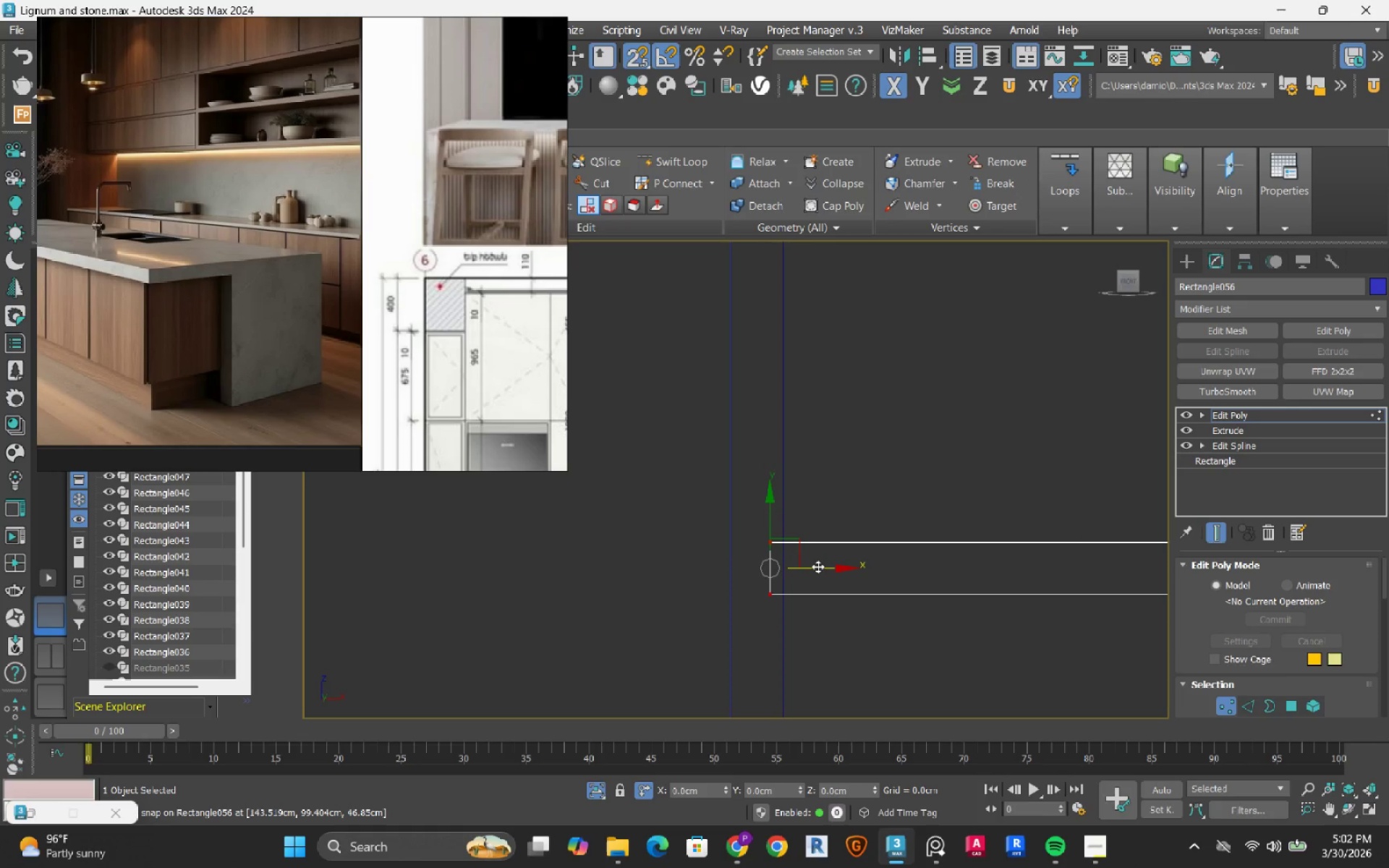 
left_click_drag(start_coordinate=[817, 567], to_coordinate=[795, 631])
 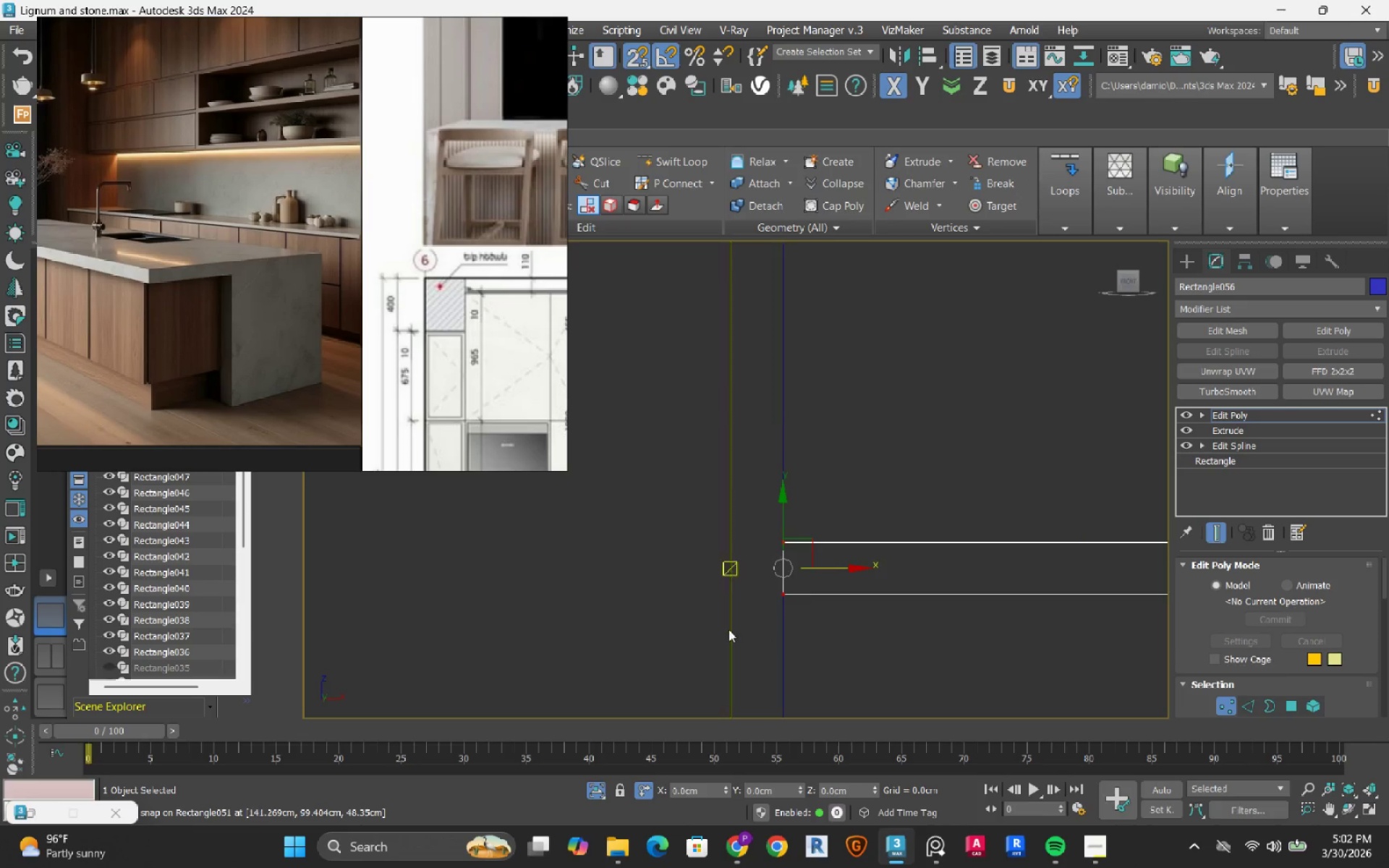 
scroll: coordinate [758, 629], scroll_direction: down, amount: 5.0
 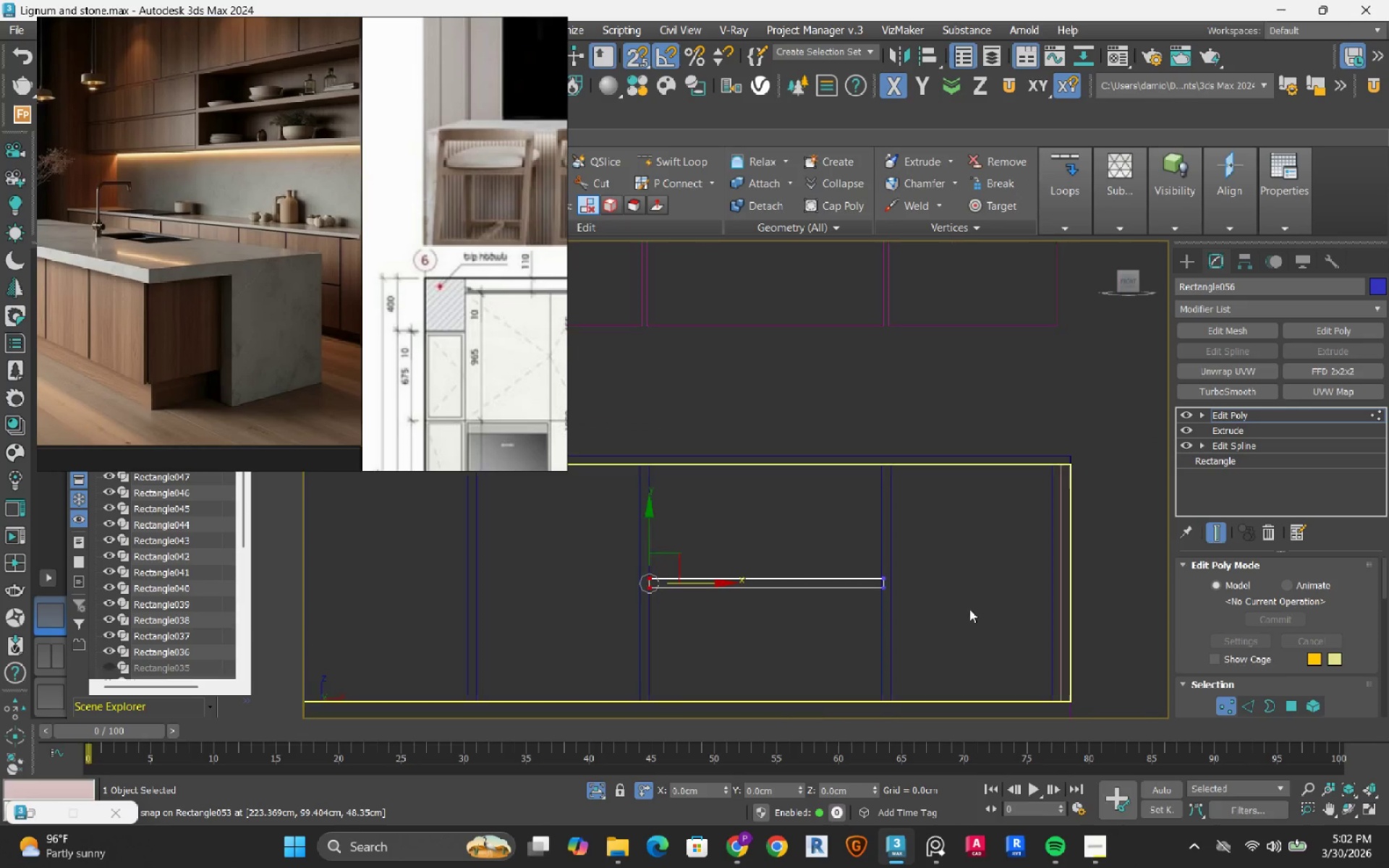 
left_click_drag(start_coordinate=[825, 529], to_coordinate=[1030, 725])
 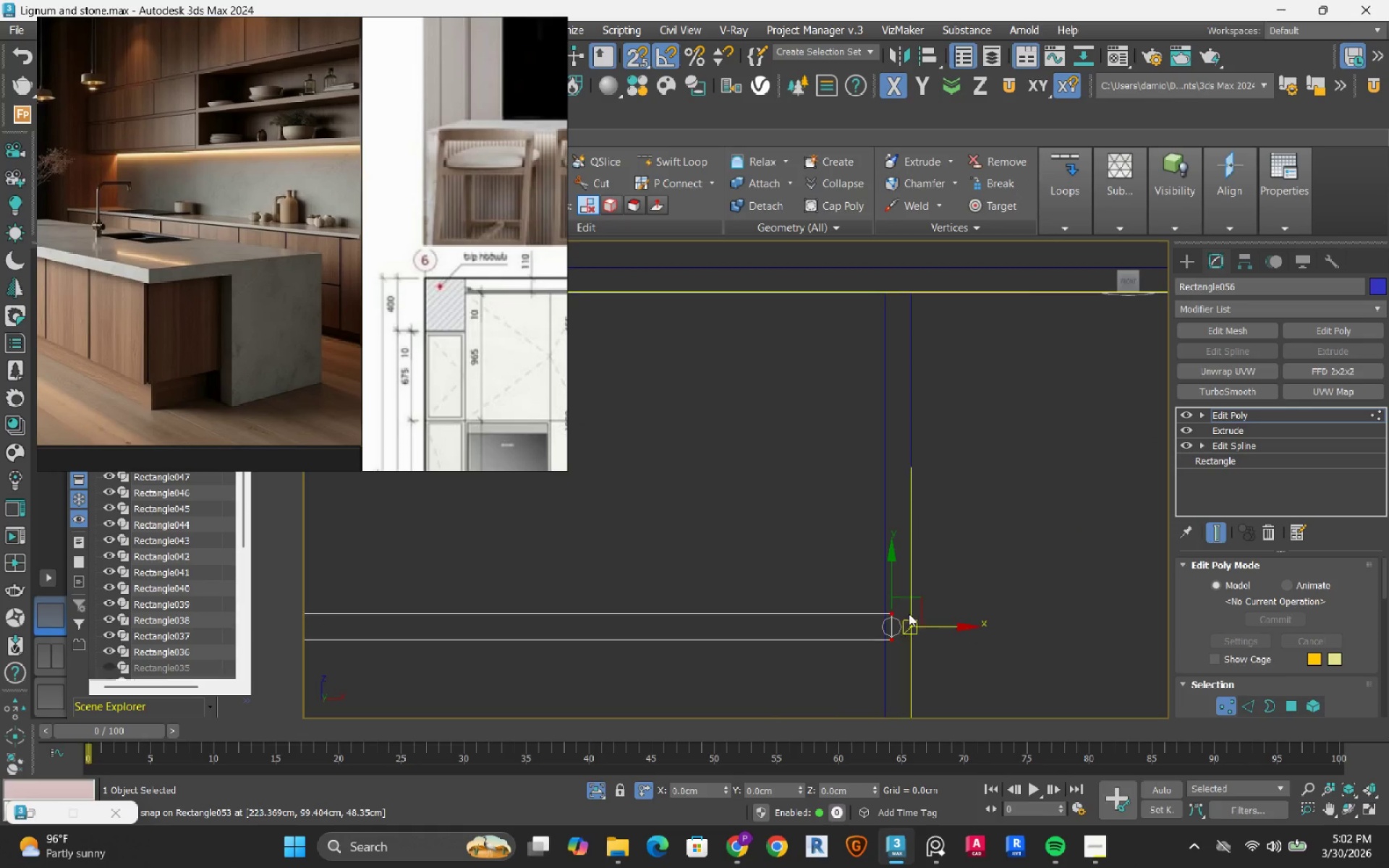 
scroll: coordinate [899, 616], scroll_direction: up, amount: 7.0
 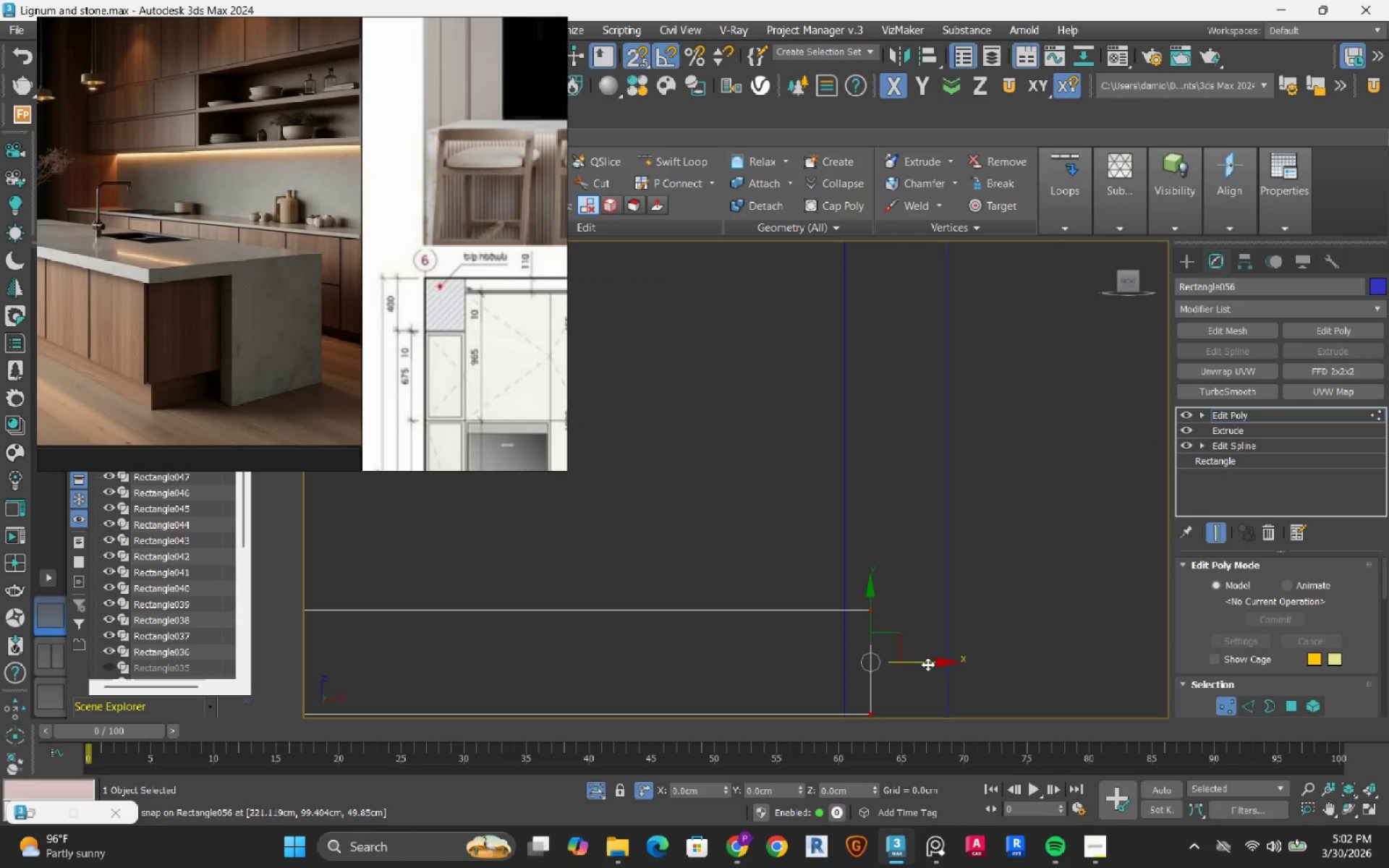 
left_click_drag(start_coordinate=[928, 668], to_coordinate=[848, 669])
 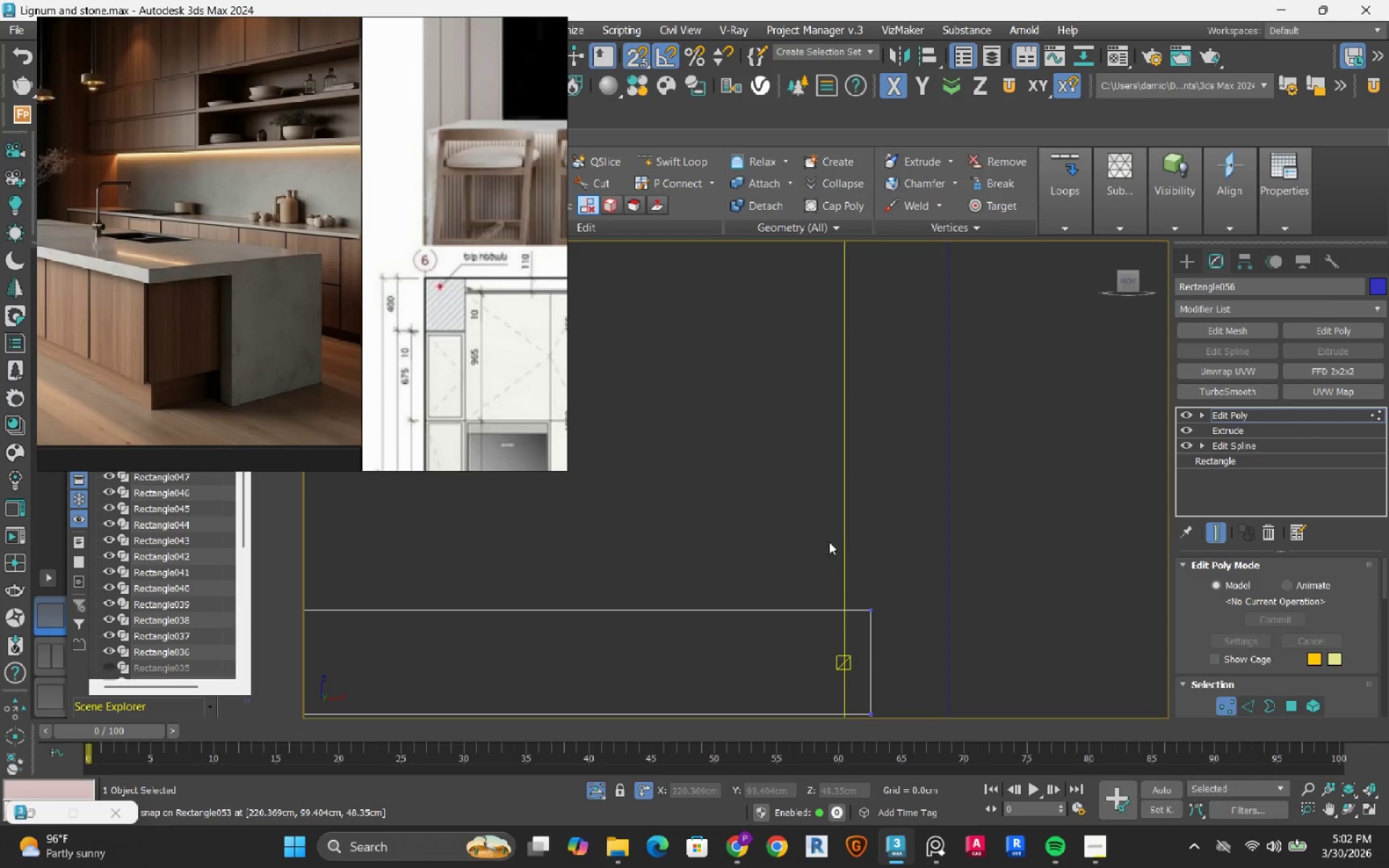 
left_click_drag(start_coordinate=[828, 544], to_coordinate=[878, 718])
 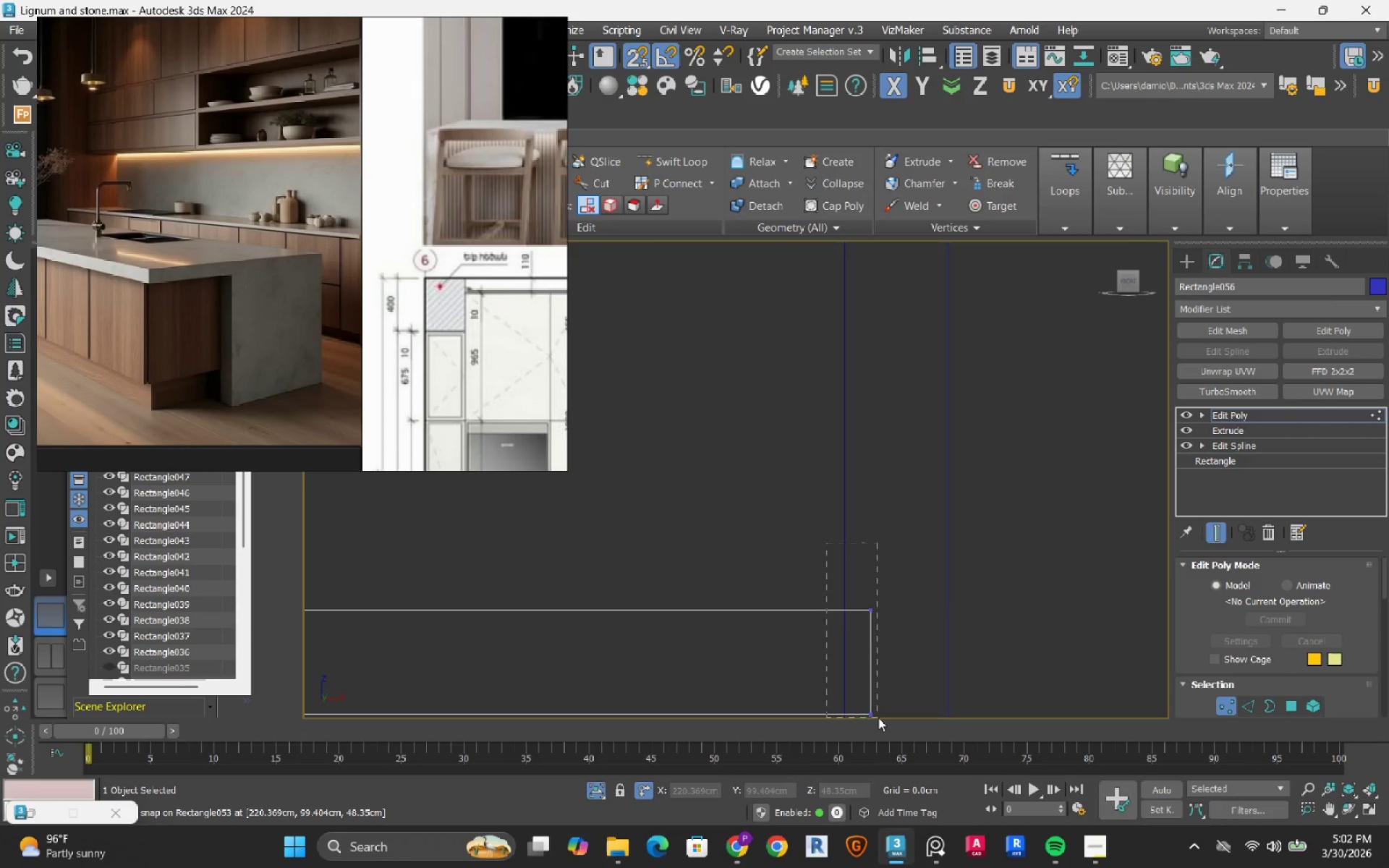 
double_click([878, 718])
 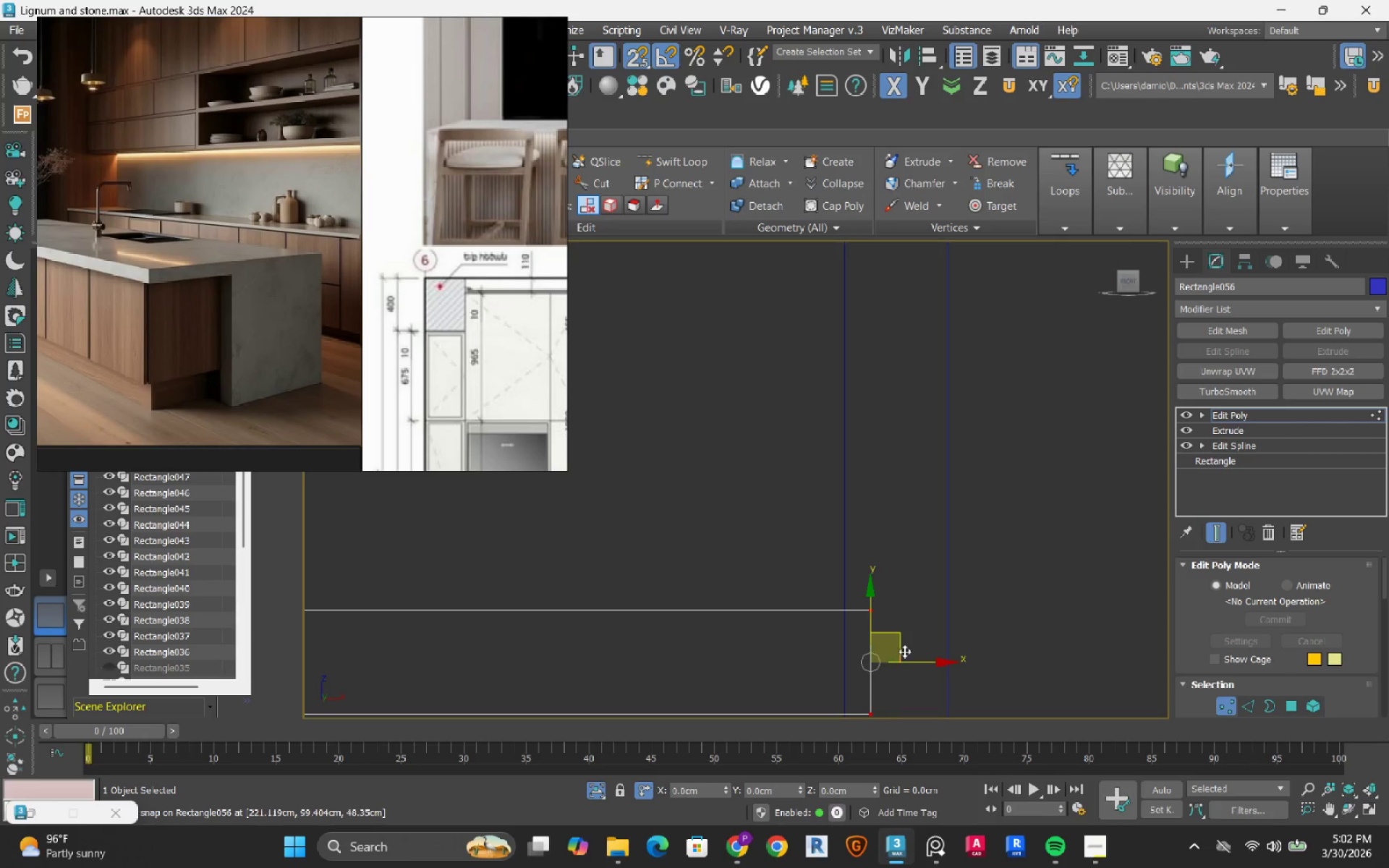 
scroll: coordinate [904, 650], scroll_direction: down, amount: 1.0
 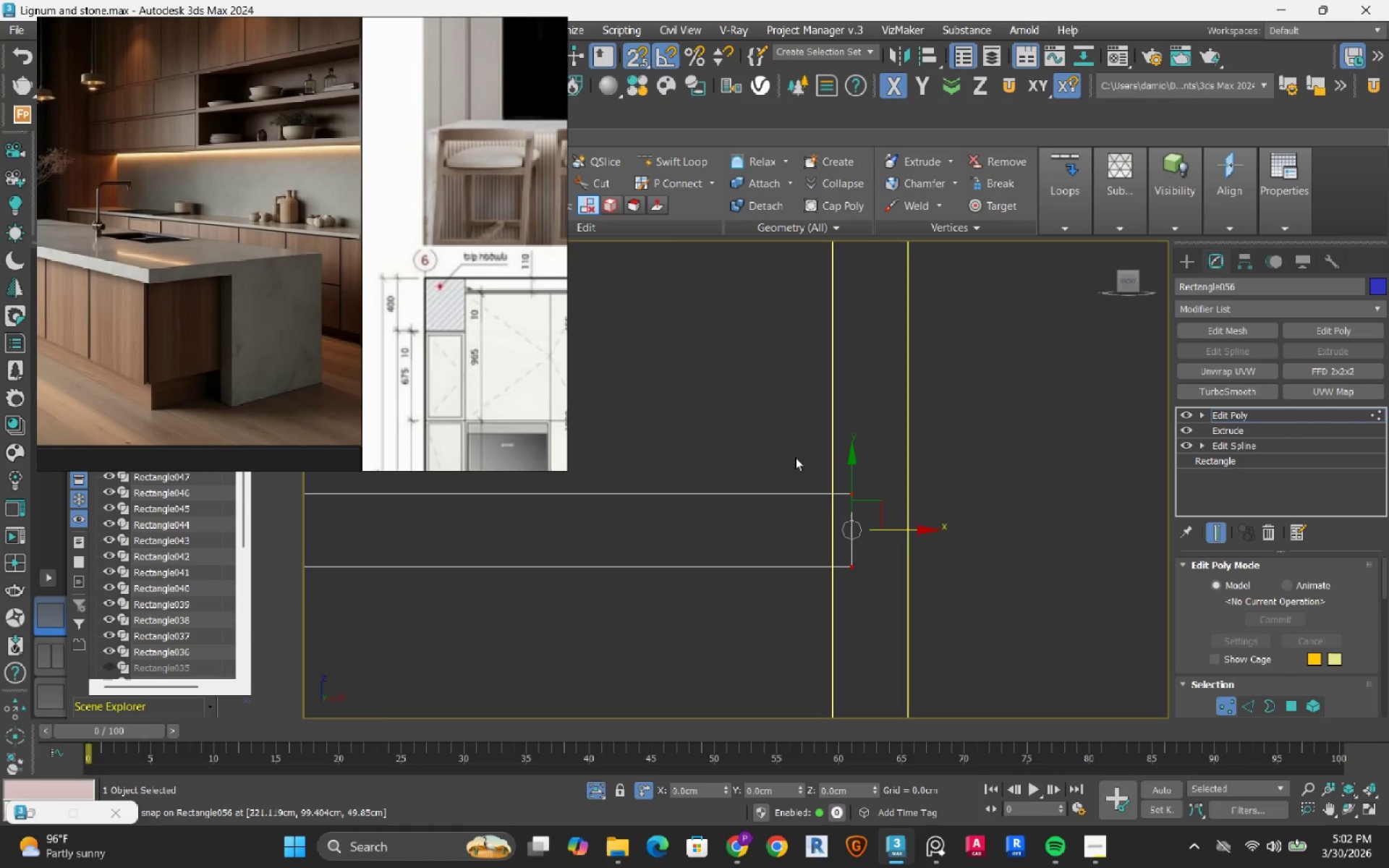 
left_click_drag(start_coordinate=[789, 433], to_coordinate=[907, 643])
 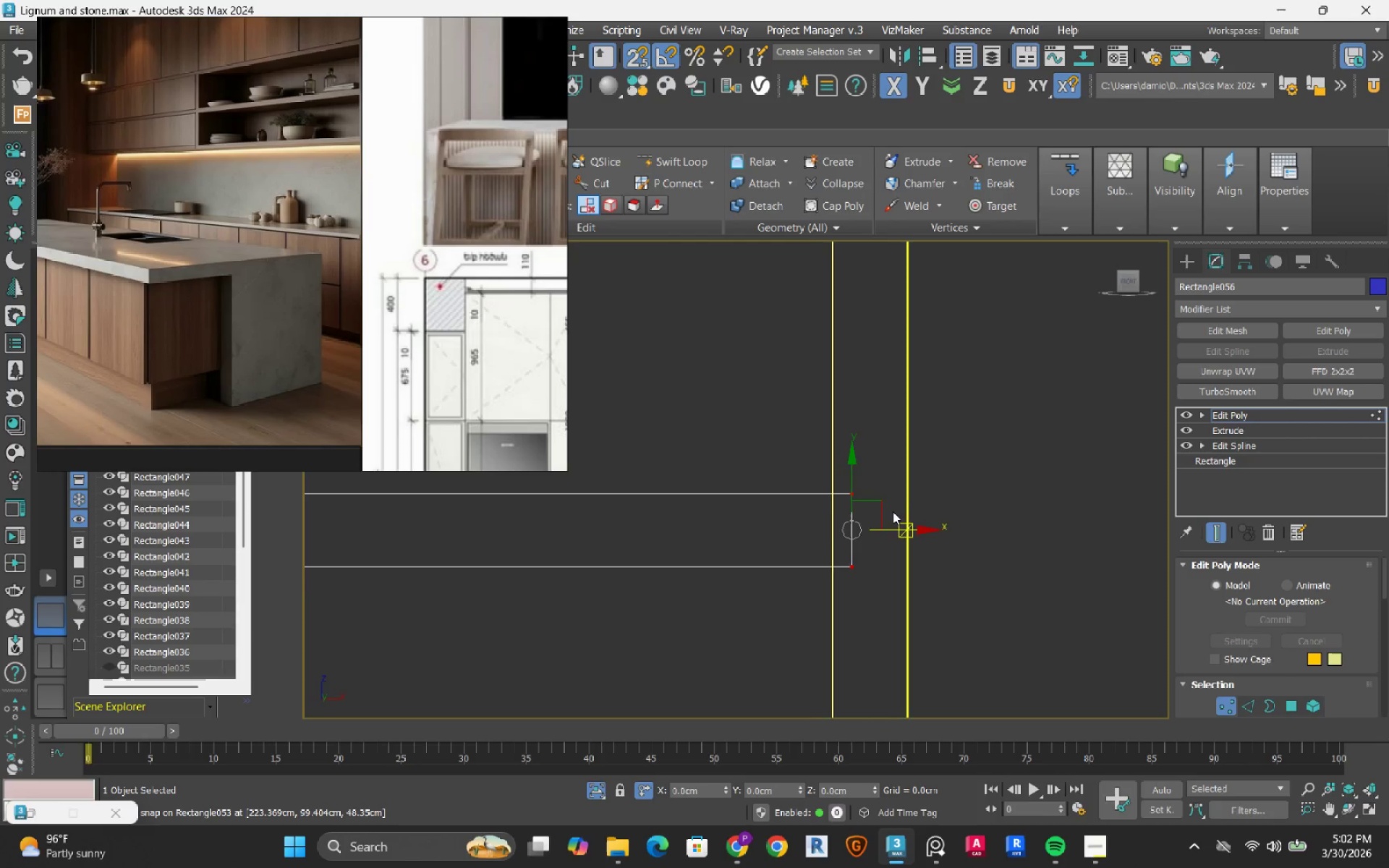 
scroll: coordinate [892, 511], scroll_direction: up, amount: 1.0
 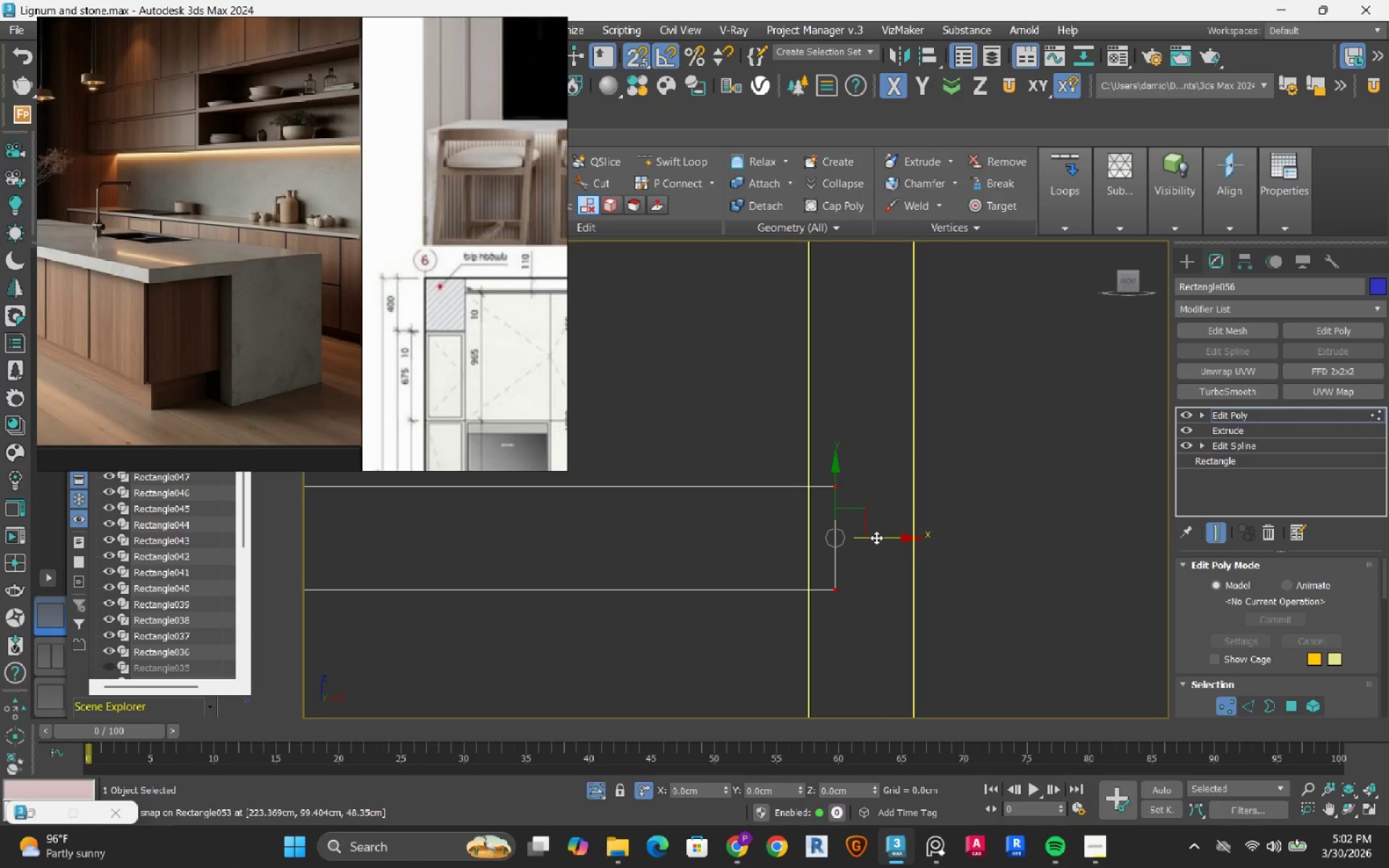 
left_click_drag(start_coordinate=[876, 537], to_coordinate=[812, 506])
 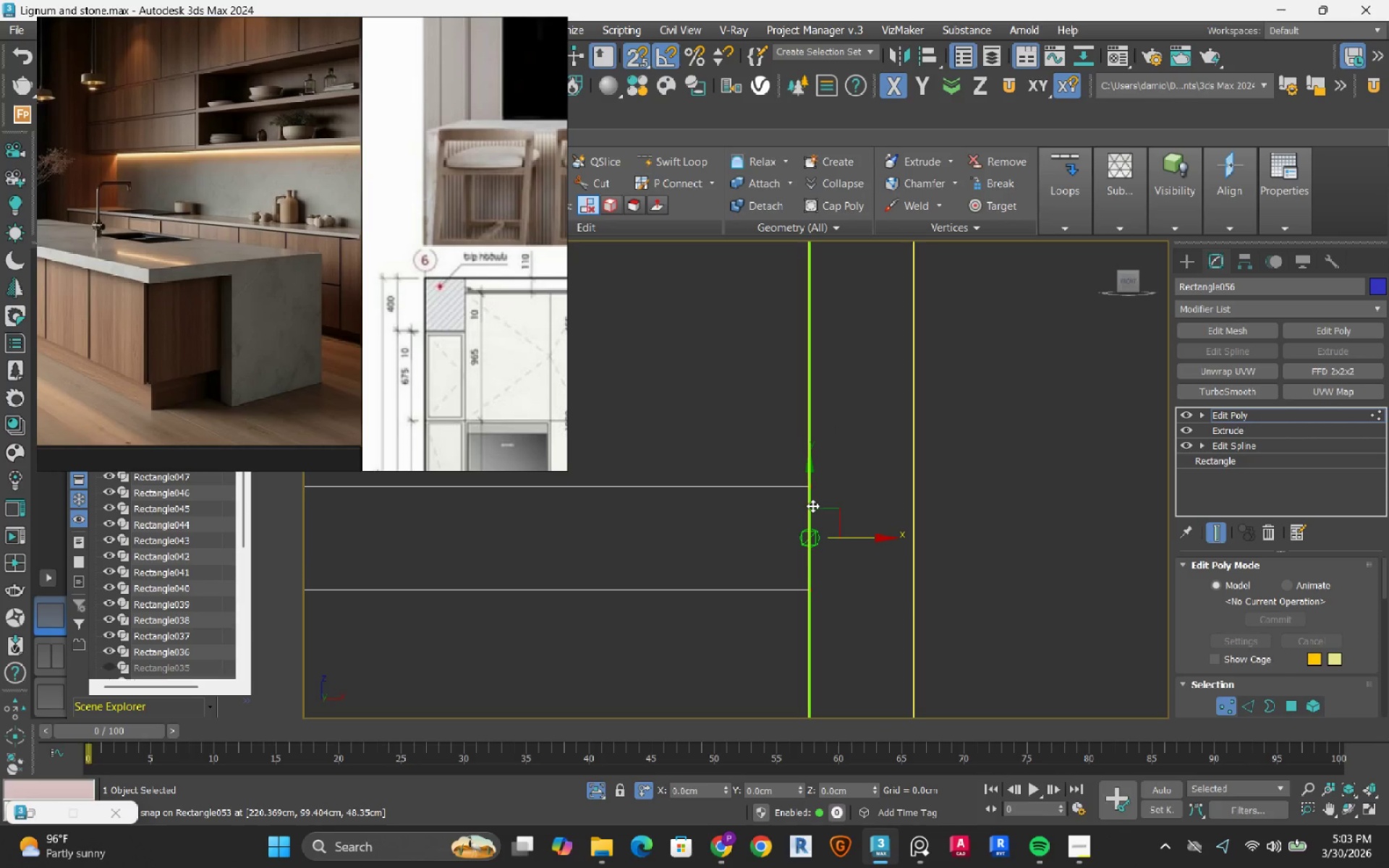 
scroll: coordinate [812, 506], scroll_direction: down, amount: 3.0
 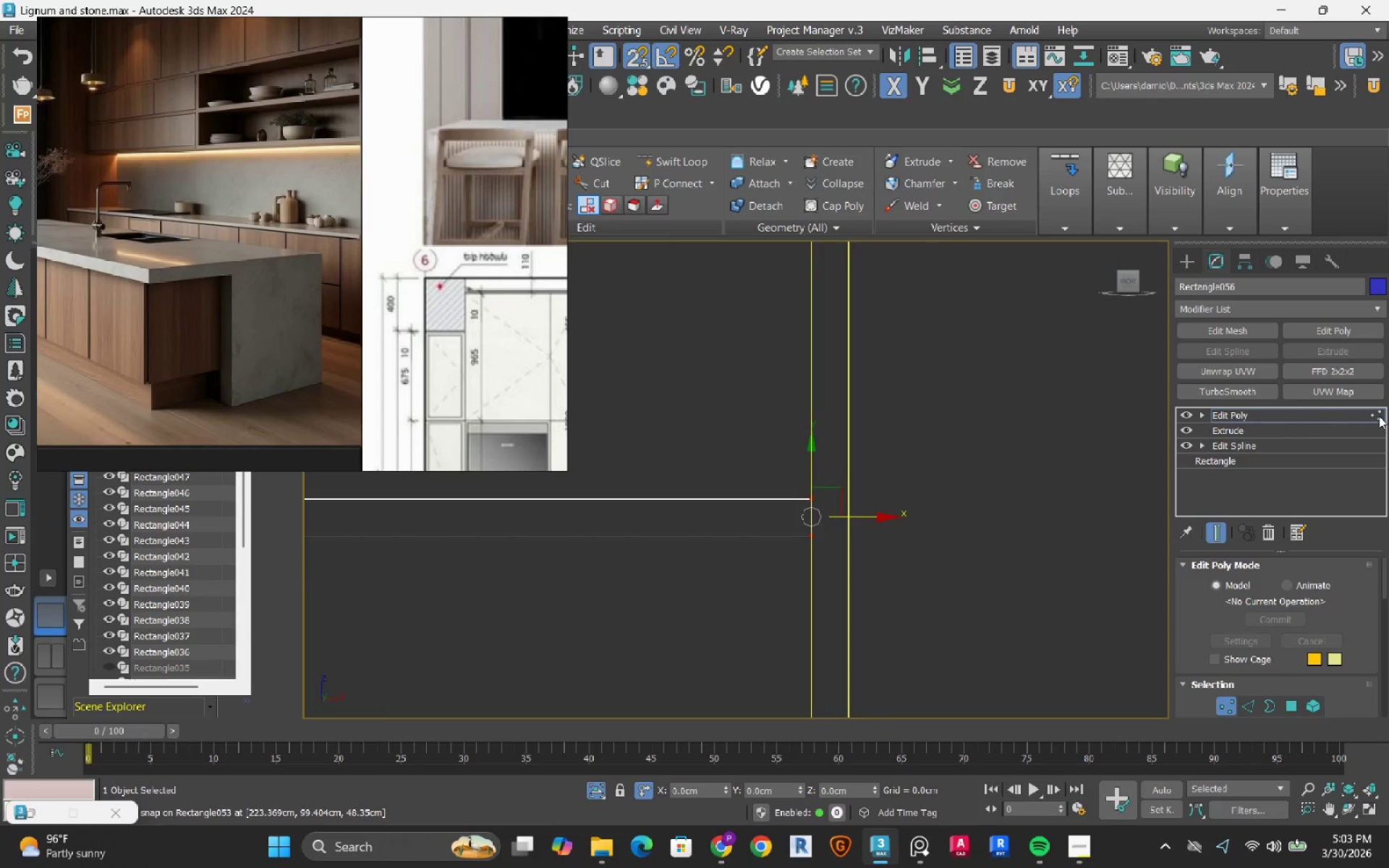 
left_click([1377, 416])
 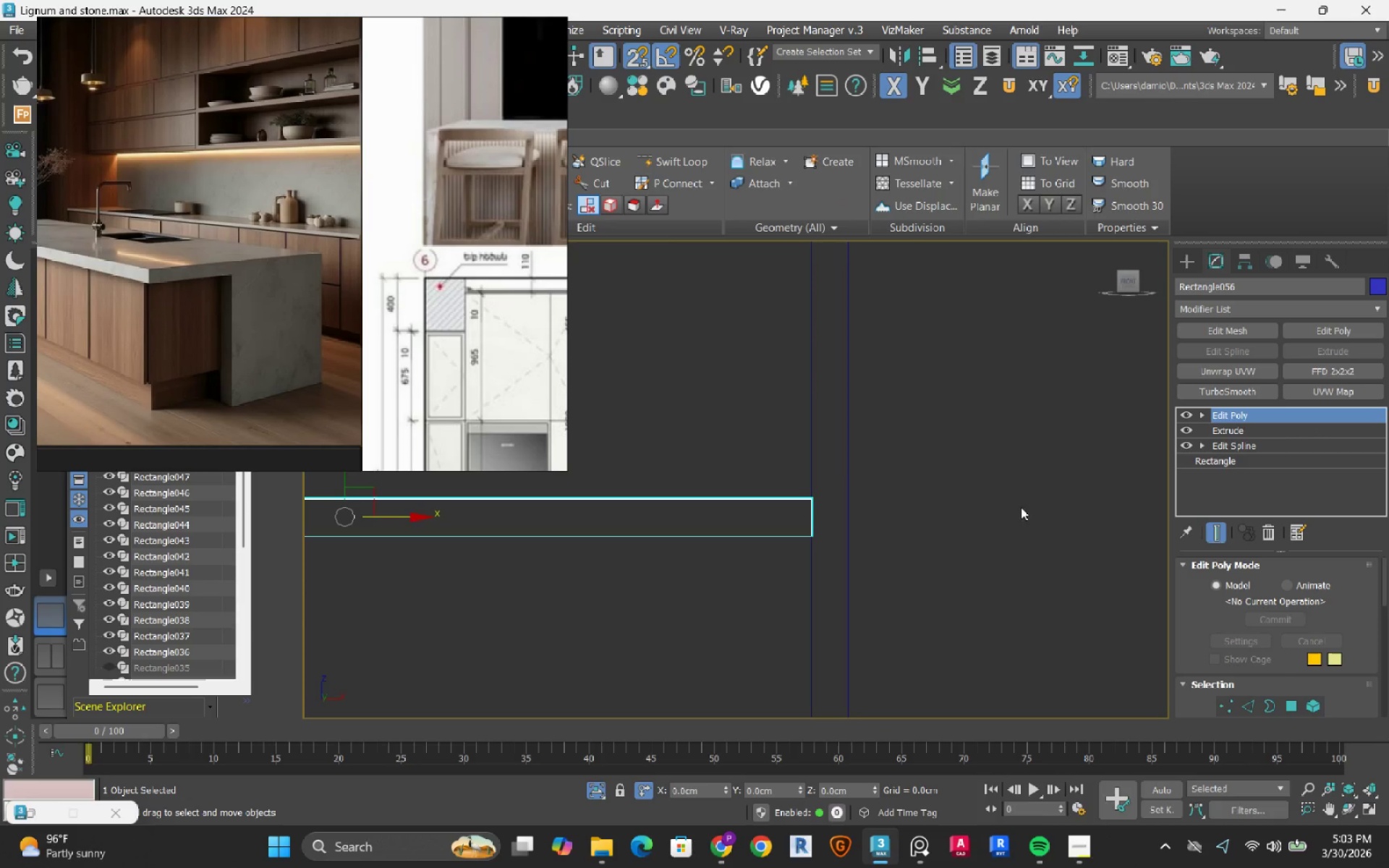 
scroll: coordinate [992, 520], scroll_direction: down, amount: 3.0
 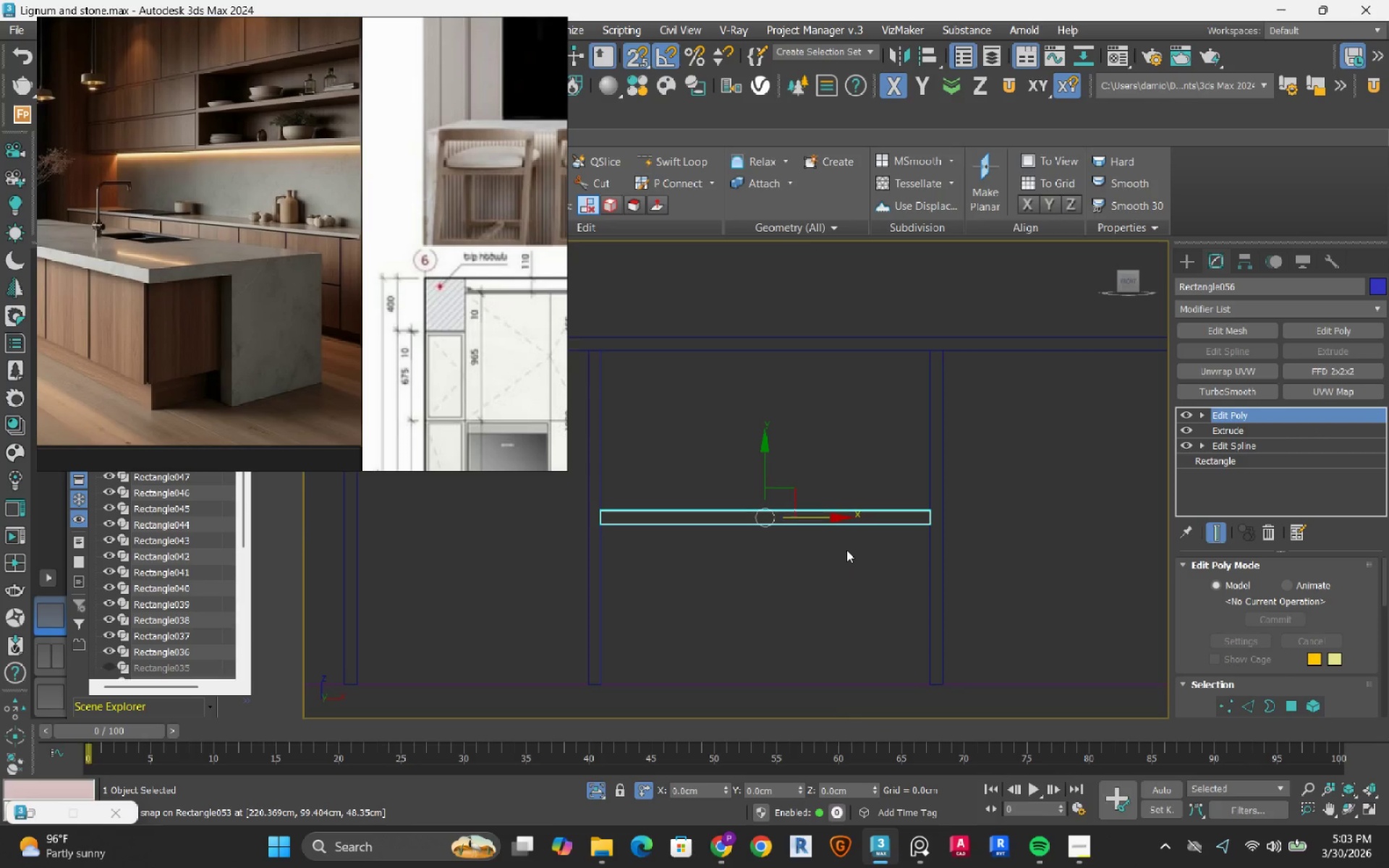 
key(F3)
 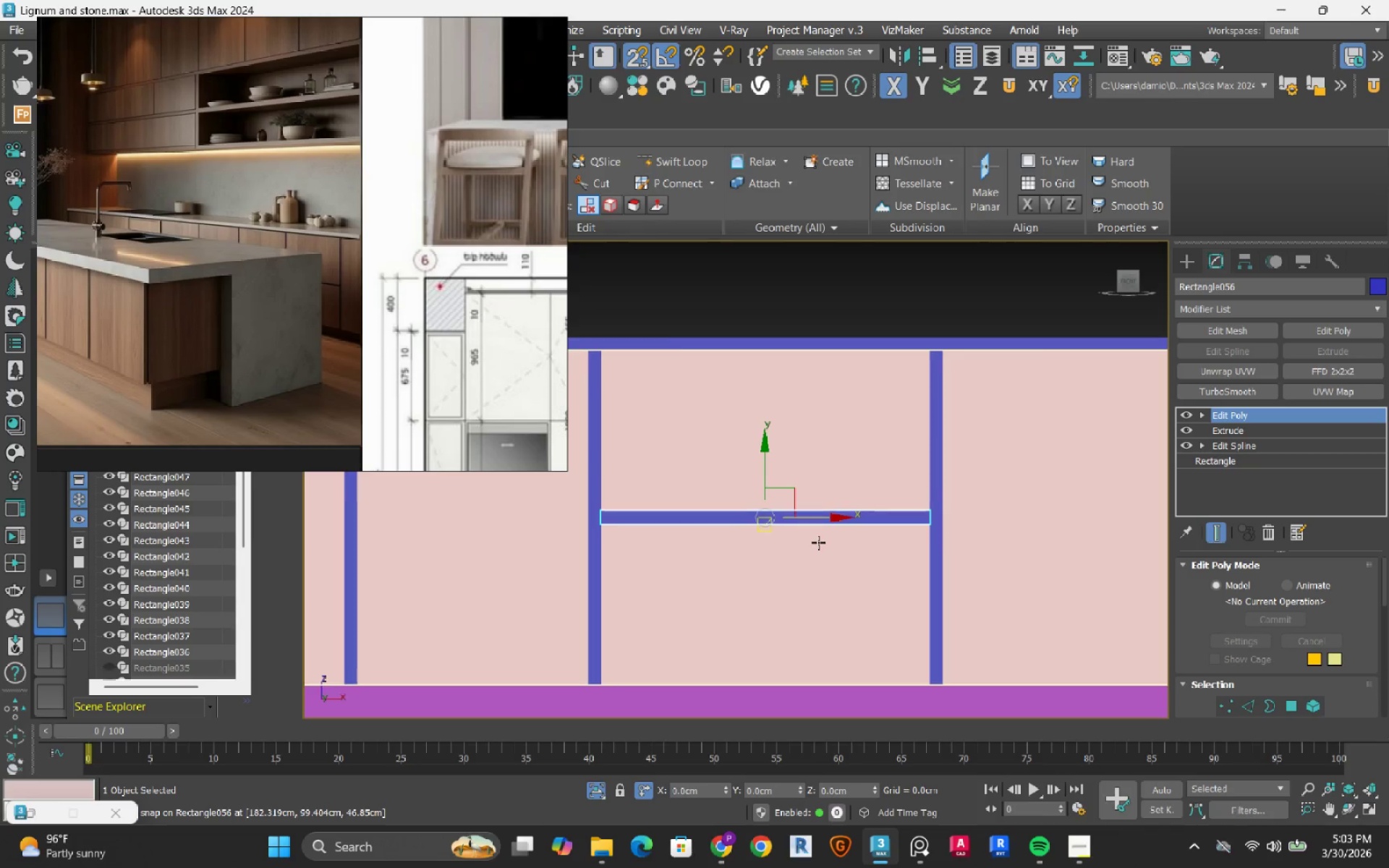 
hold_key(key=AltLeft, duration=0.66)
 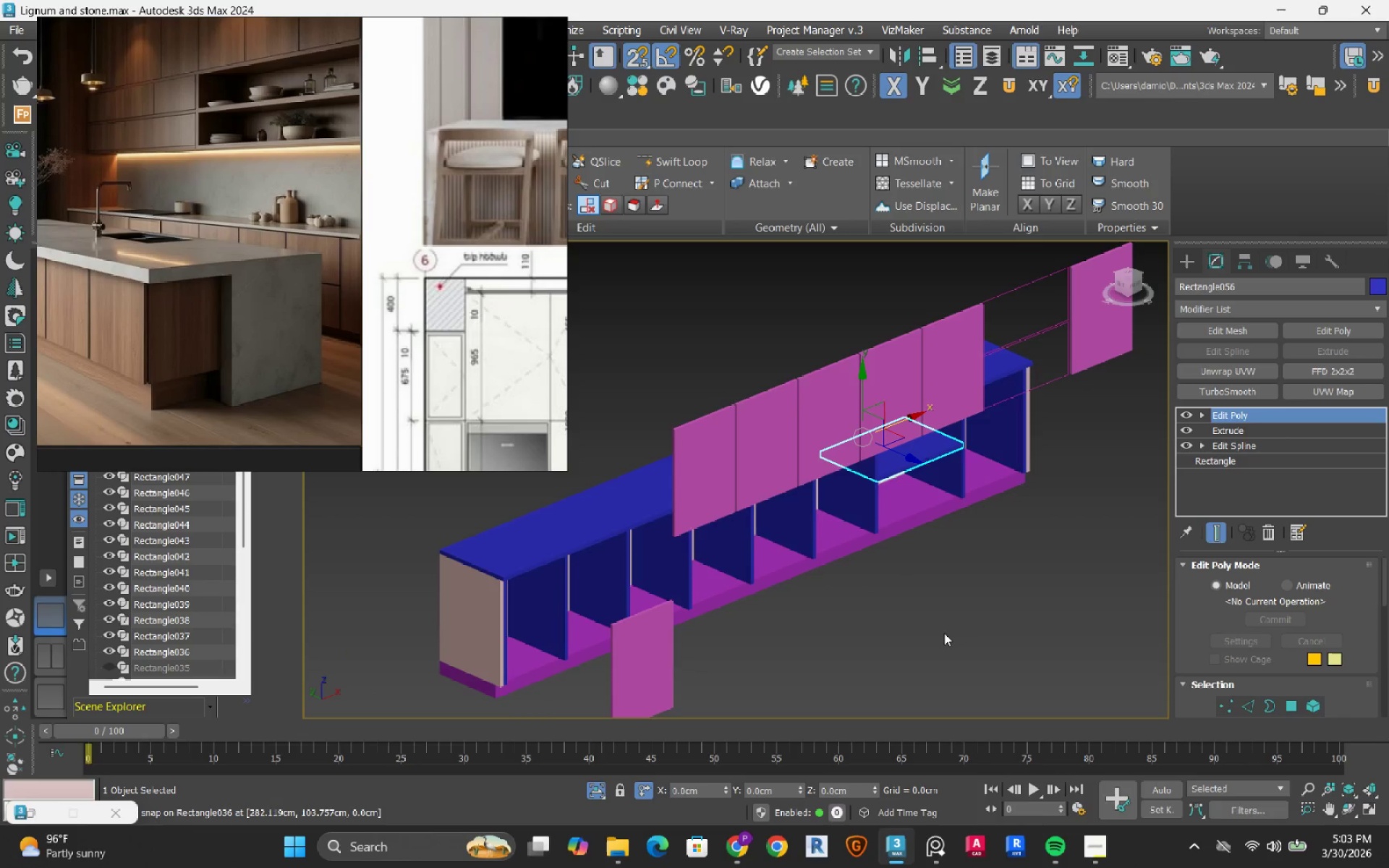 
scroll: coordinate [818, 542], scroll_direction: down, amount: 3.0
 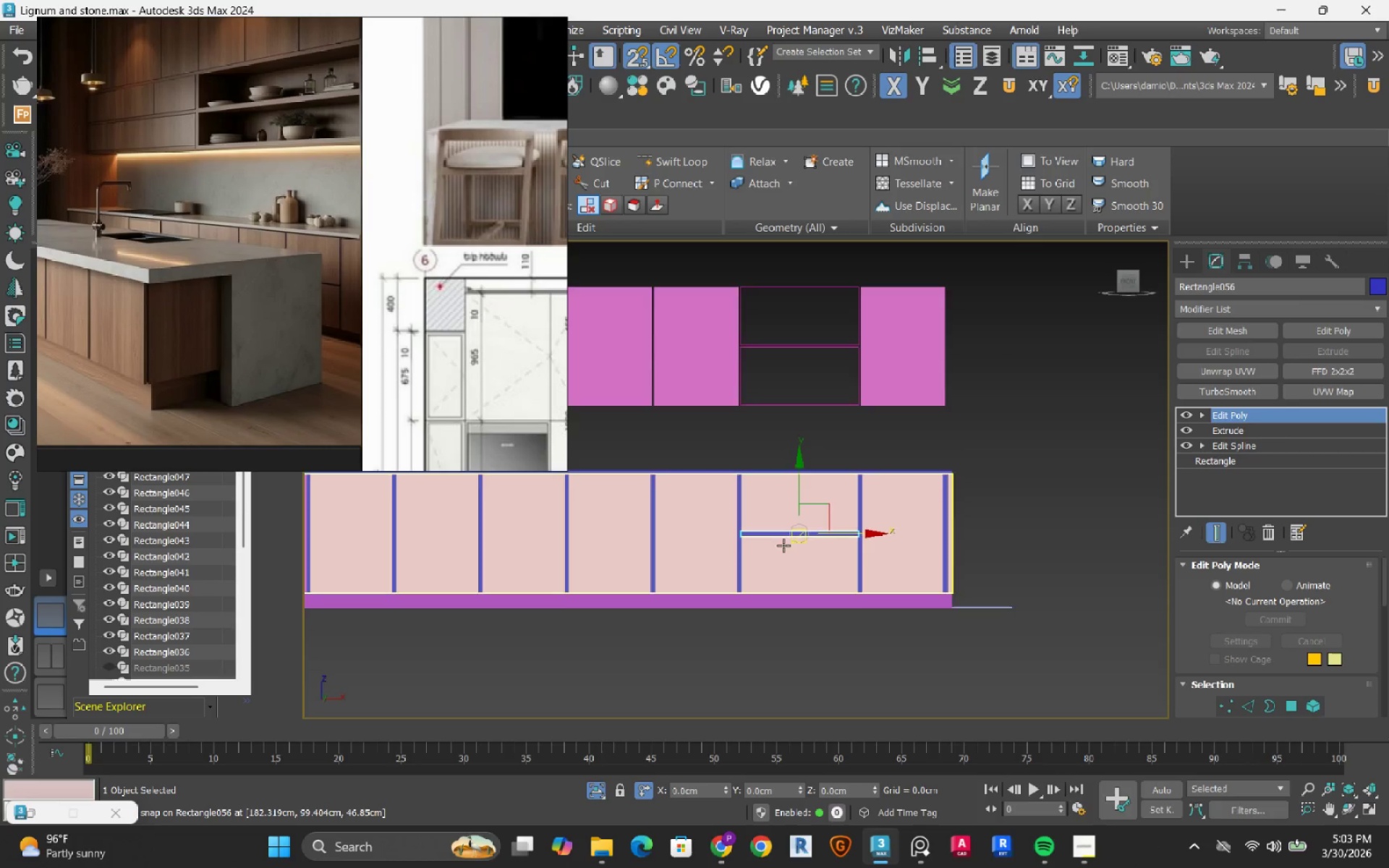 
left_click([944, 633])
 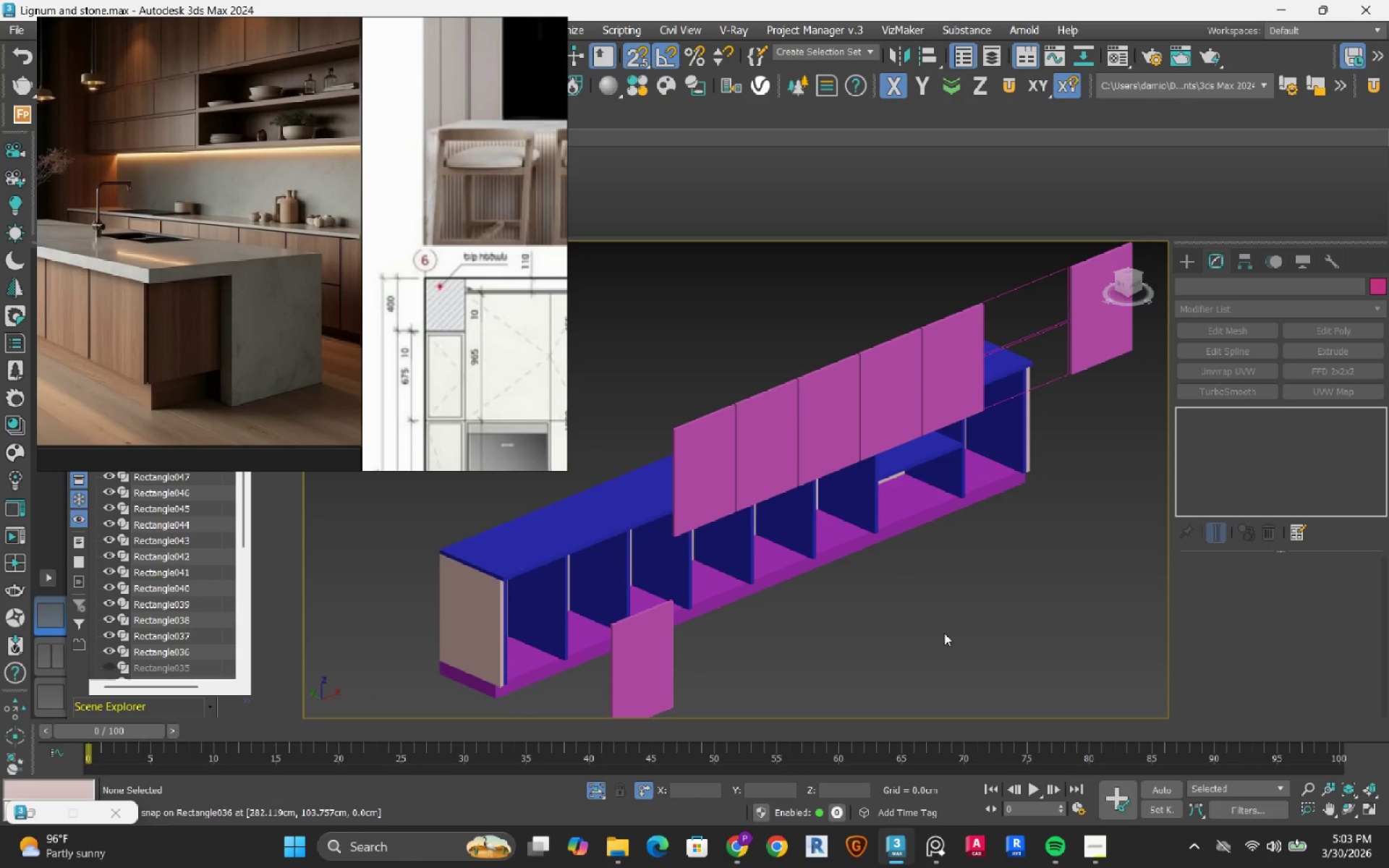 
key(S)
 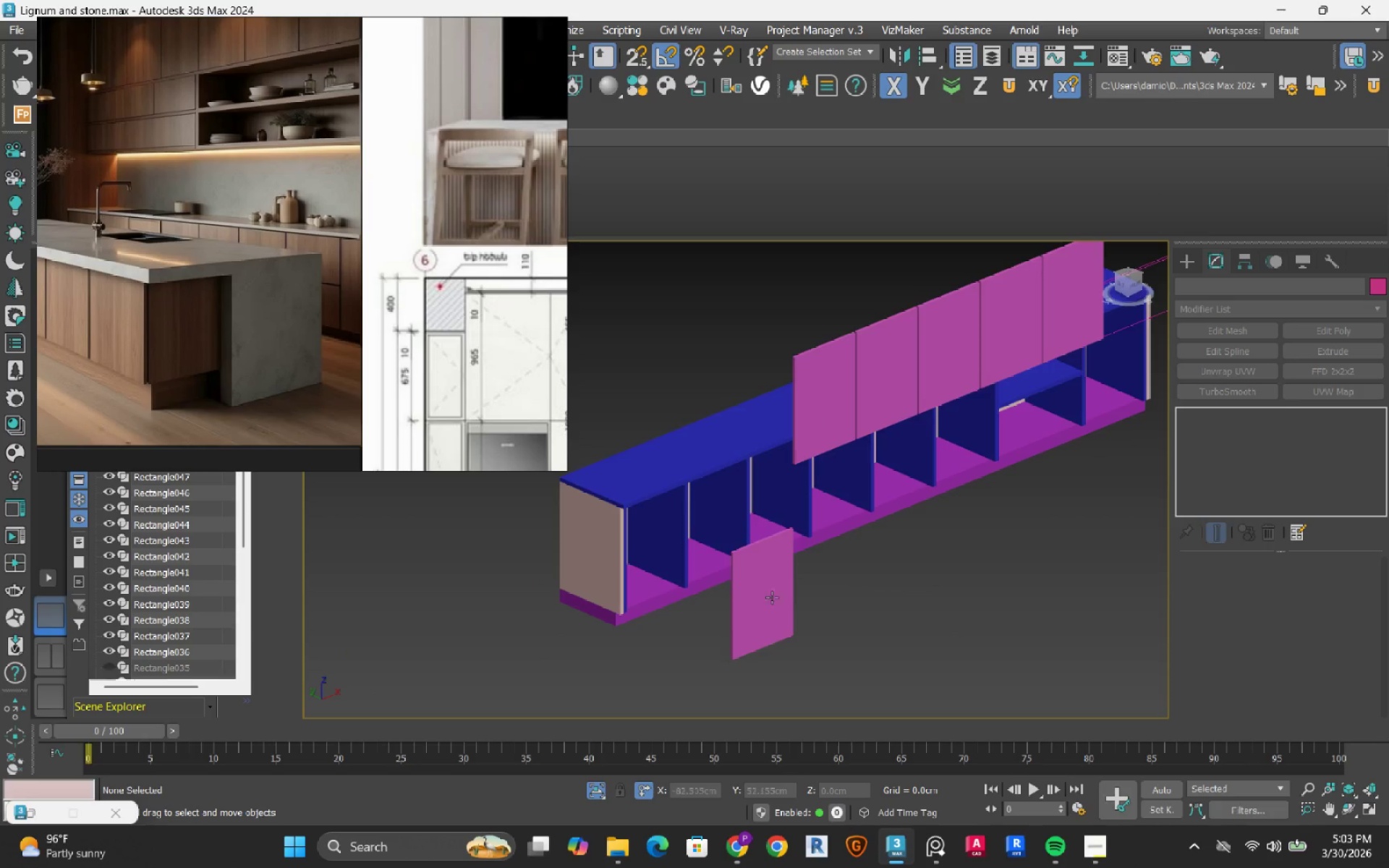 
left_click([752, 600])
 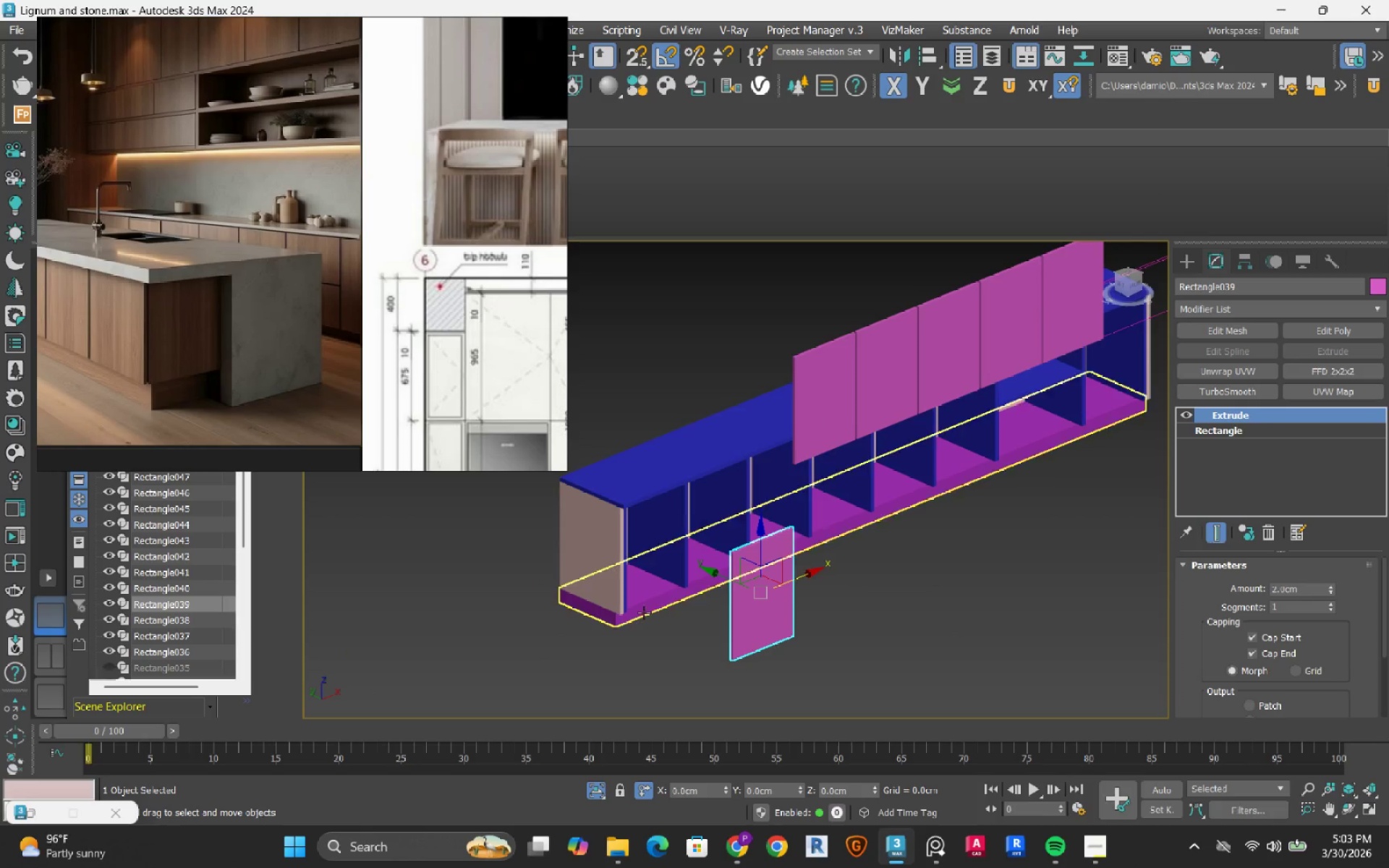 
scroll: coordinate [643, 613], scroll_direction: up, amount: 4.0
 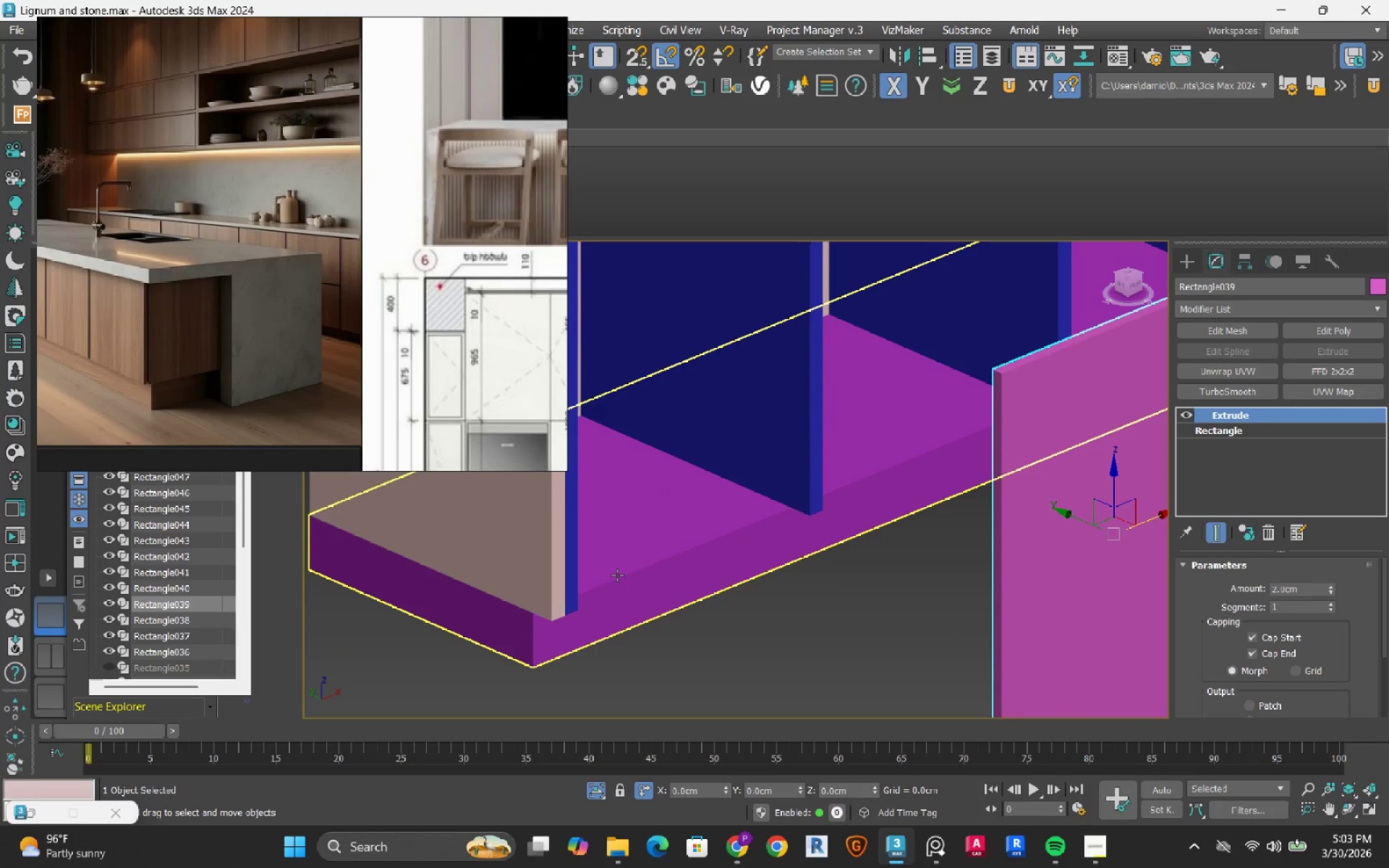 
scroll: coordinate [580, 592], scroll_direction: down, amount: 3.0
 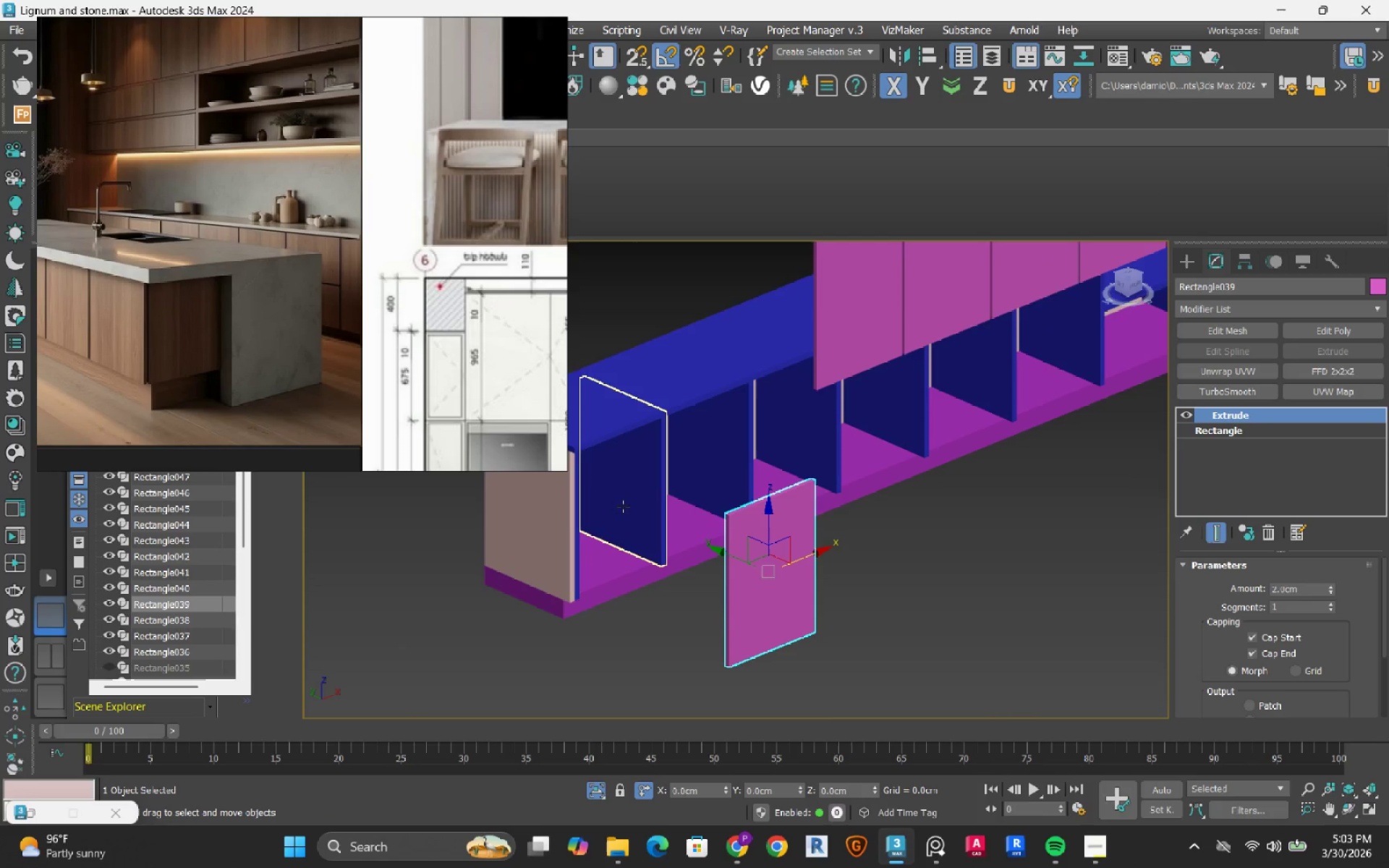 
left_click([623, 506])
 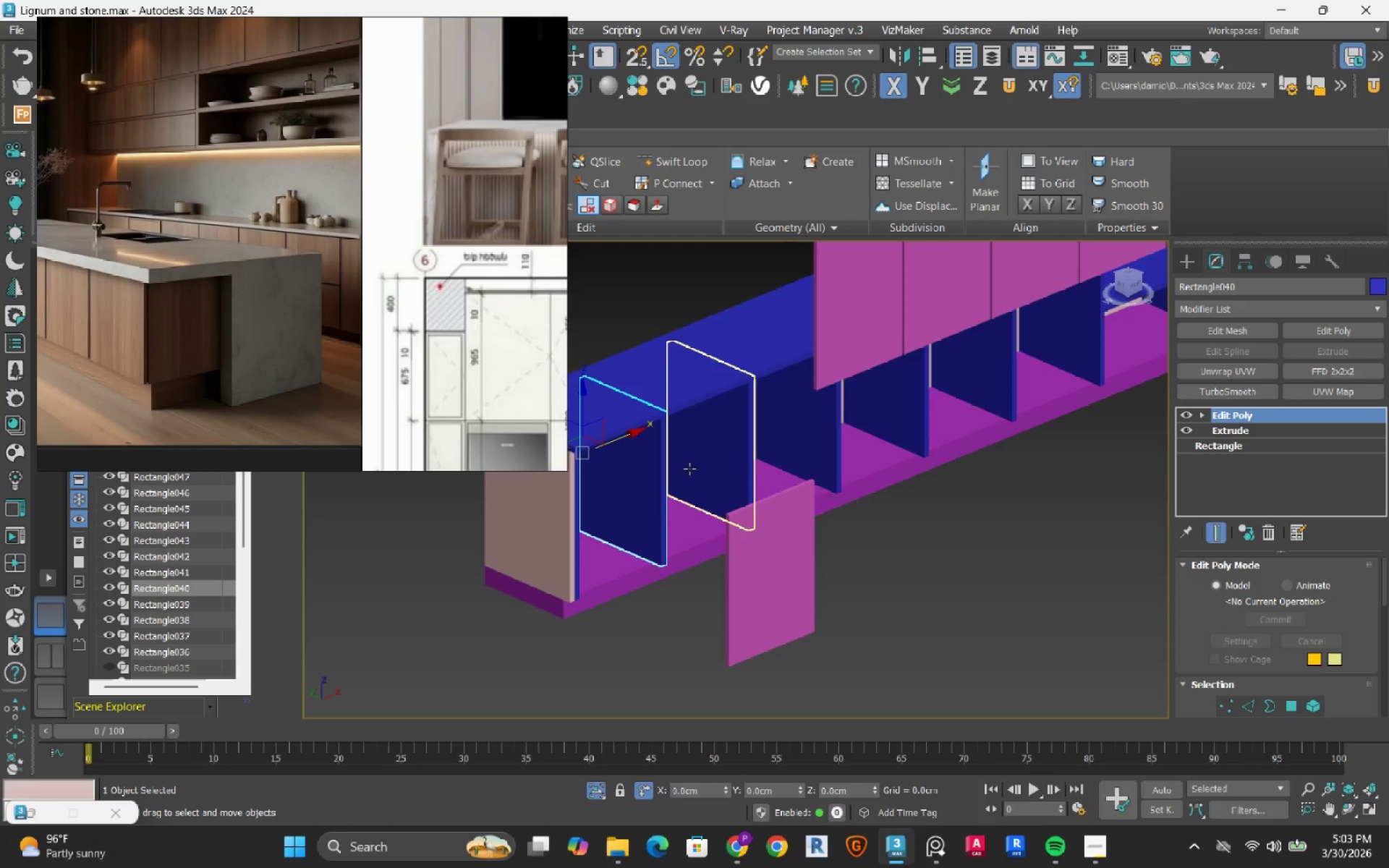 
hold_key(key=AltLeft, duration=1.5)
 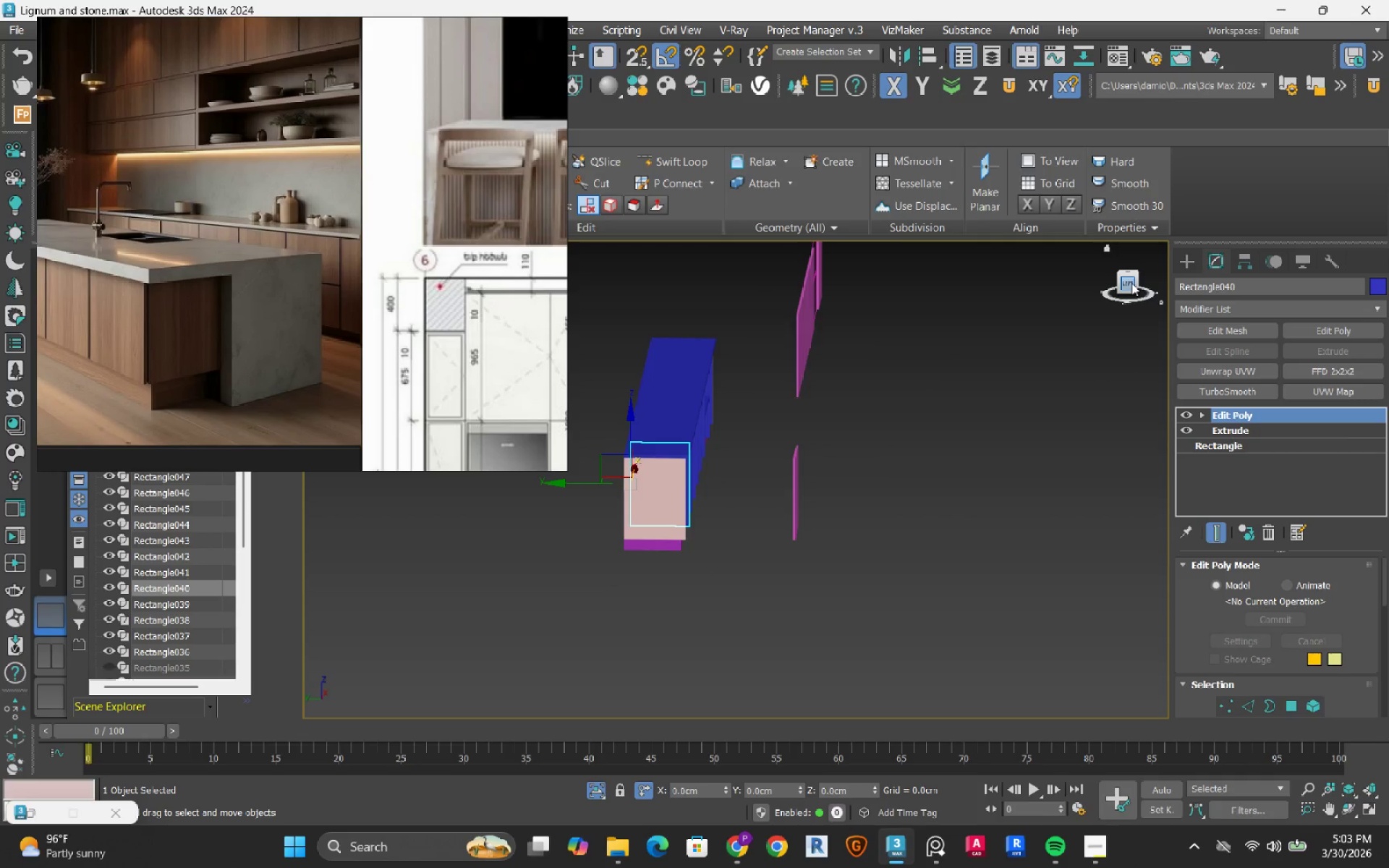 
scroll: coordinate [697, 498], scroll_direction: down, amount: 2.0
 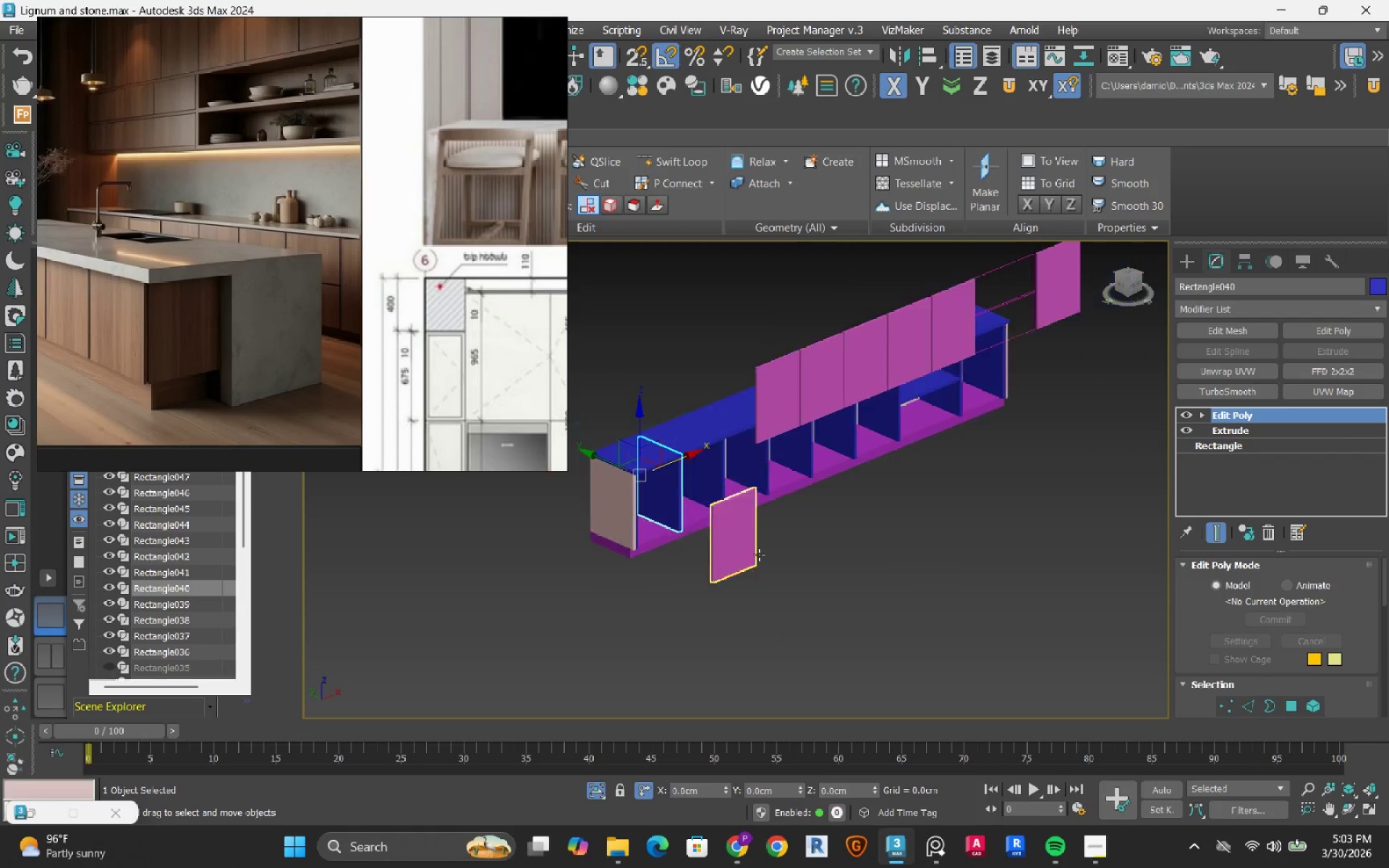 
left_click([1131, 283])
 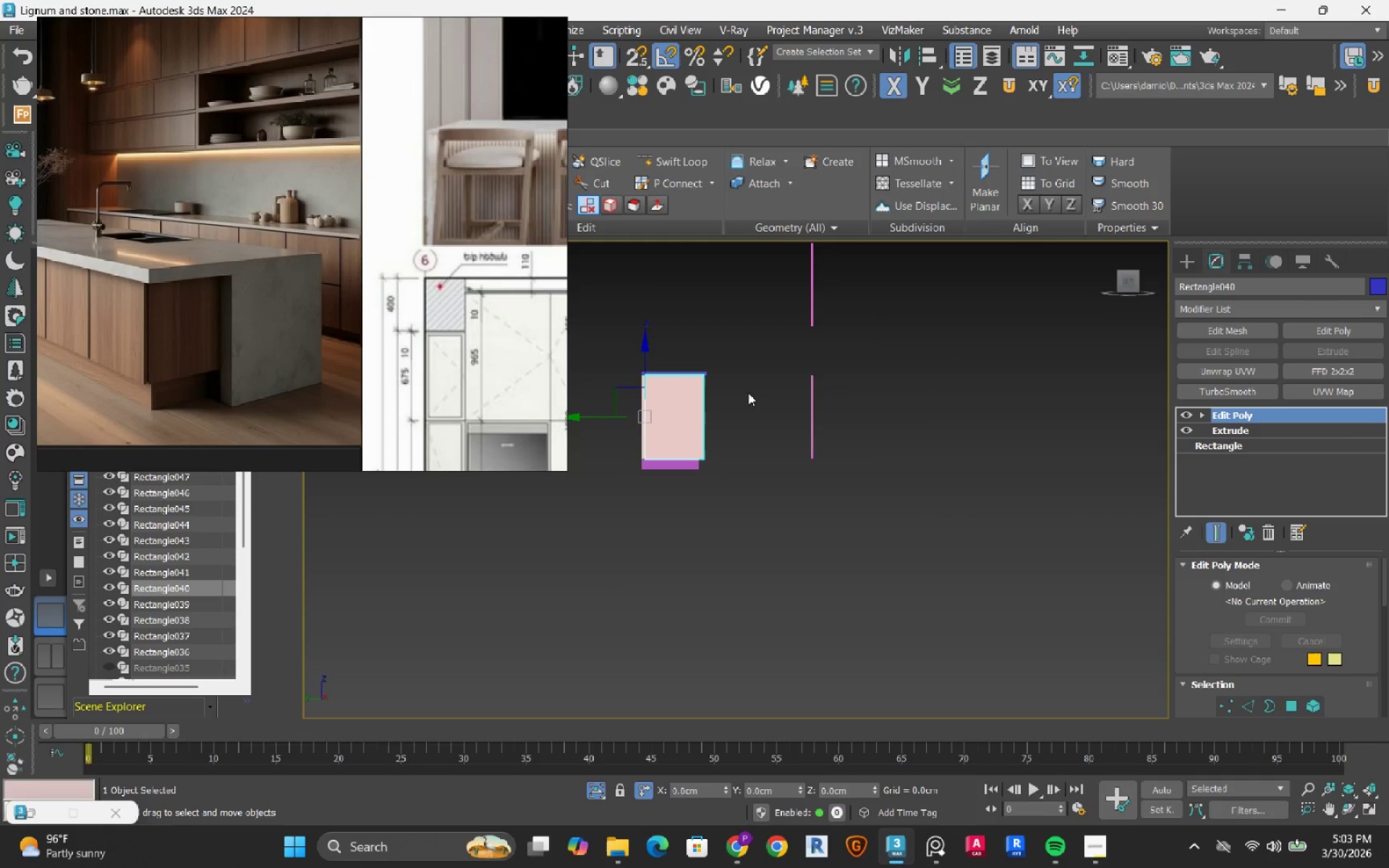 
scroll: coordinate [686, 382], scroll_direction: up, amount: 3.0
 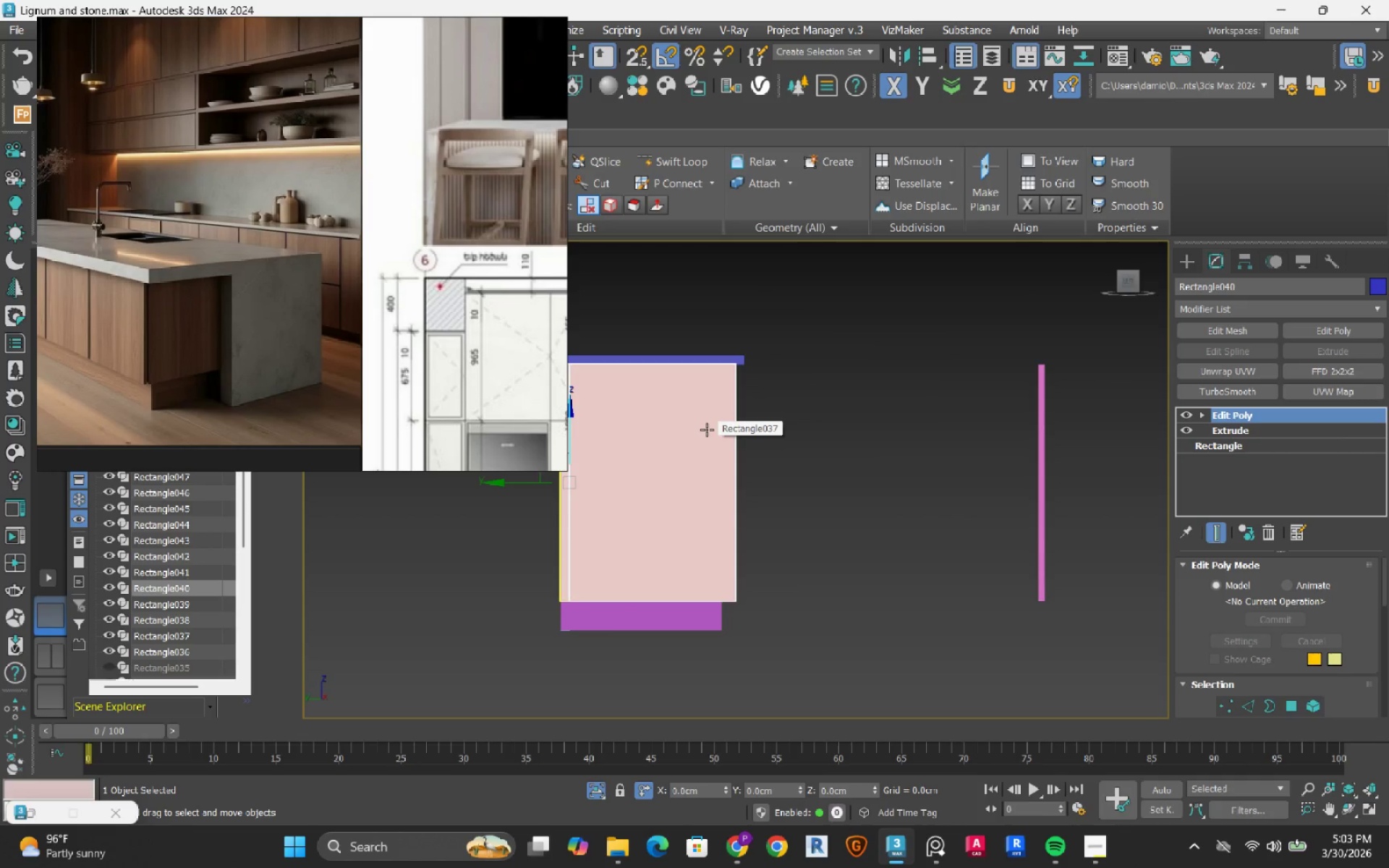 
left_click([1104, 482])
 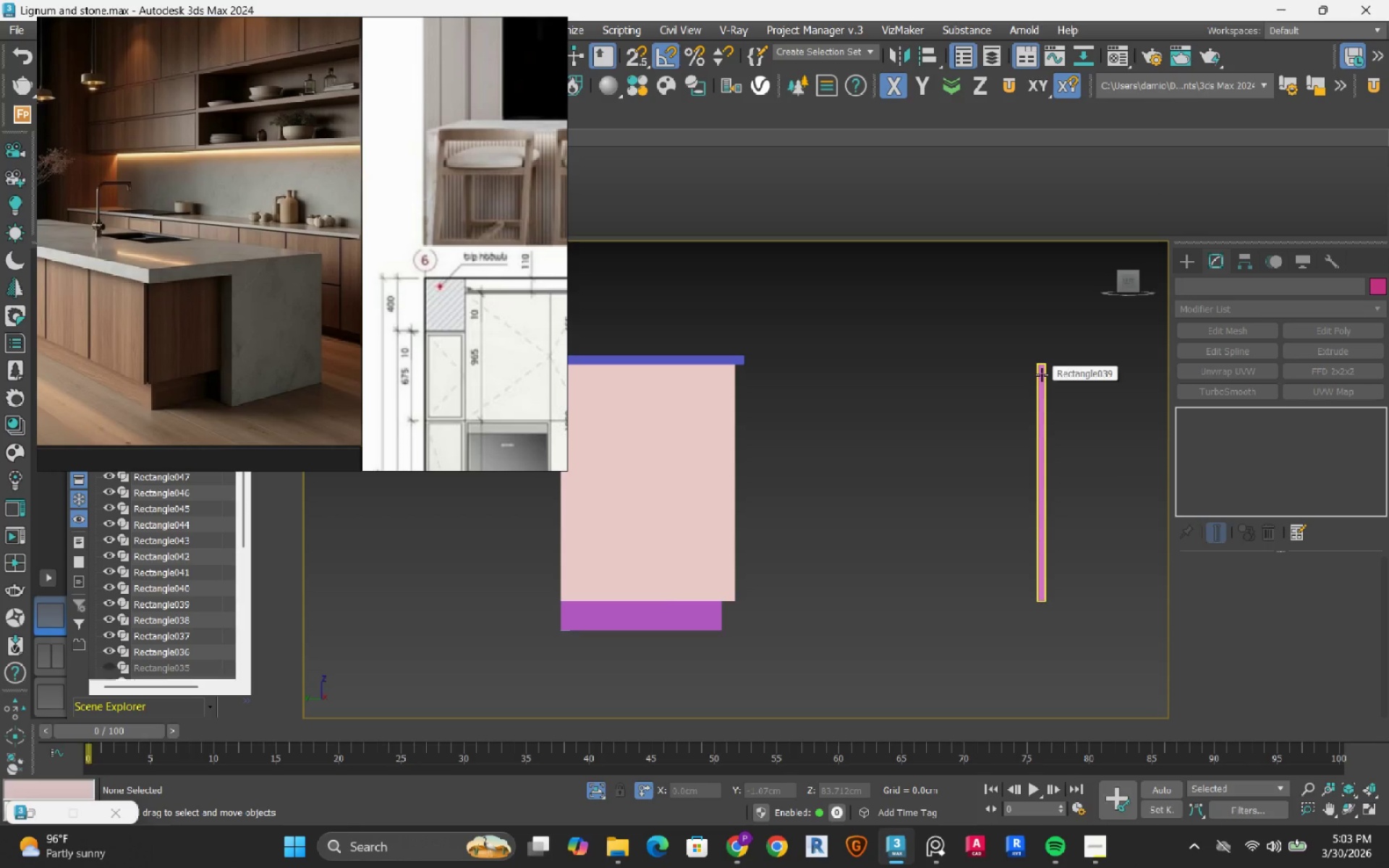 
left_click([1042, 375])
 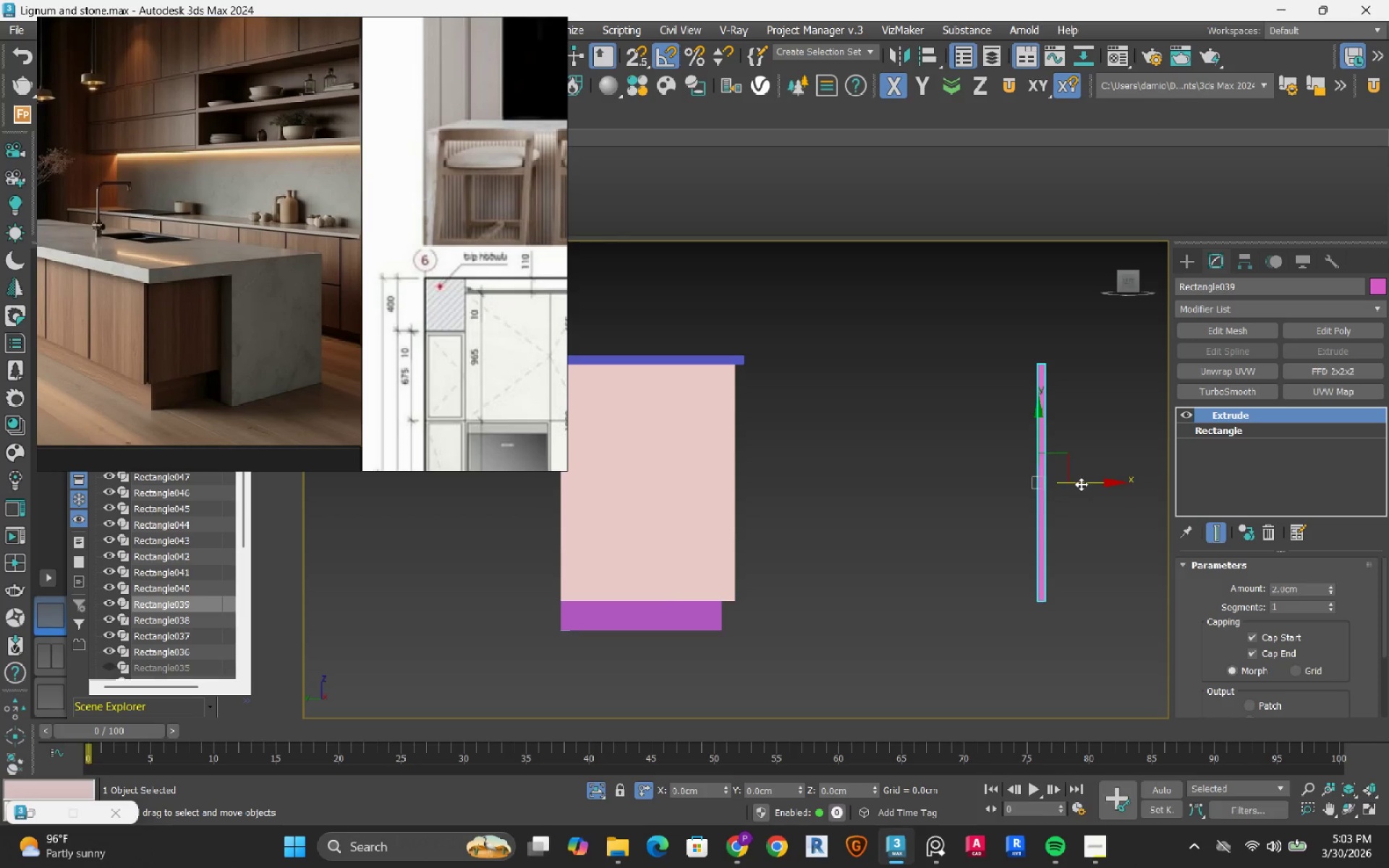 
left_click_drag(start_coordinate=[1080, 484], to_coordinate=[814, 488])
 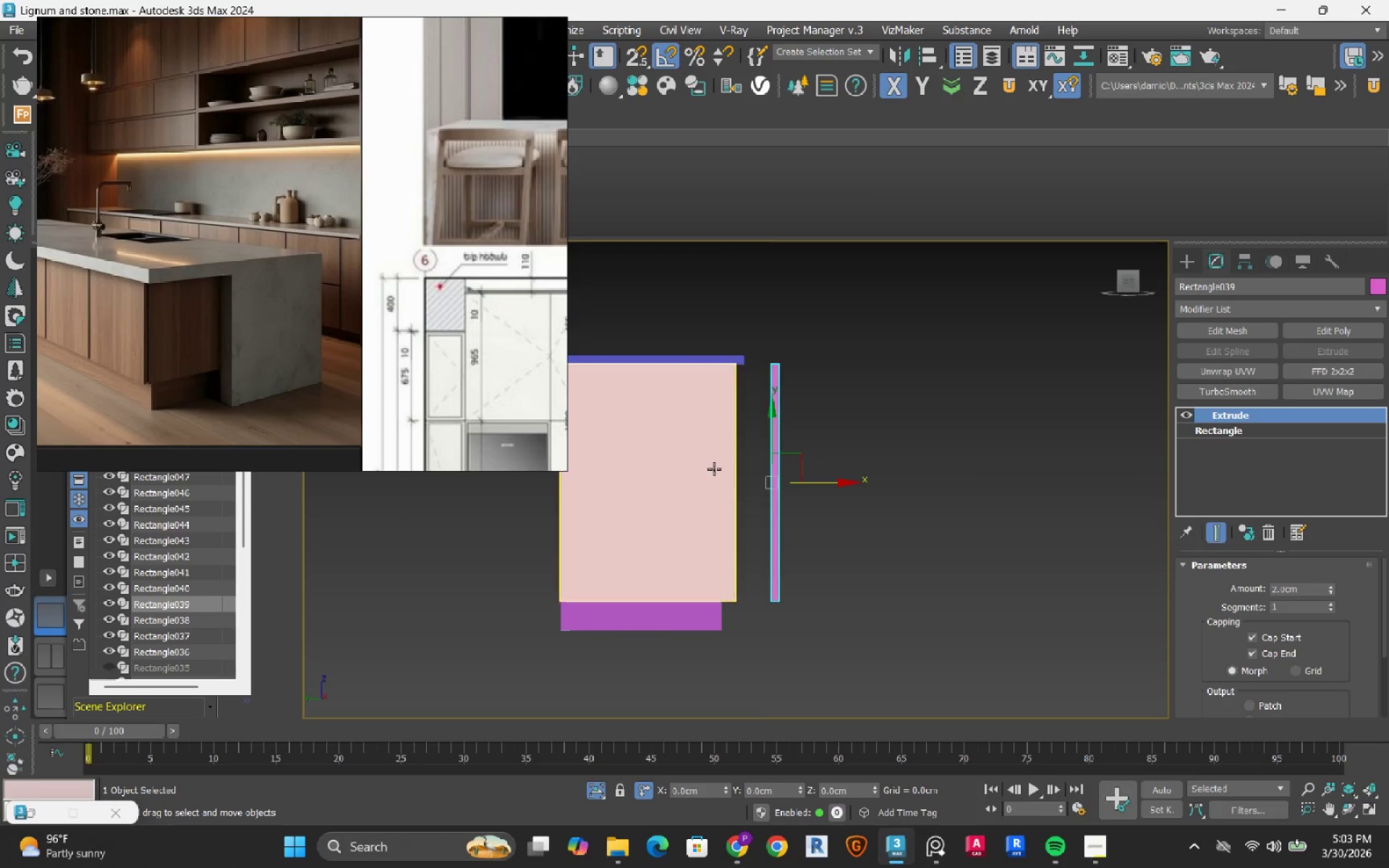 
scroll: coordinate [713, 469], scroll_direction: up, amount: 3.0
 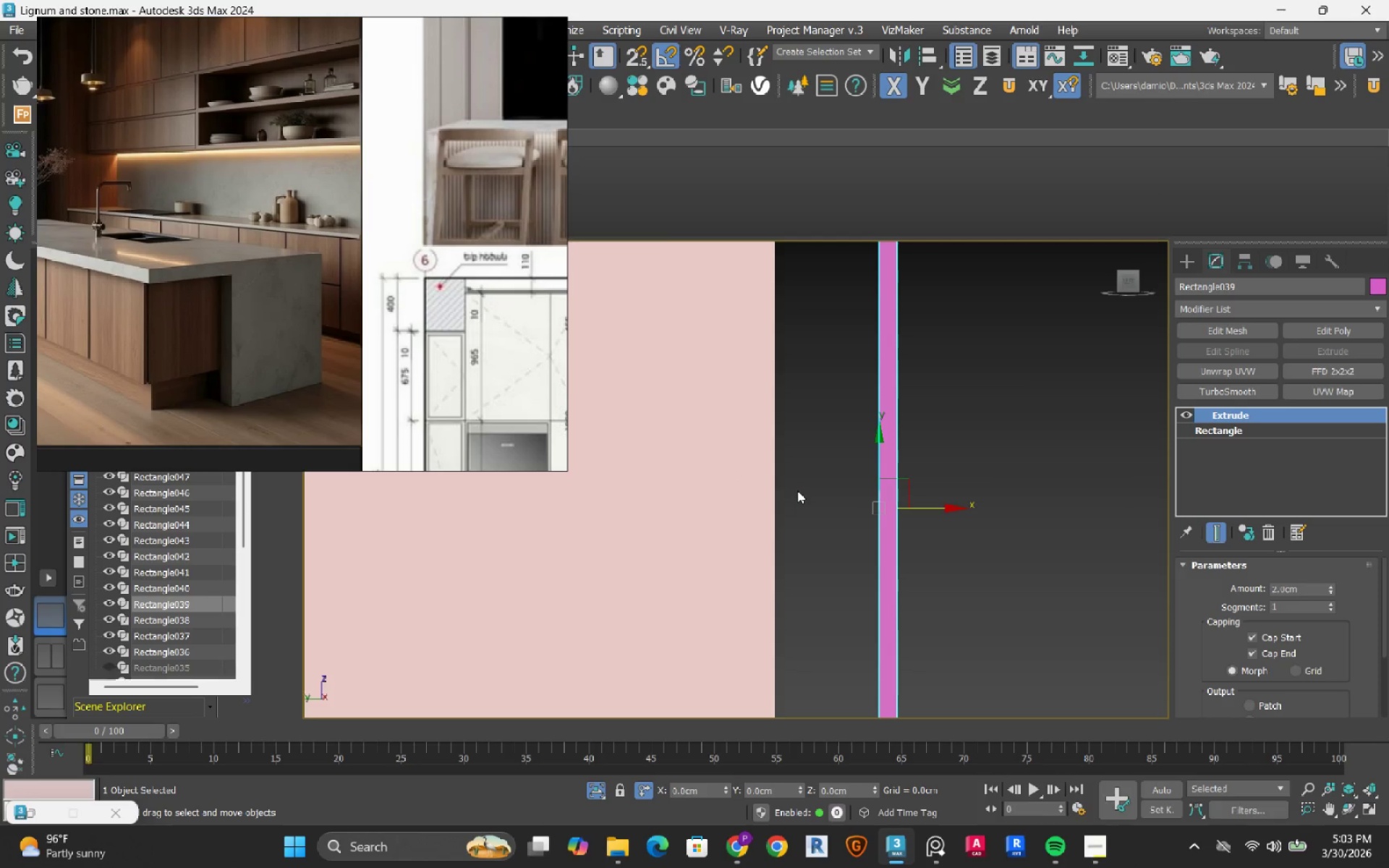 
key(S)
 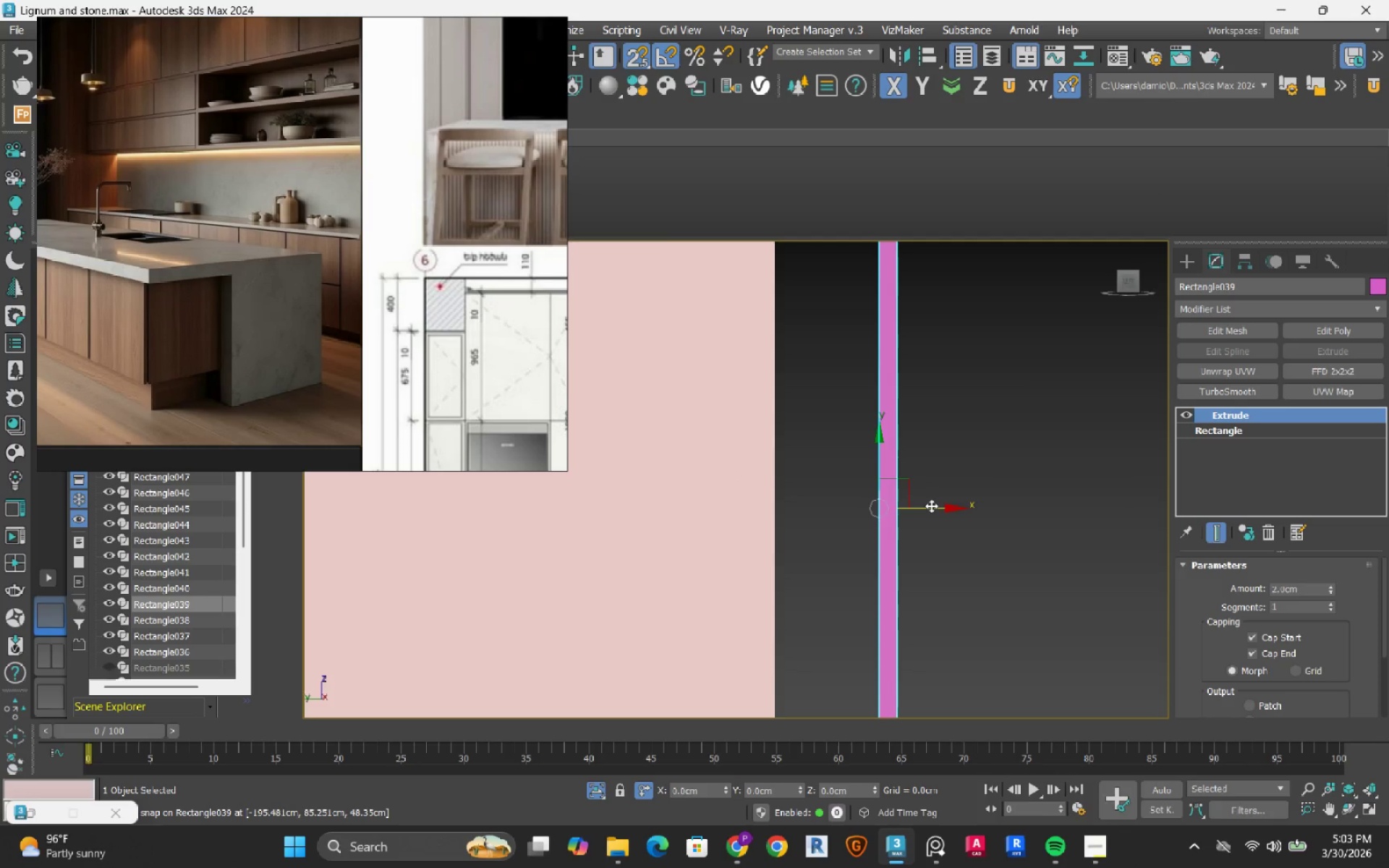 
left_click_drag(start_coordinate=[931, 506], to_coordinate=[780, 518])
 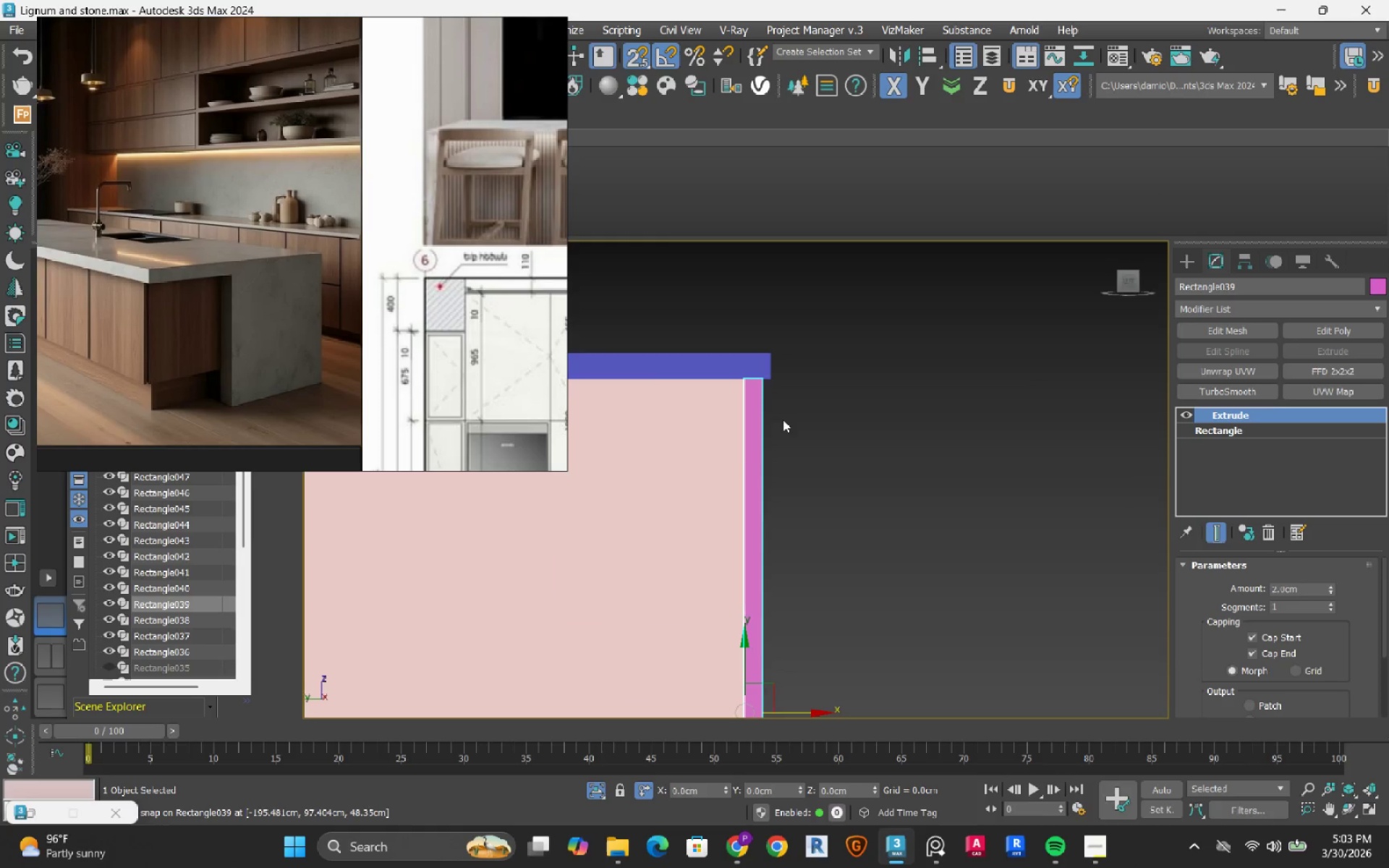 
scroll: coordinate [769, 400], scroll_direction: up, amount: 2.0
 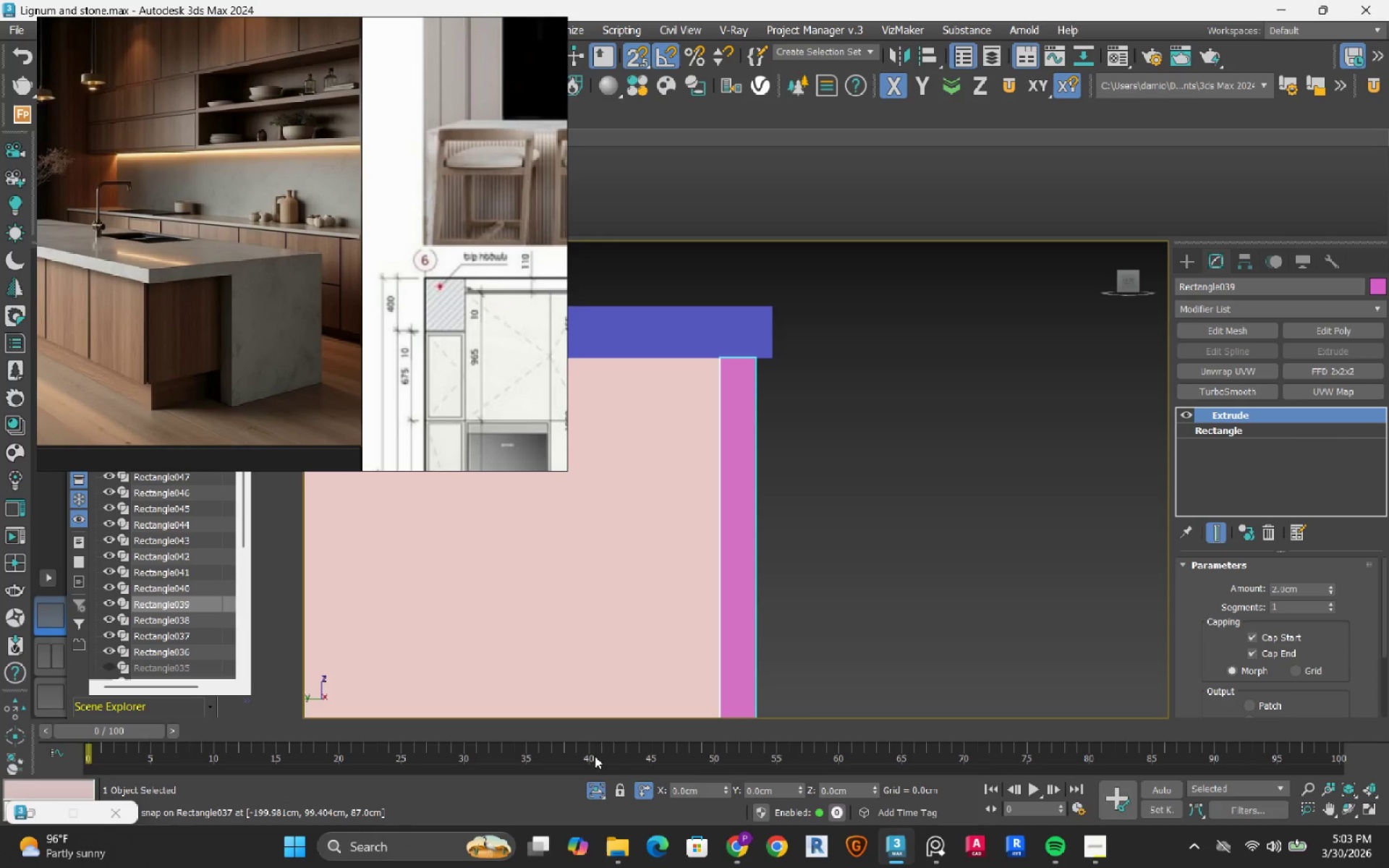 
scroll: coordinate [883, 498], scroll_direction: down, amount: 1.0
 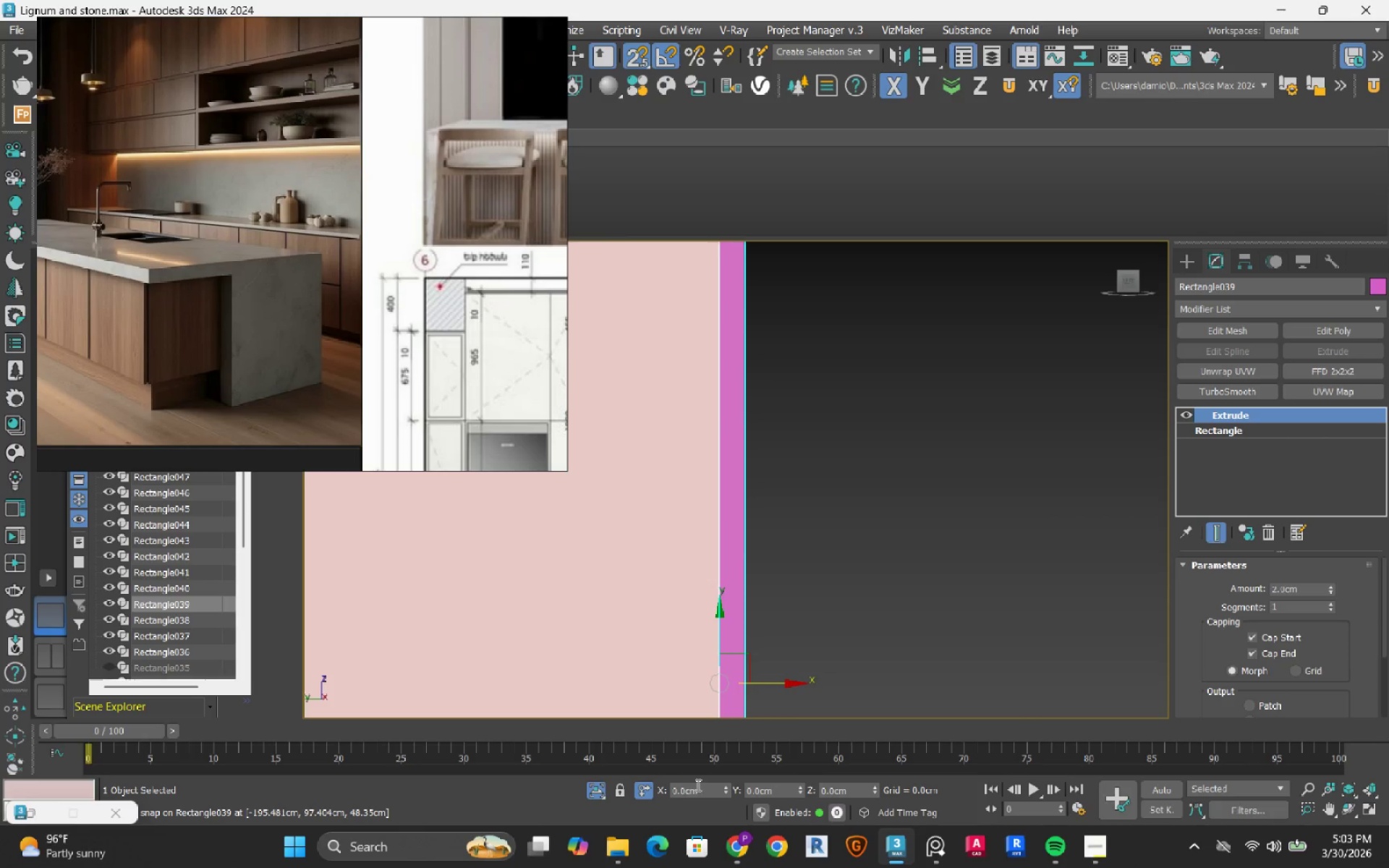 
double_click([700, 791])
 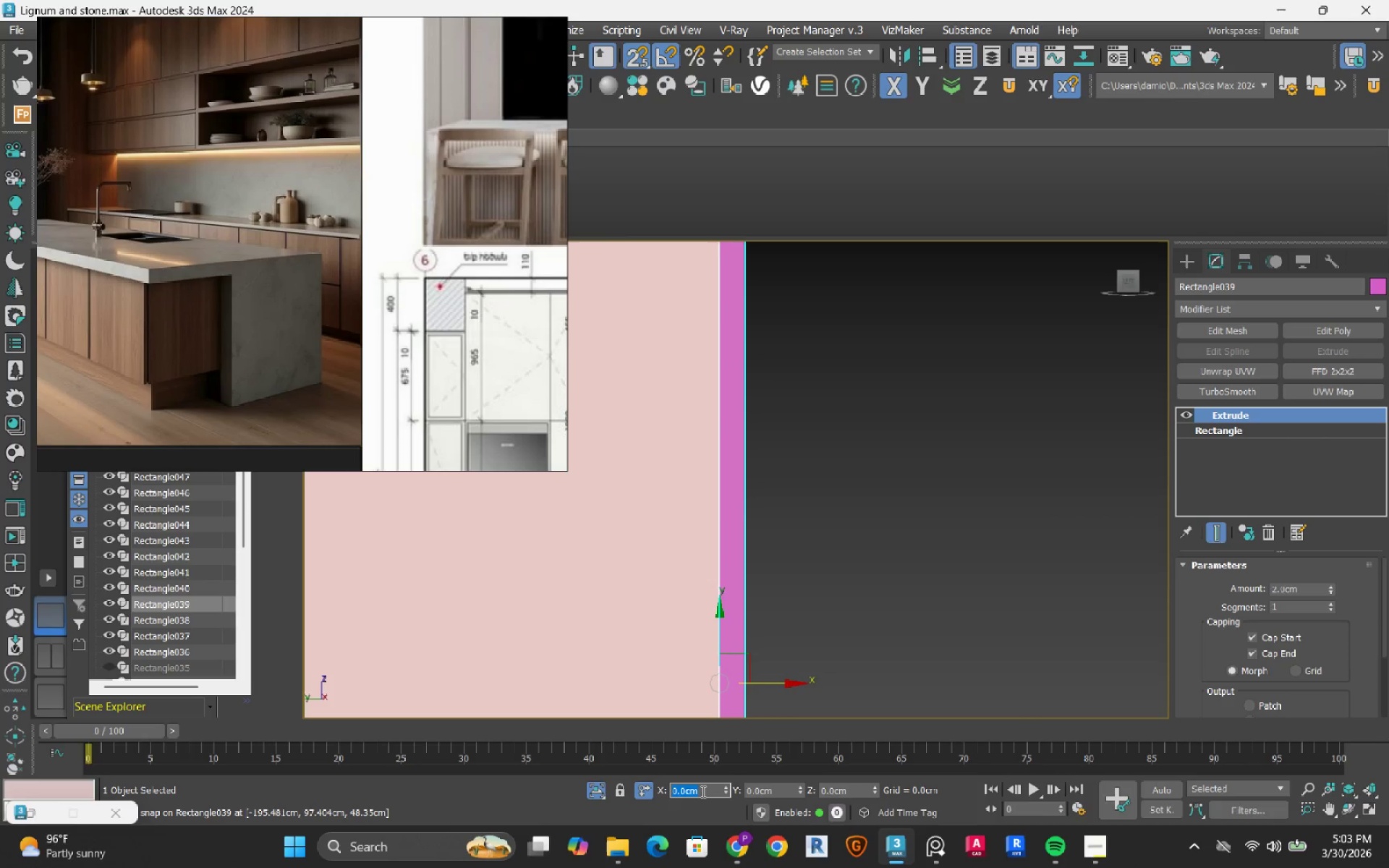 
key(Numpad1)
 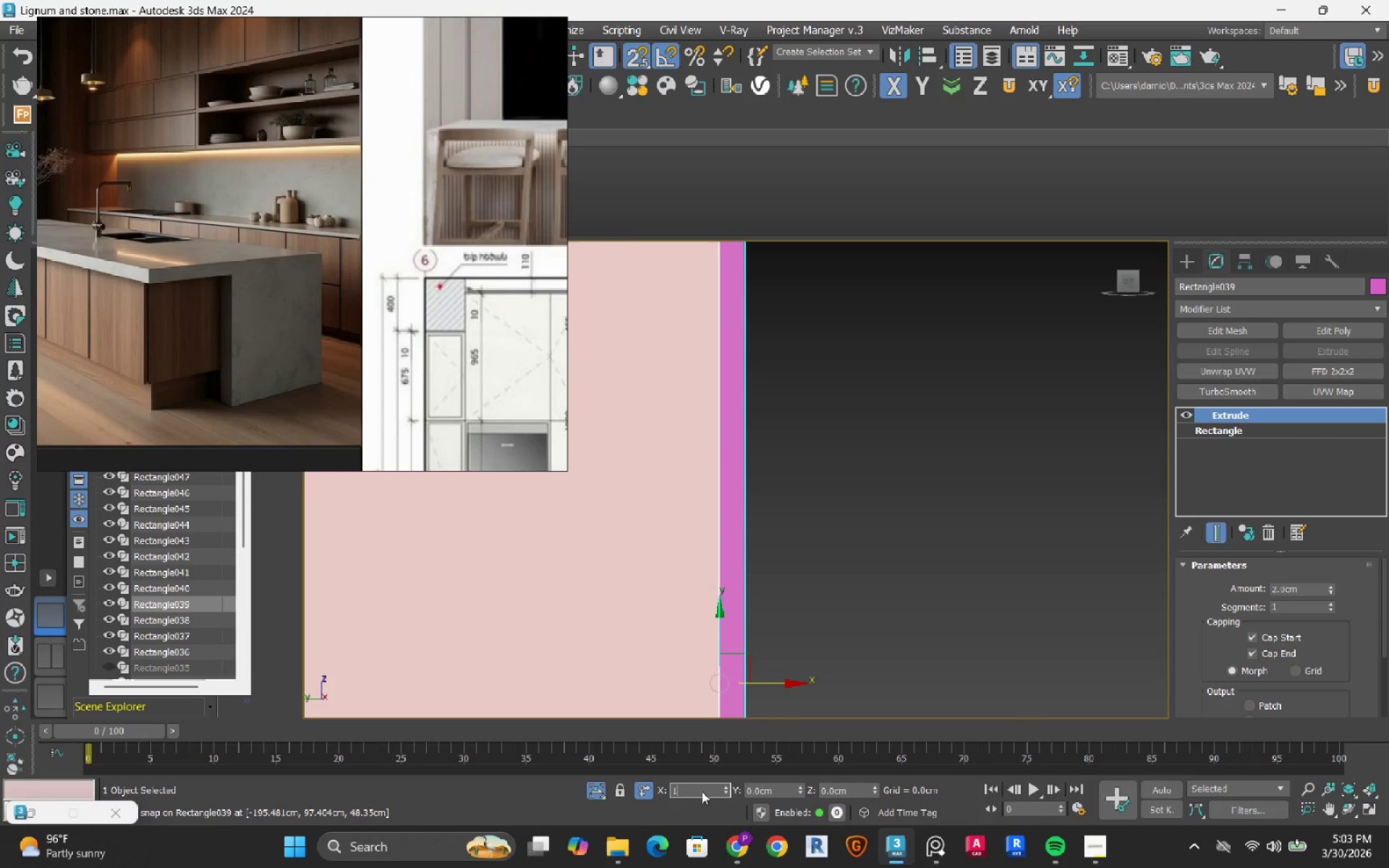 
key(NumpadEnter)
 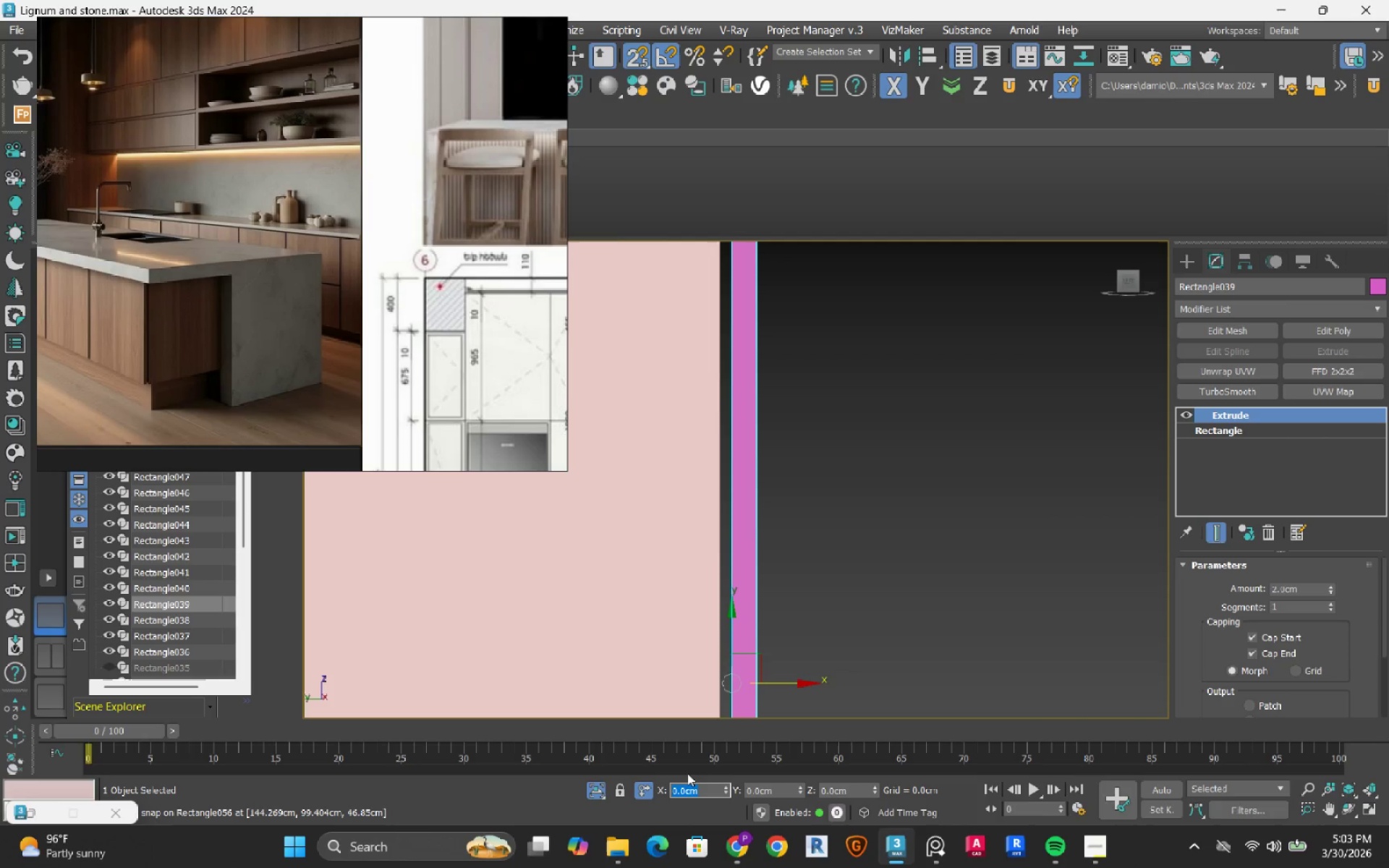 
key(NumpadSubtract)
 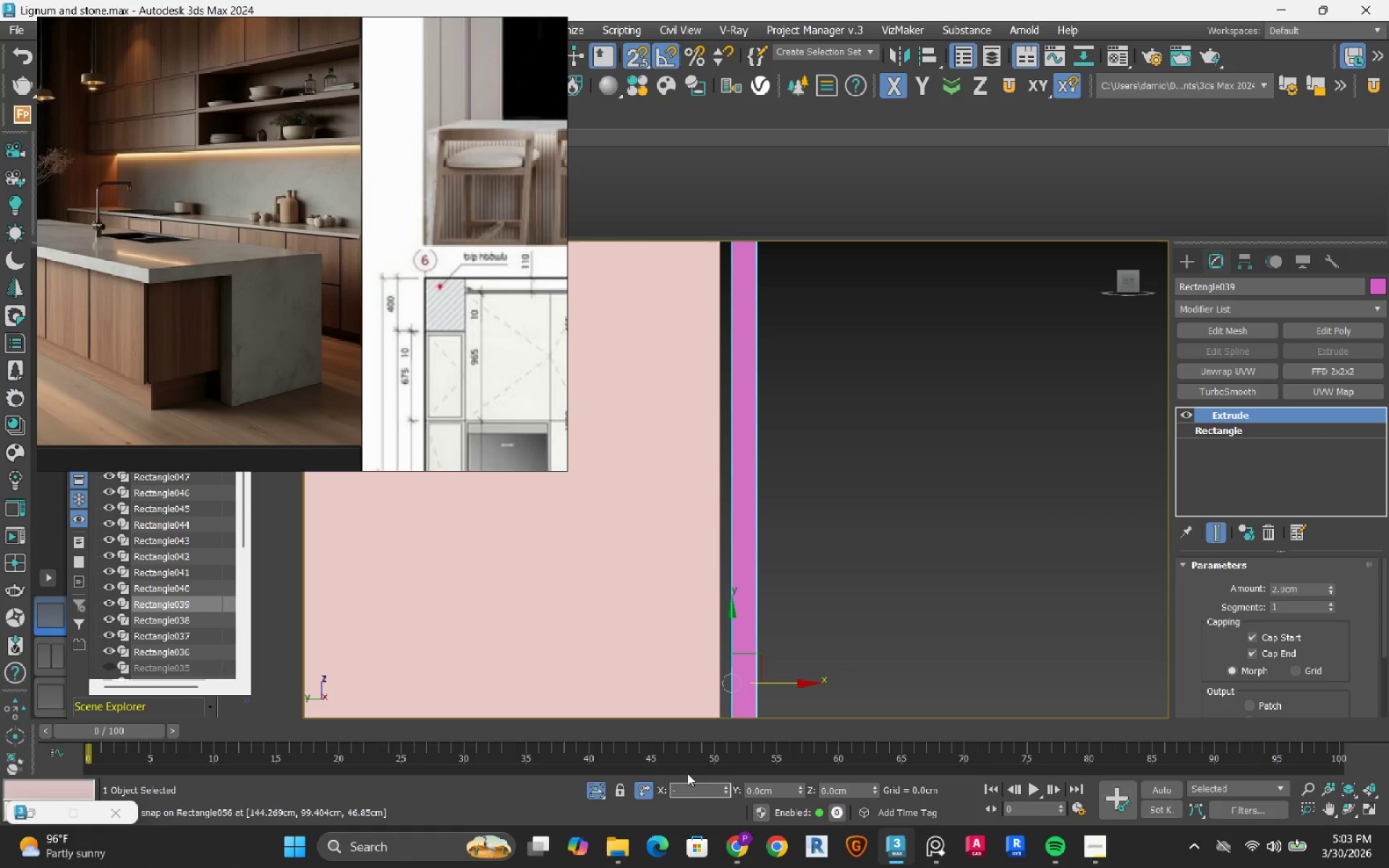 
key(NumpadDecimal)
 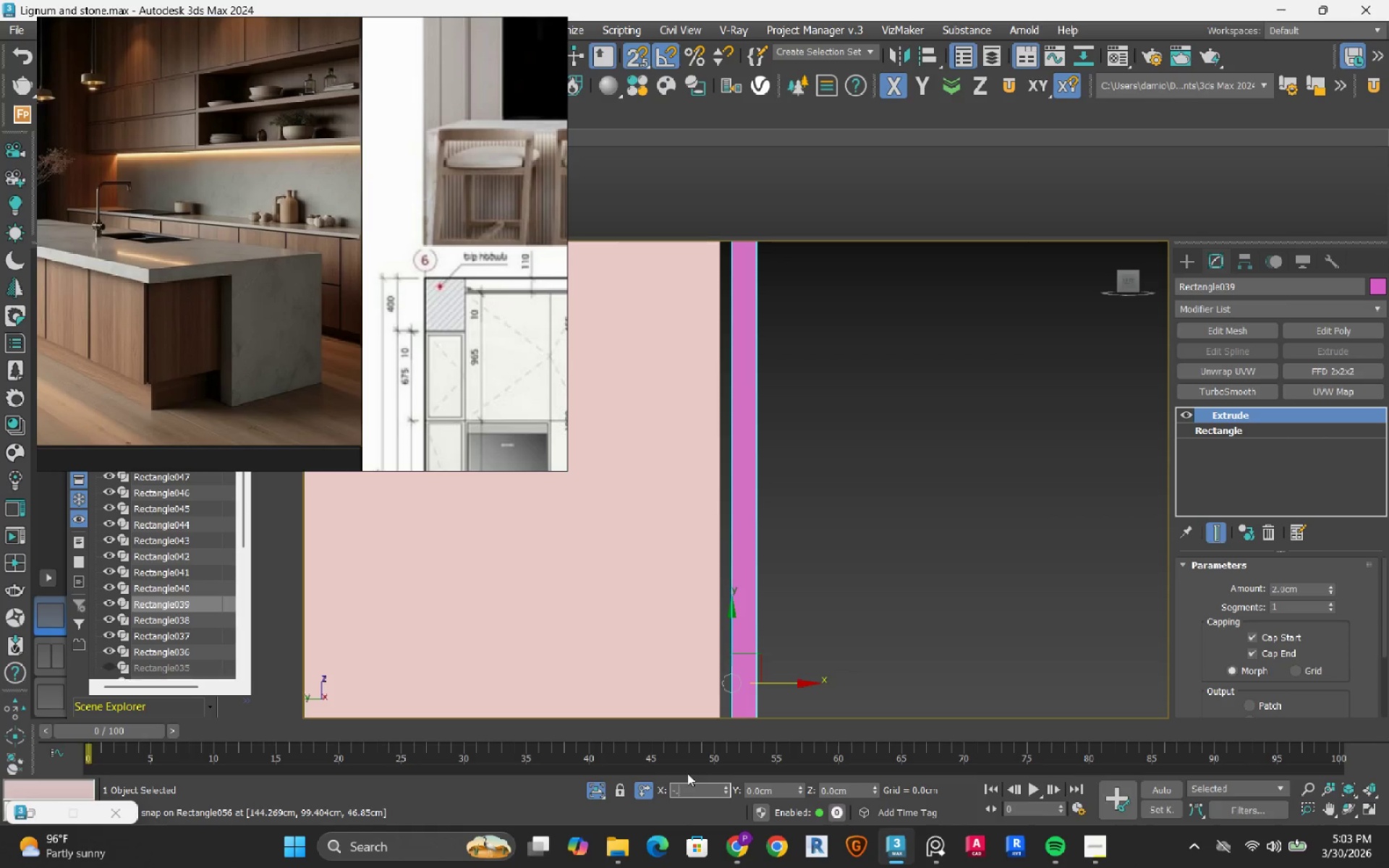 
key(Numpad5)
 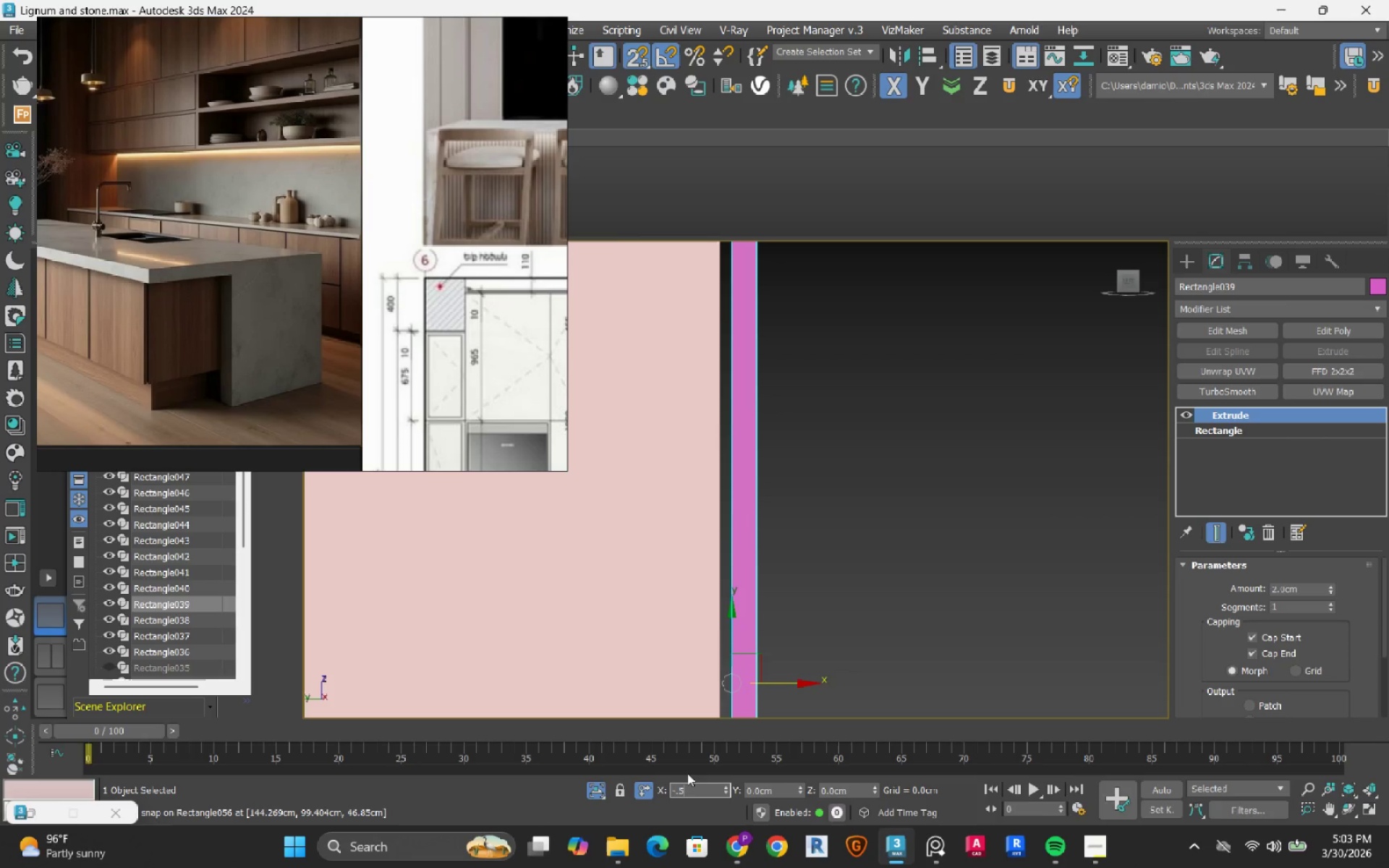 
key(NumpadEnter)
 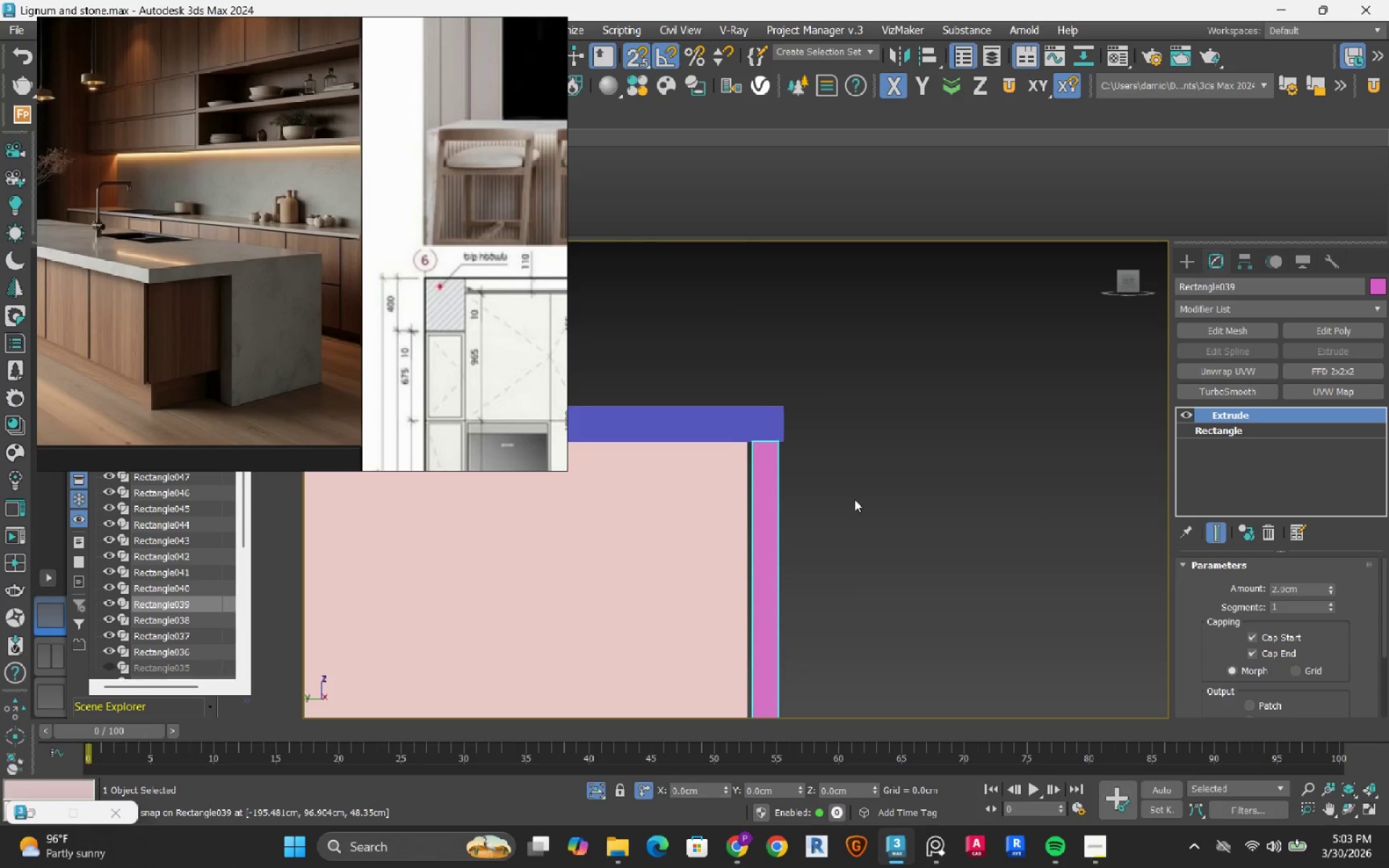 
scroll: coordinate [721, 418], scroll_direction: up, amount: 4.0
 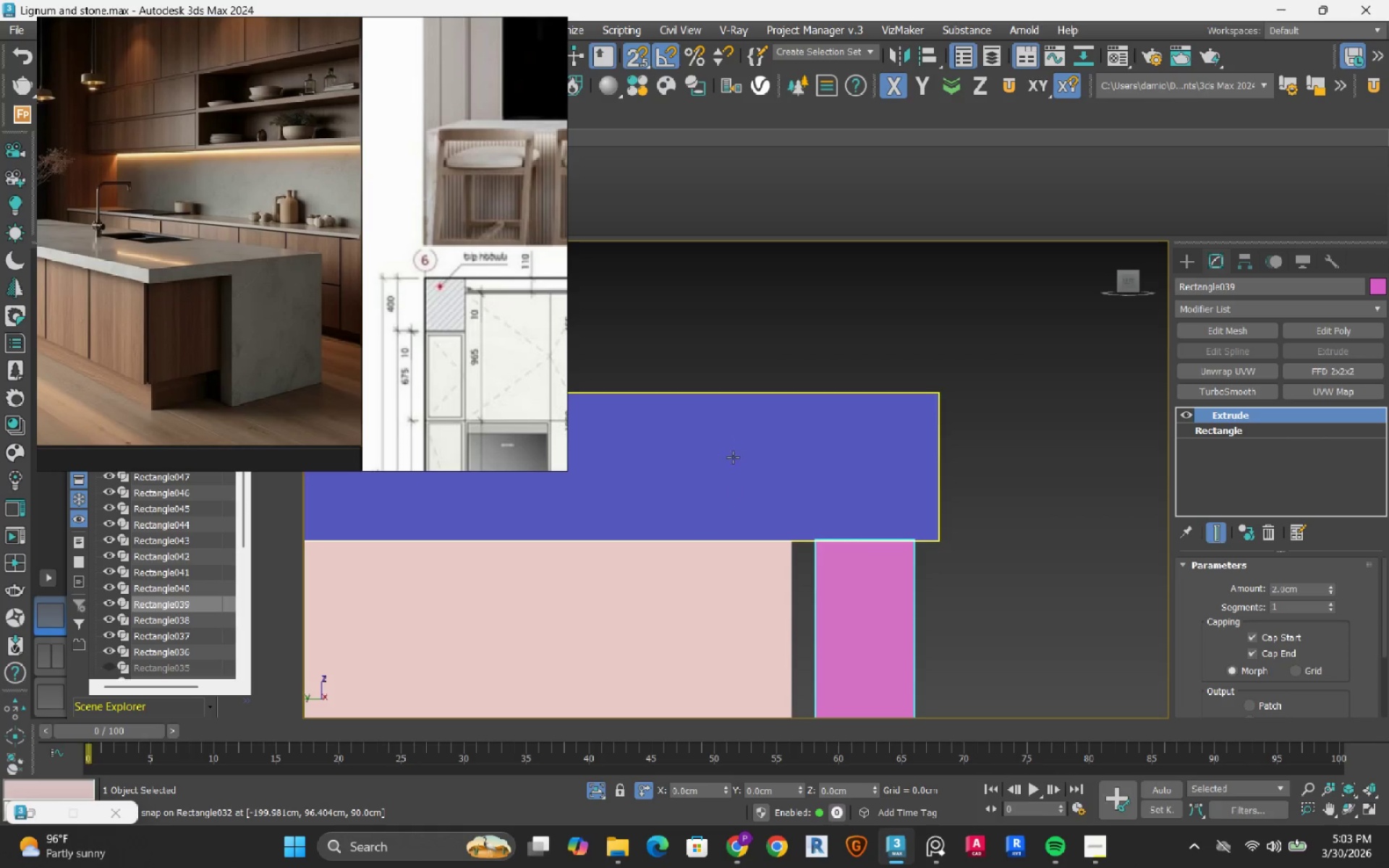 
scroll: coordinate [760, 482], scroll_direction: down, amount: 7.0
 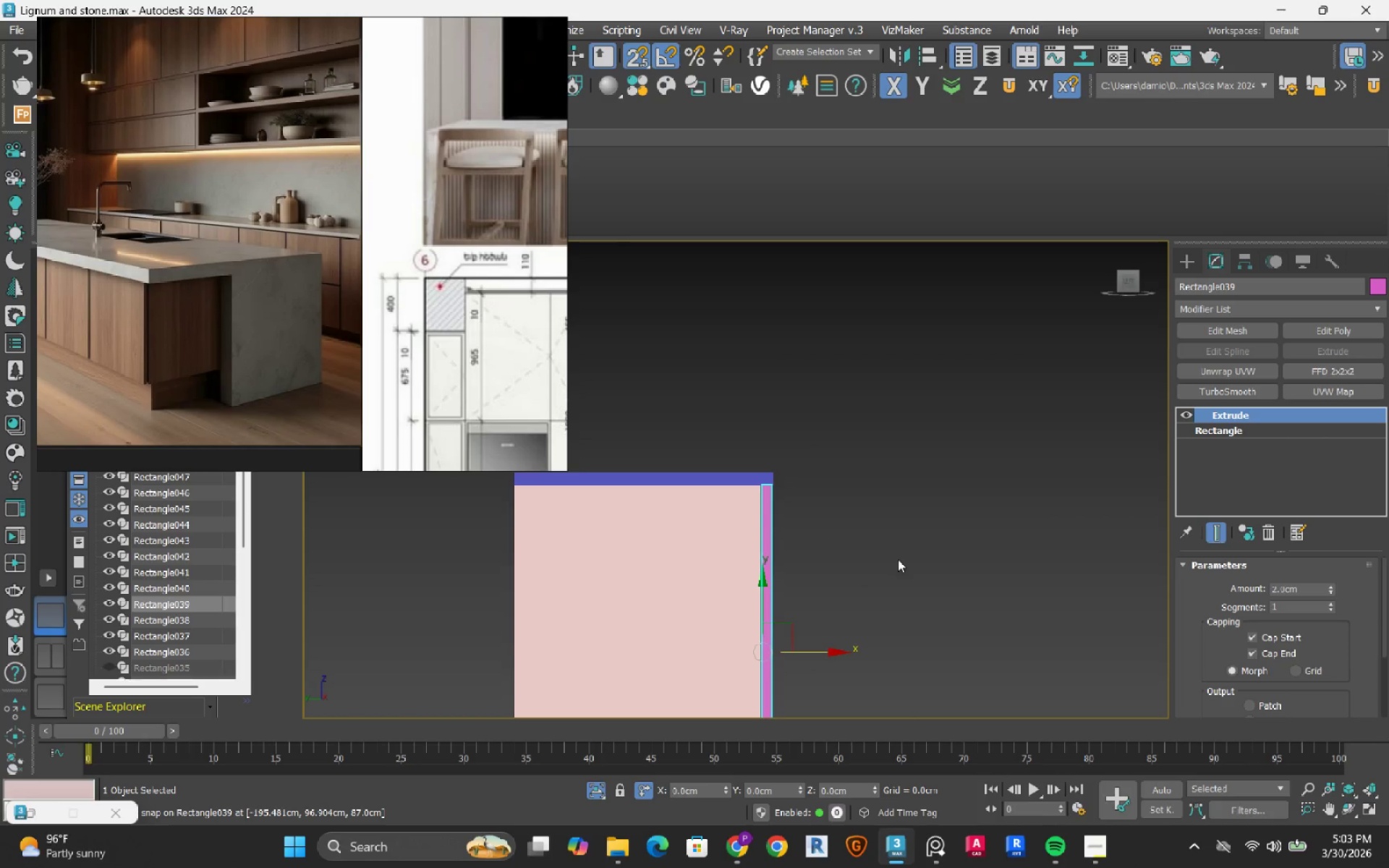 
hold_key(key=AltLeft, duration=0.67)
 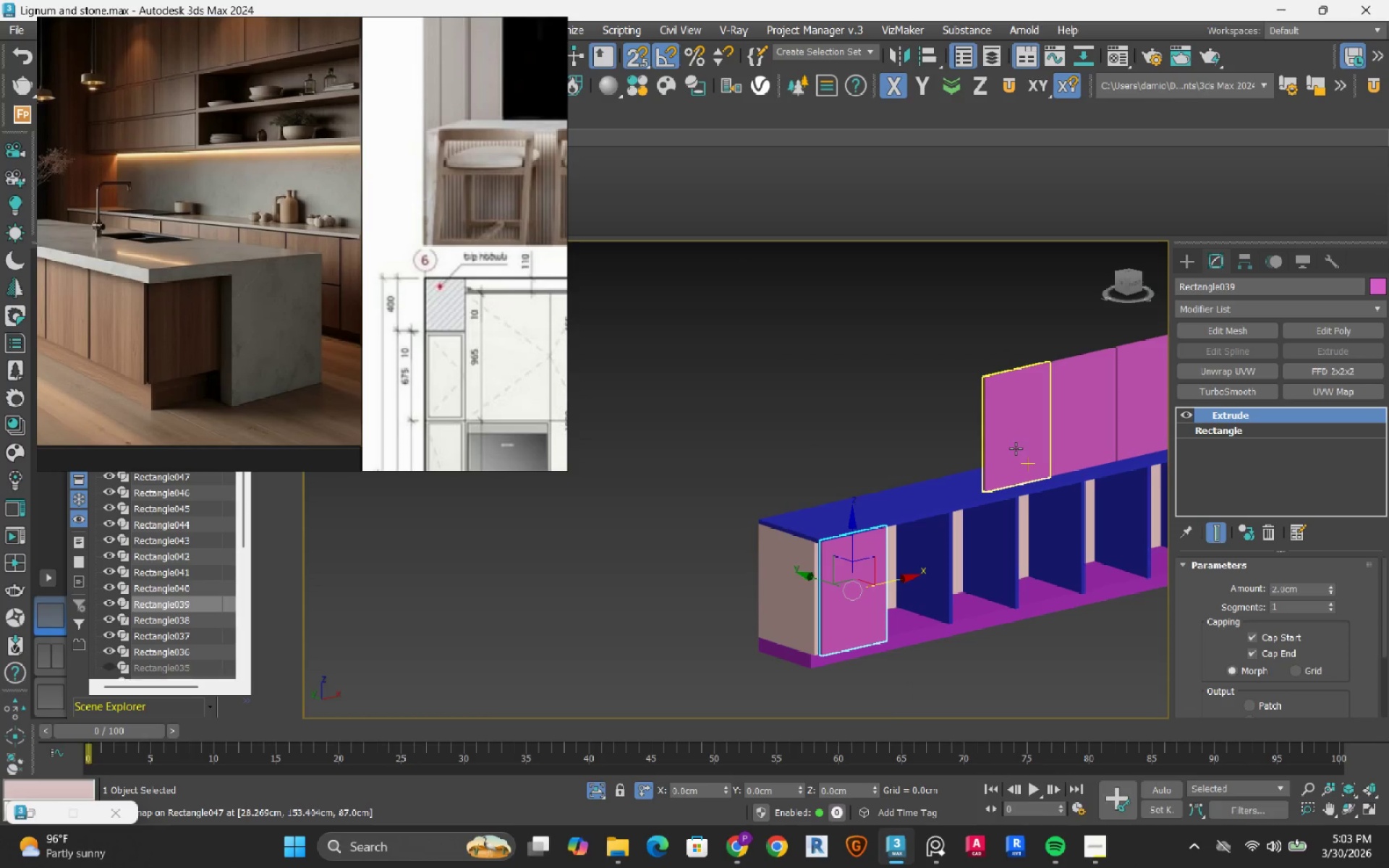 
scroll: coordinate [901, 557], scroll_direction: down, amount: 3.0
 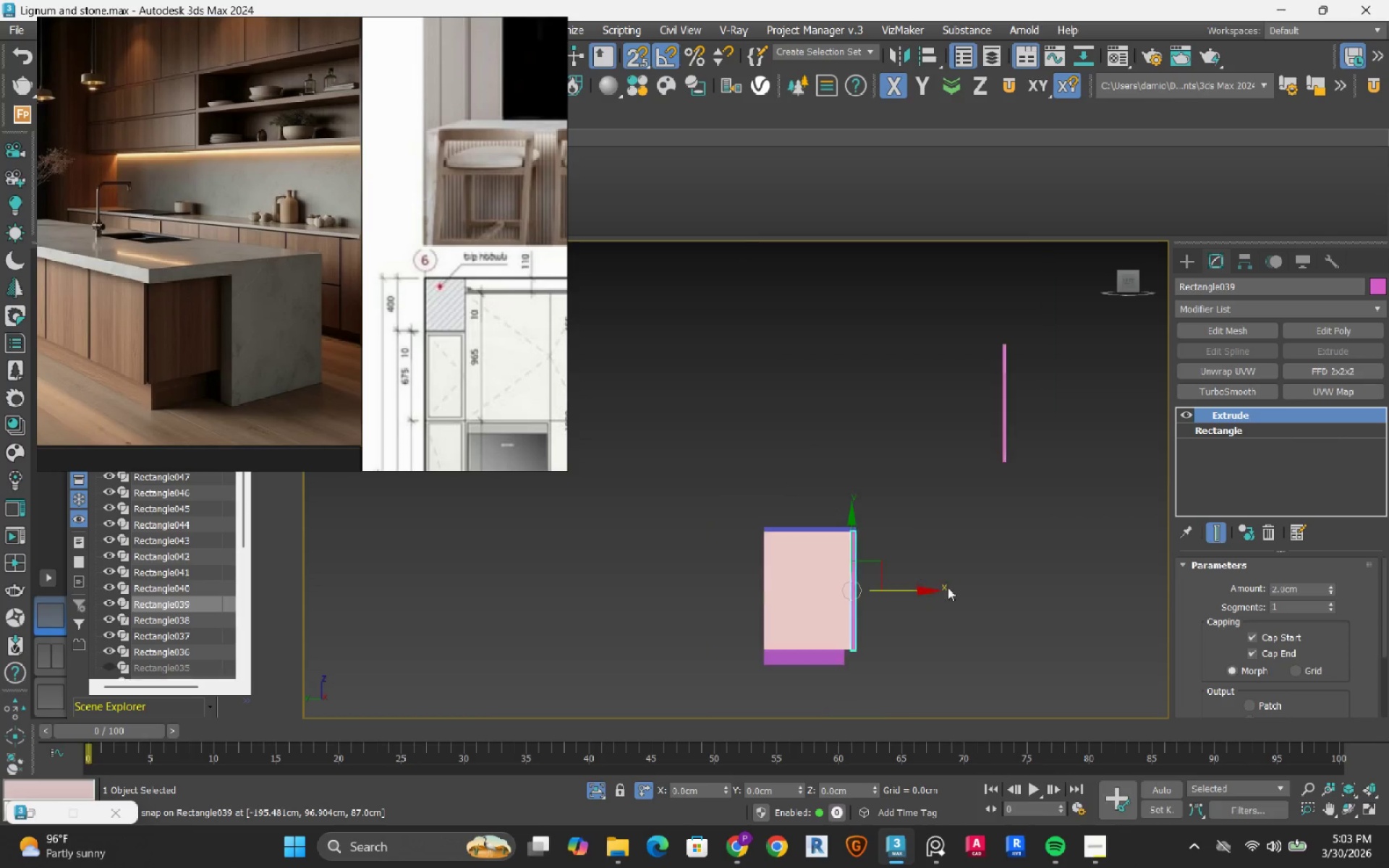 
left_click([1016, 448])
 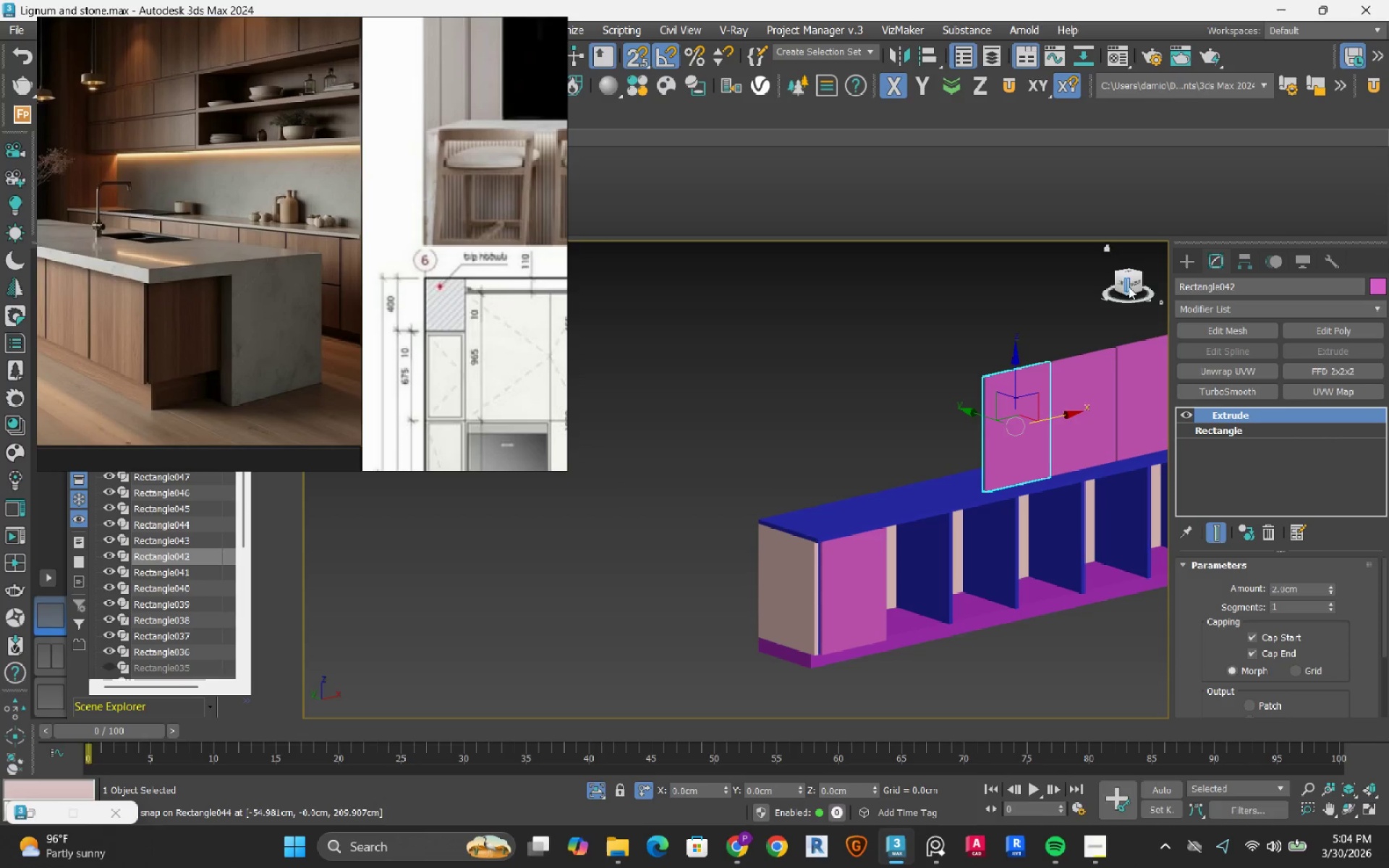 
left_click([1135, 281])
 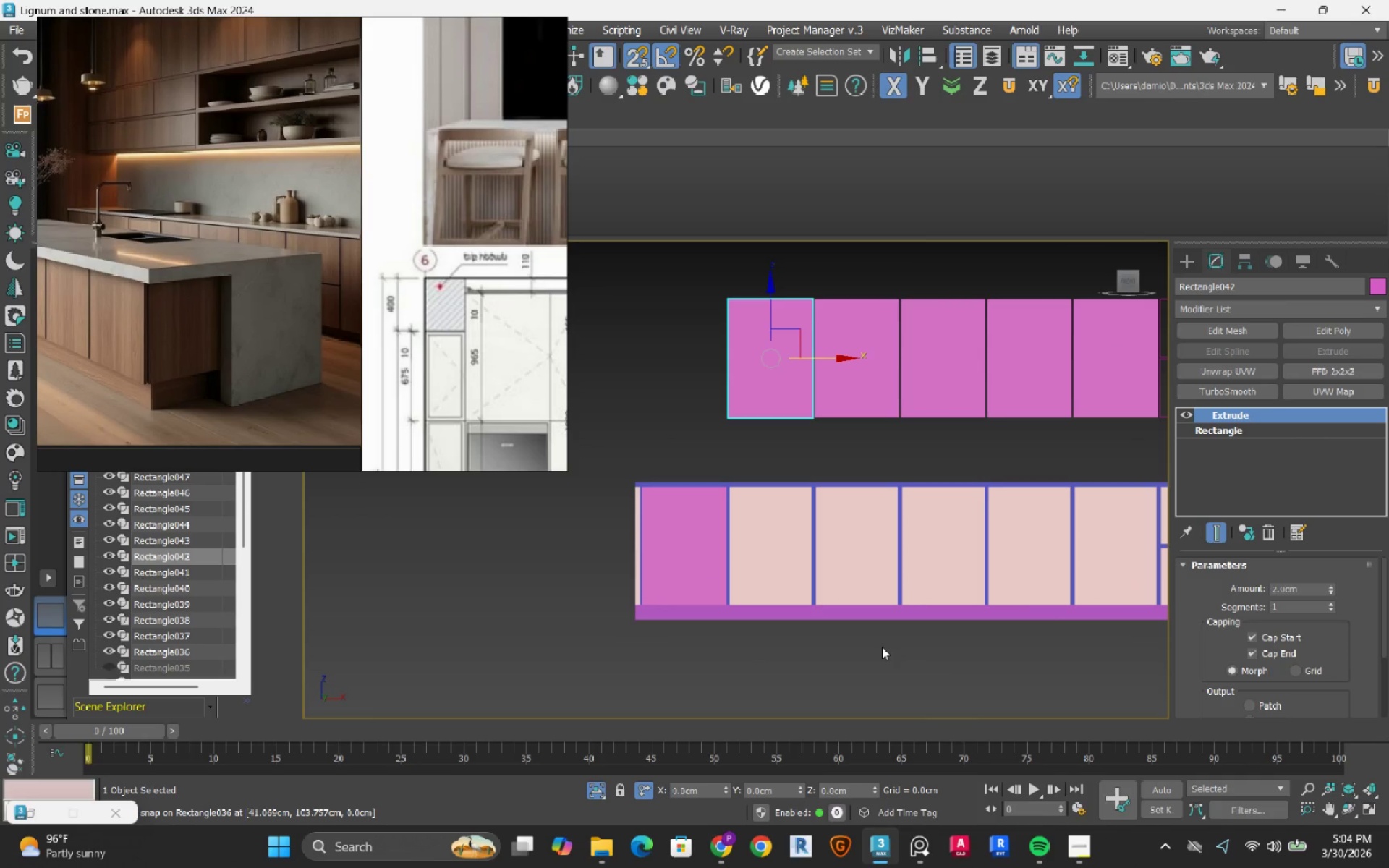 
wait(8.08)
 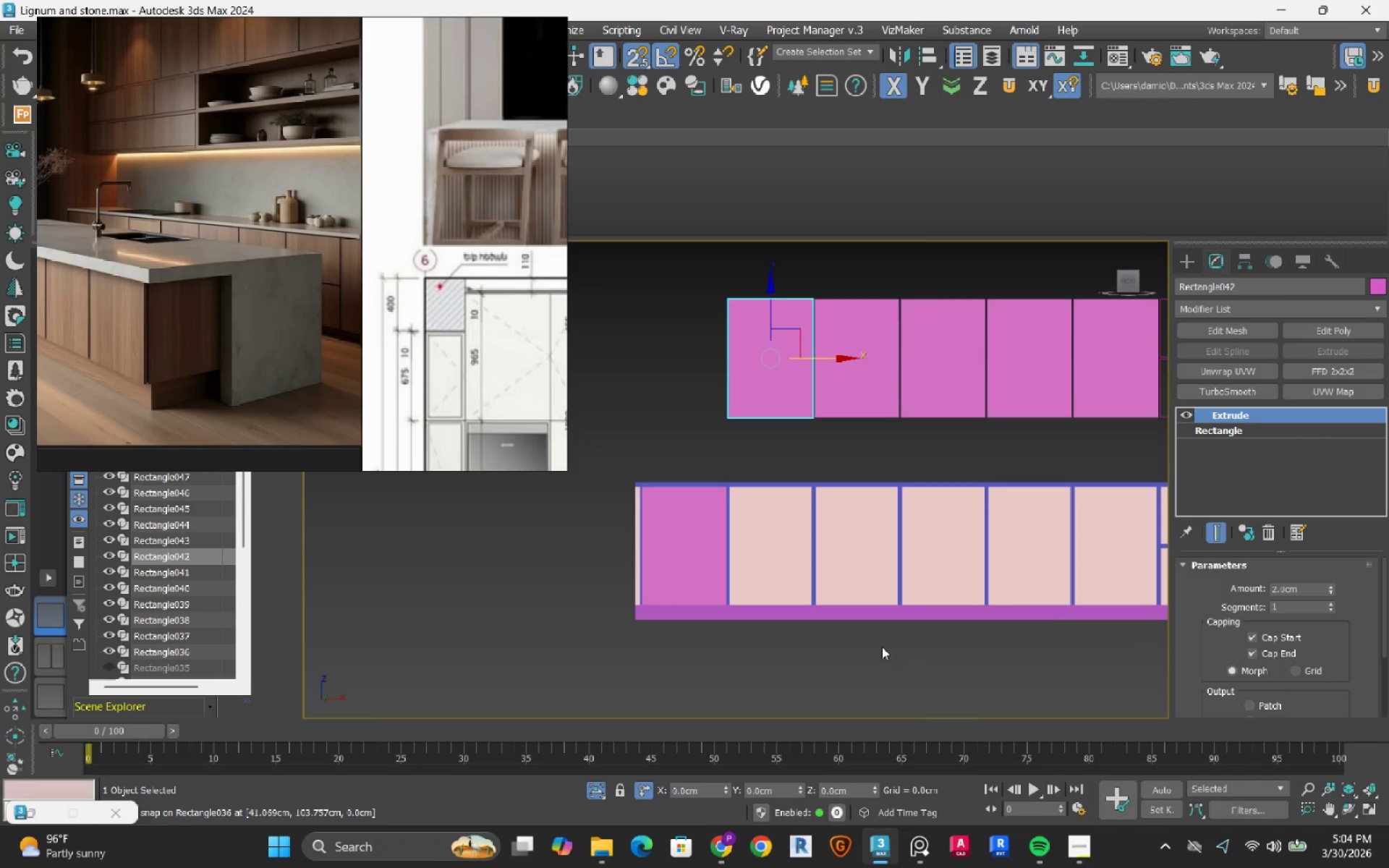 
left_click_drag(start_coordinate=[768, 302], to_coordinate=[820, 542])
 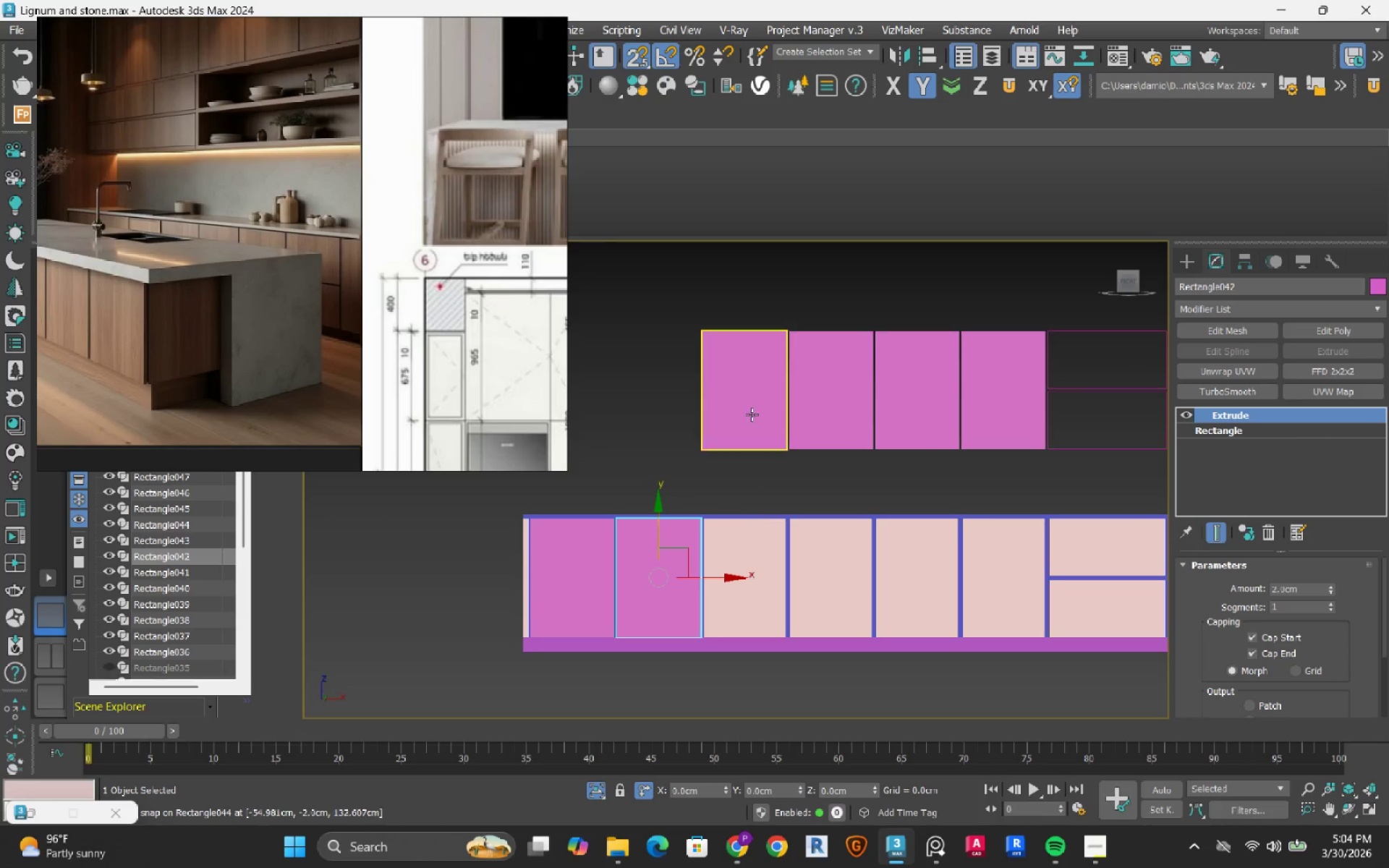 
left_click([744, 381])
 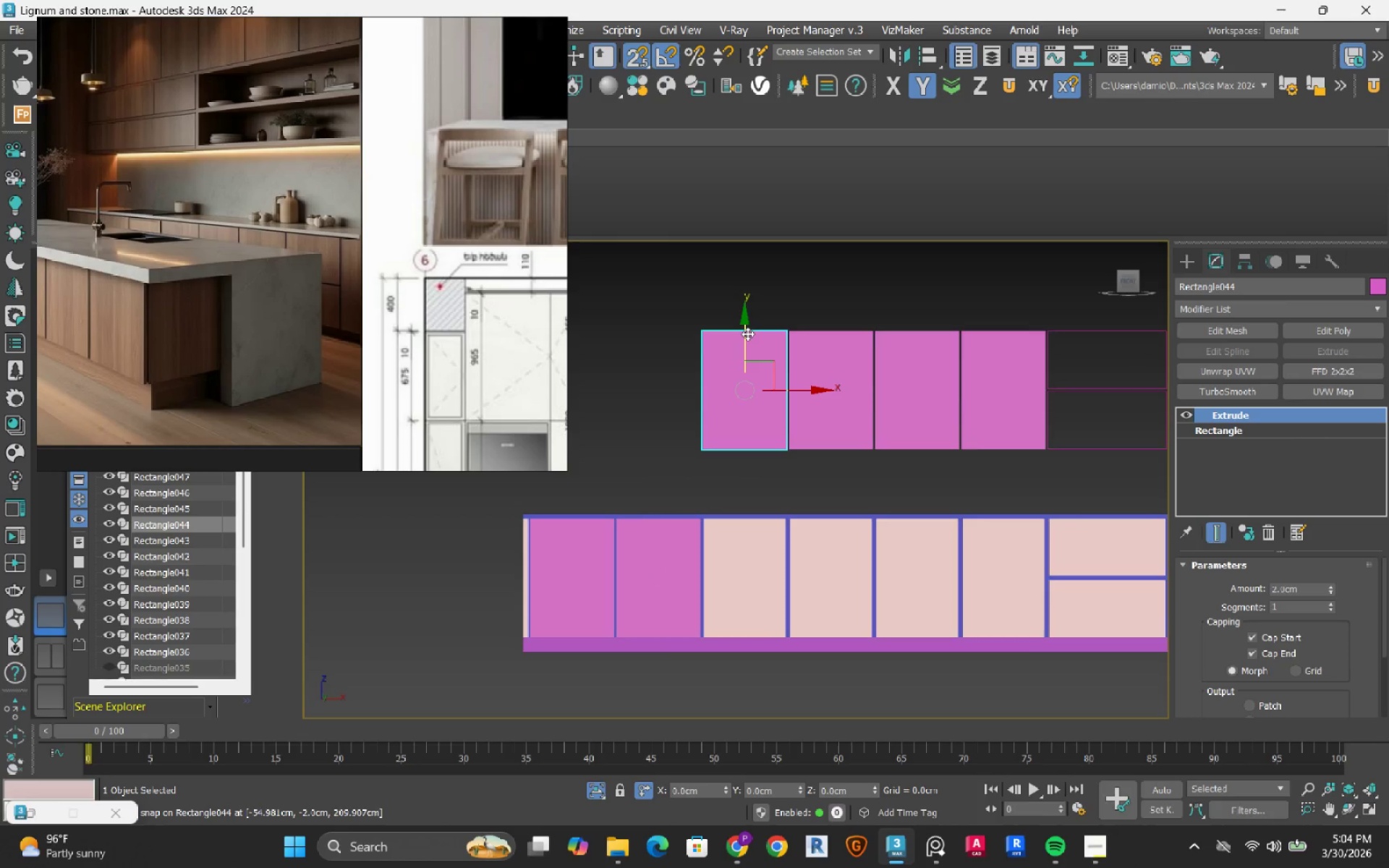 
left_click_drag(start_coordinate=[747, 333], to_coordinate=[802, 573])
 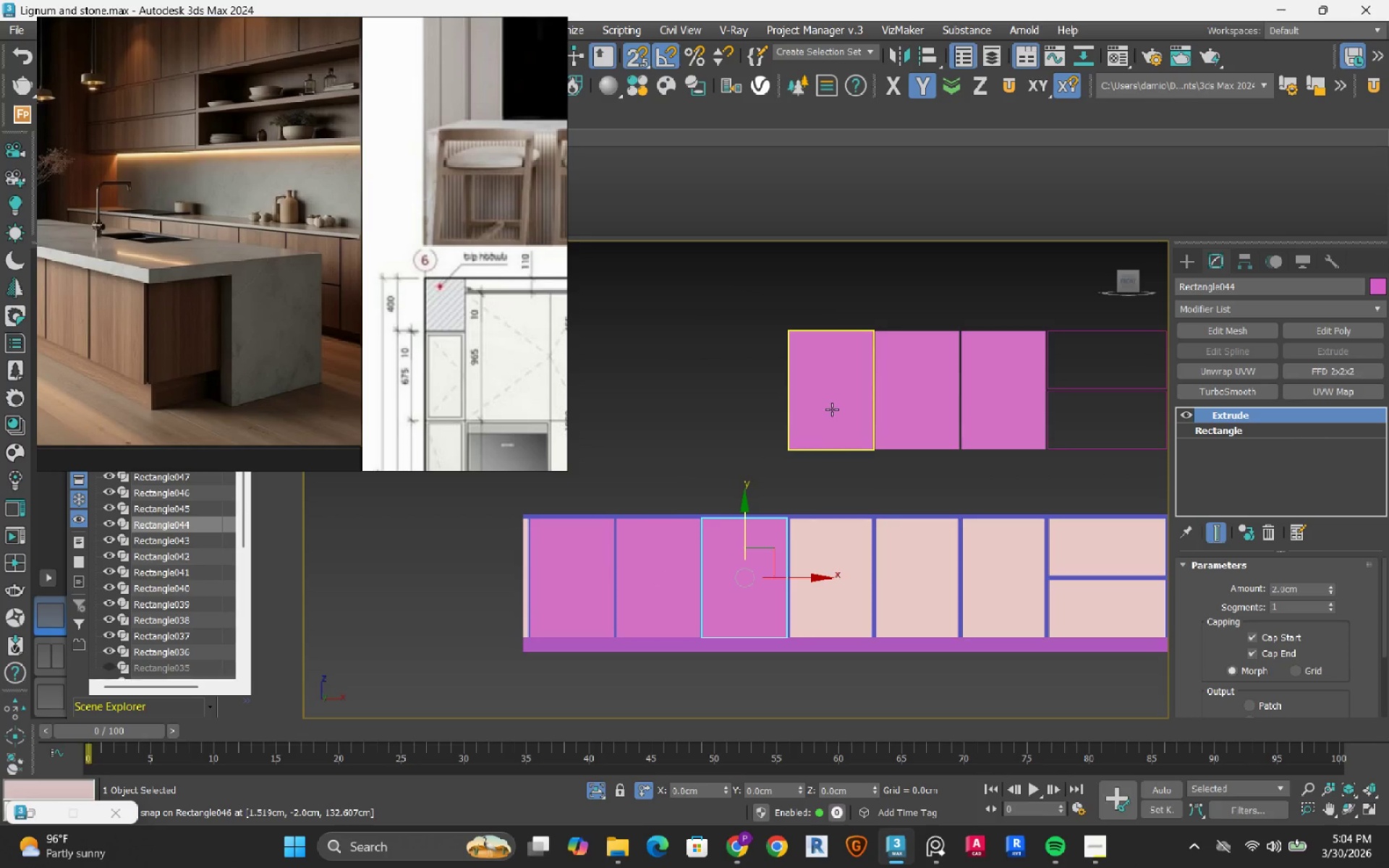 
left_click([832, 409])
 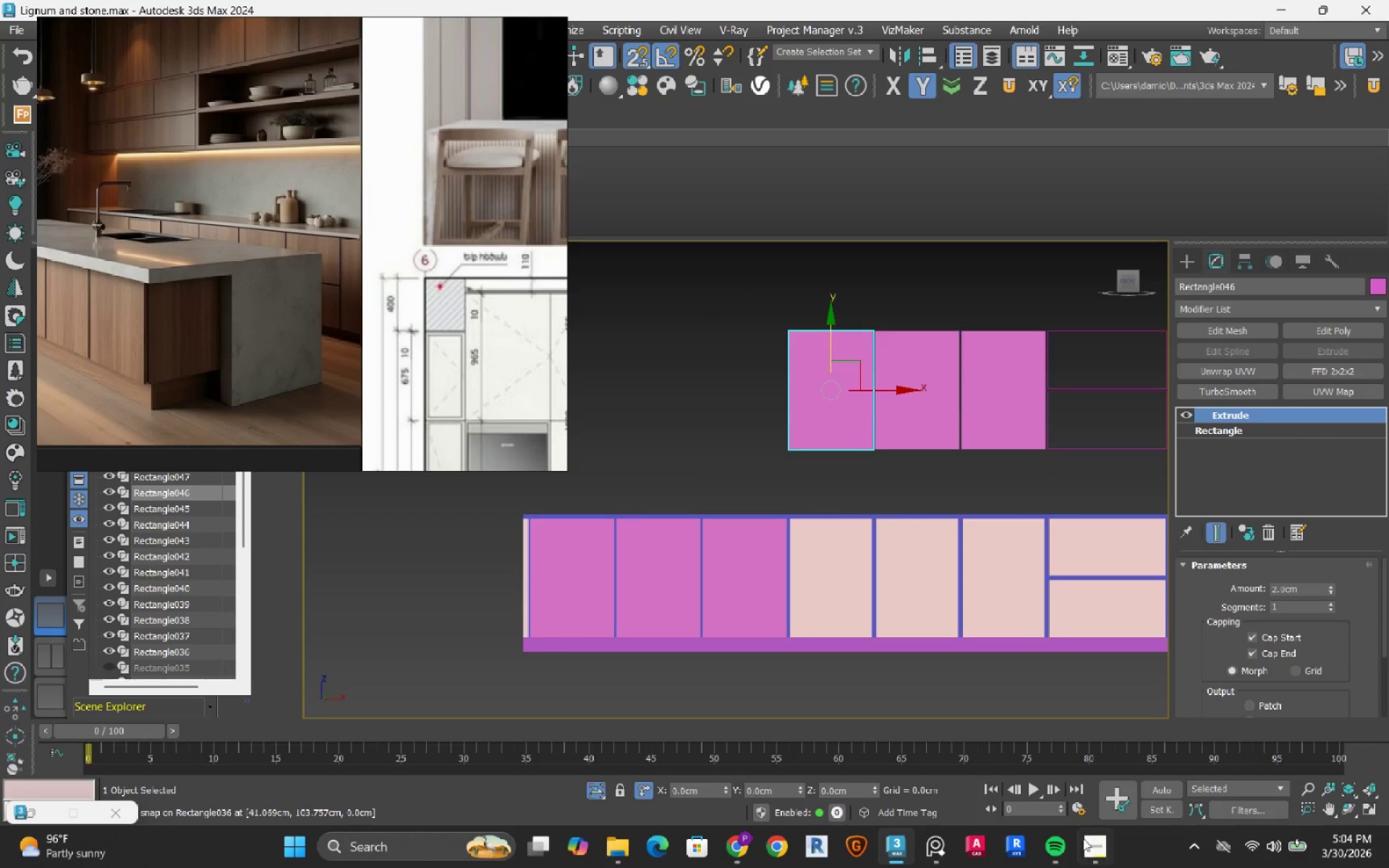 
left_click([1088, 847])